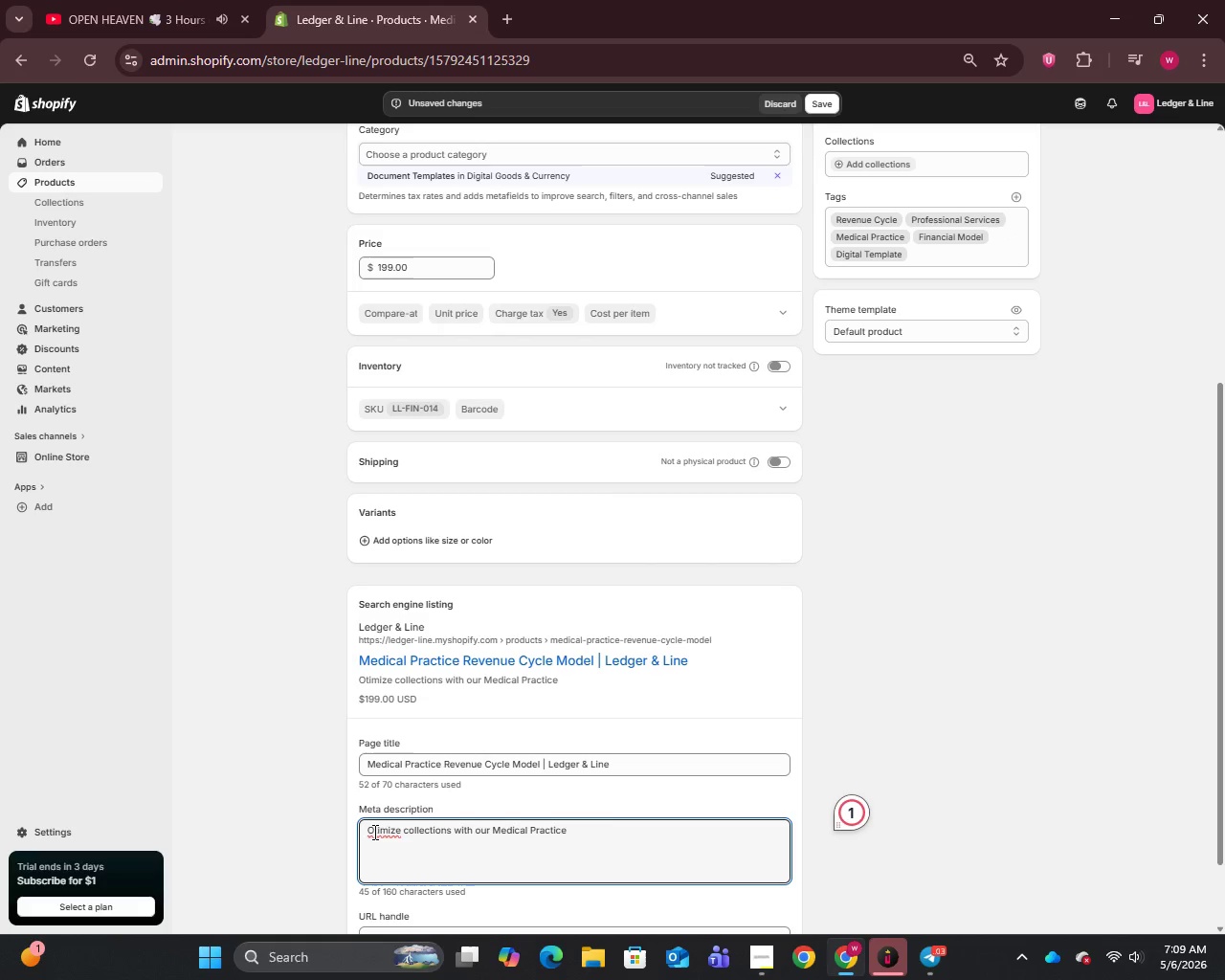 
key(P)
 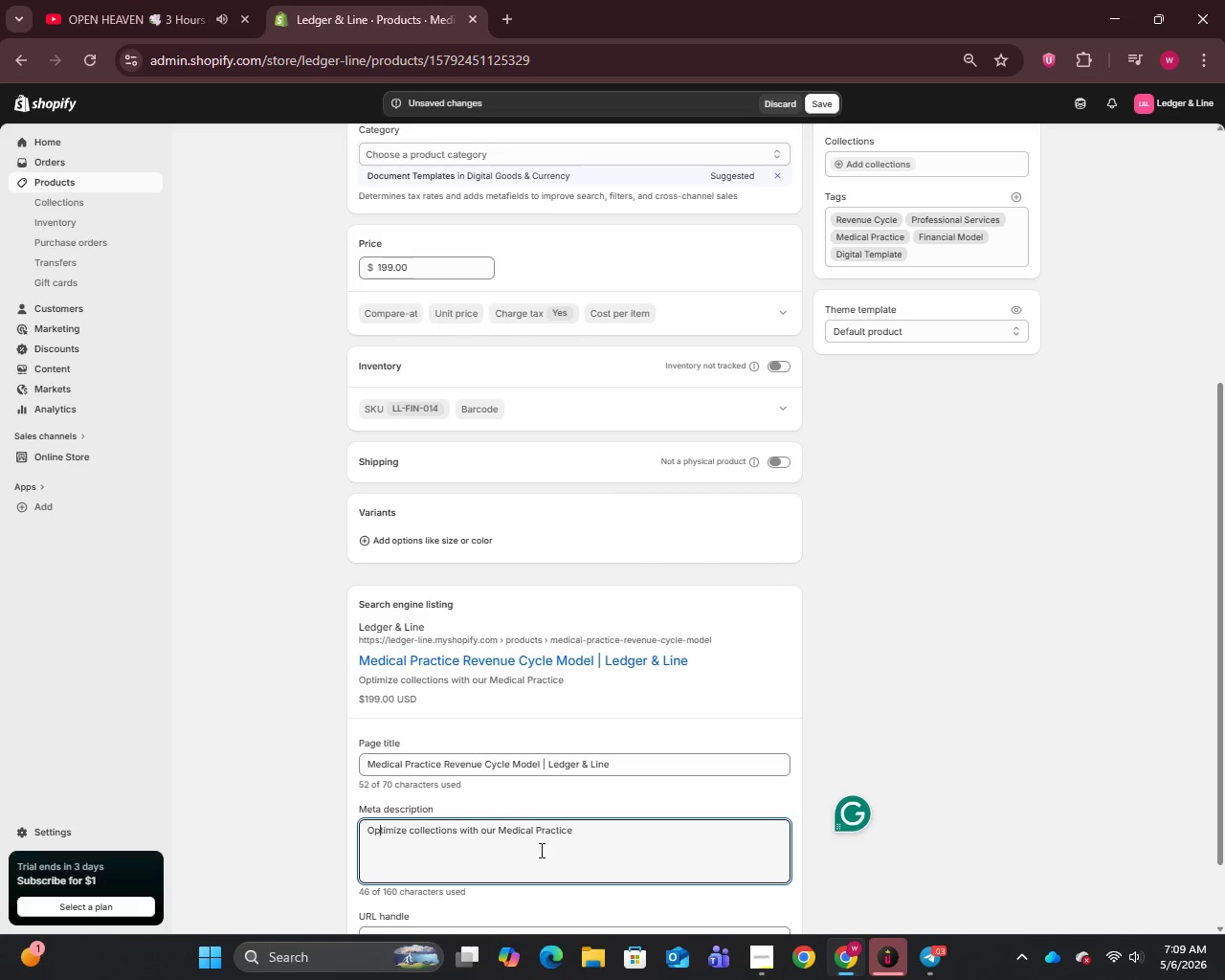 
left_click([585, 839])
 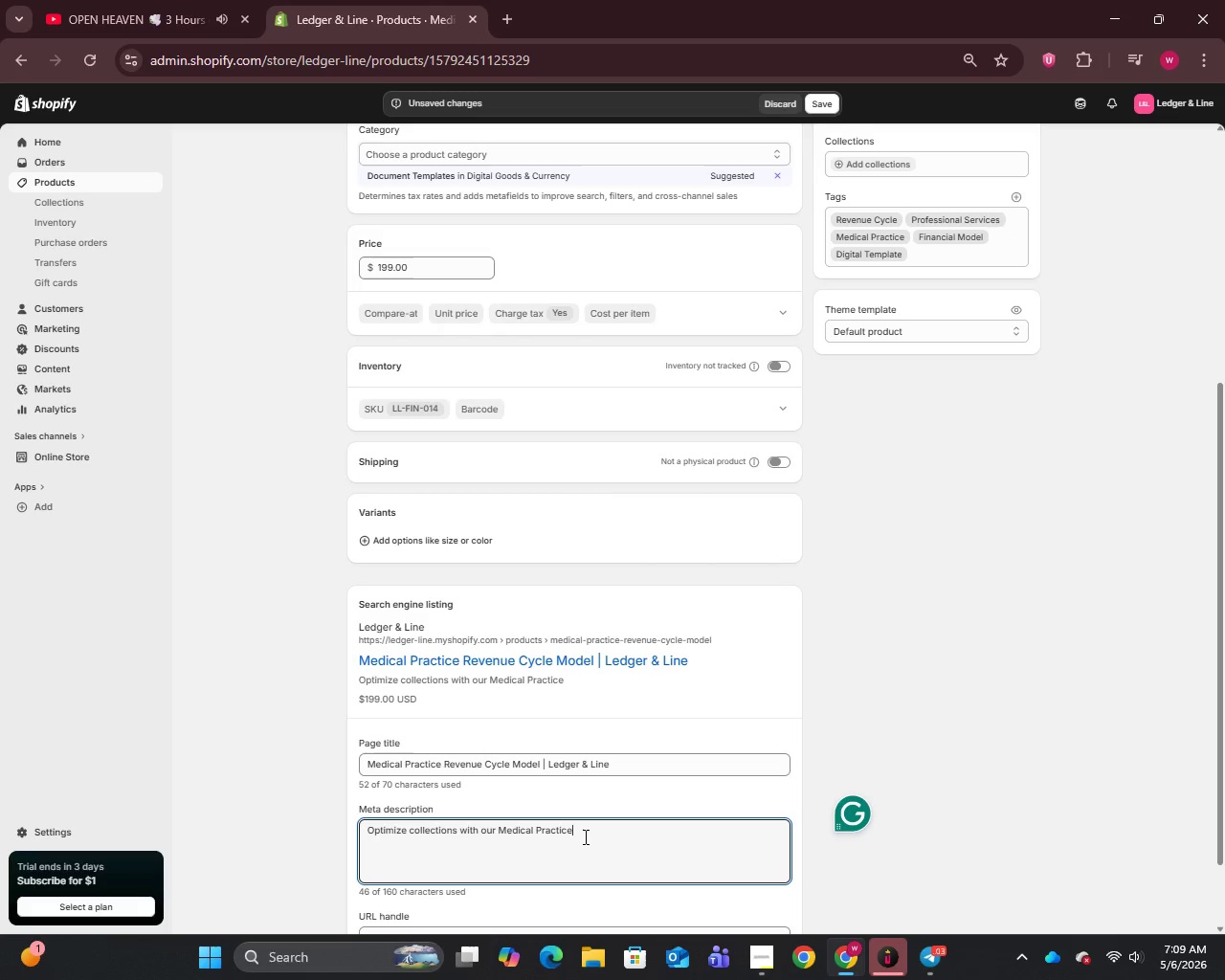 
scroll: coordinate [584, 834], scroll_direction: down, amount: 3.0
 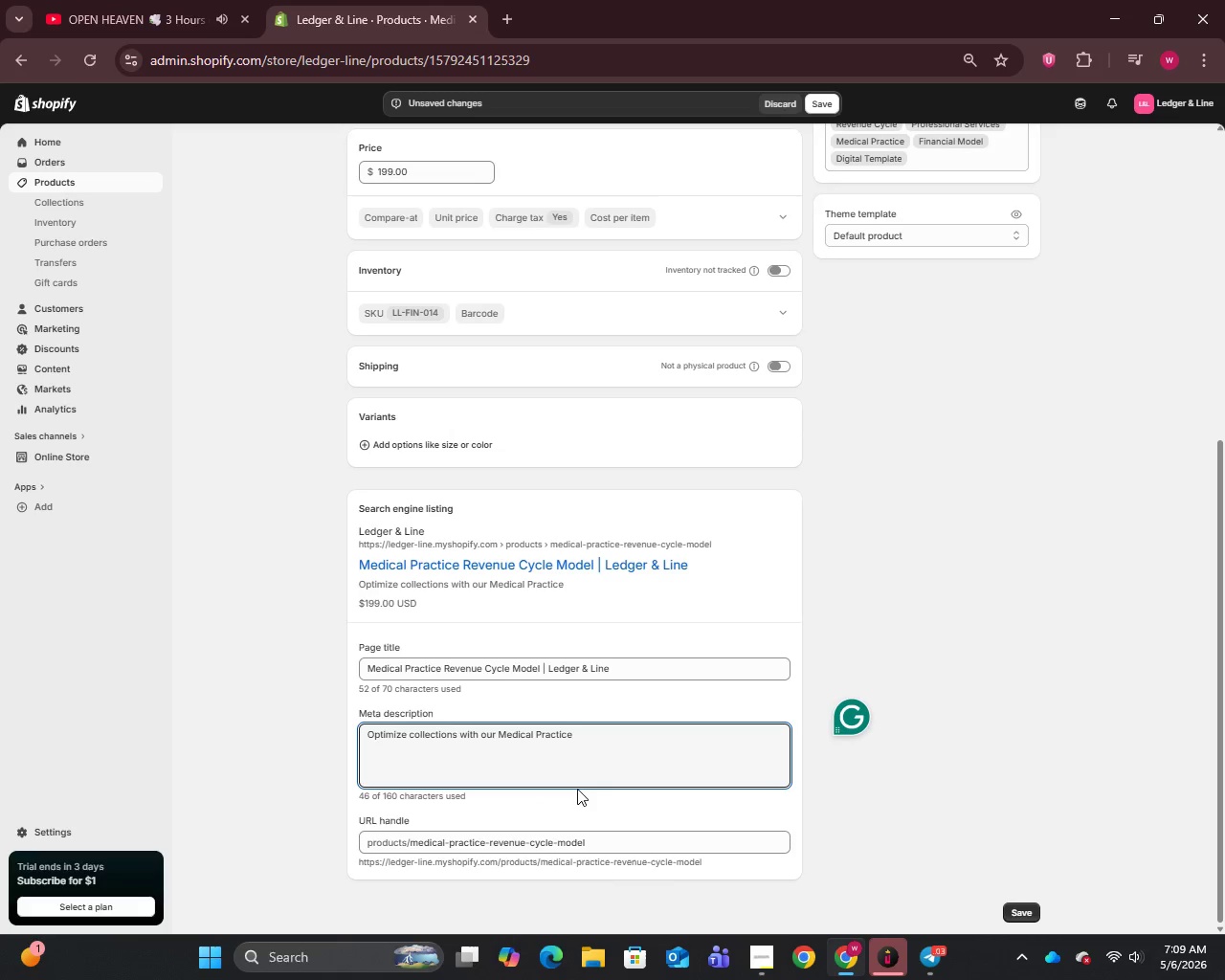 
type( Revenue Cycle. Model)
 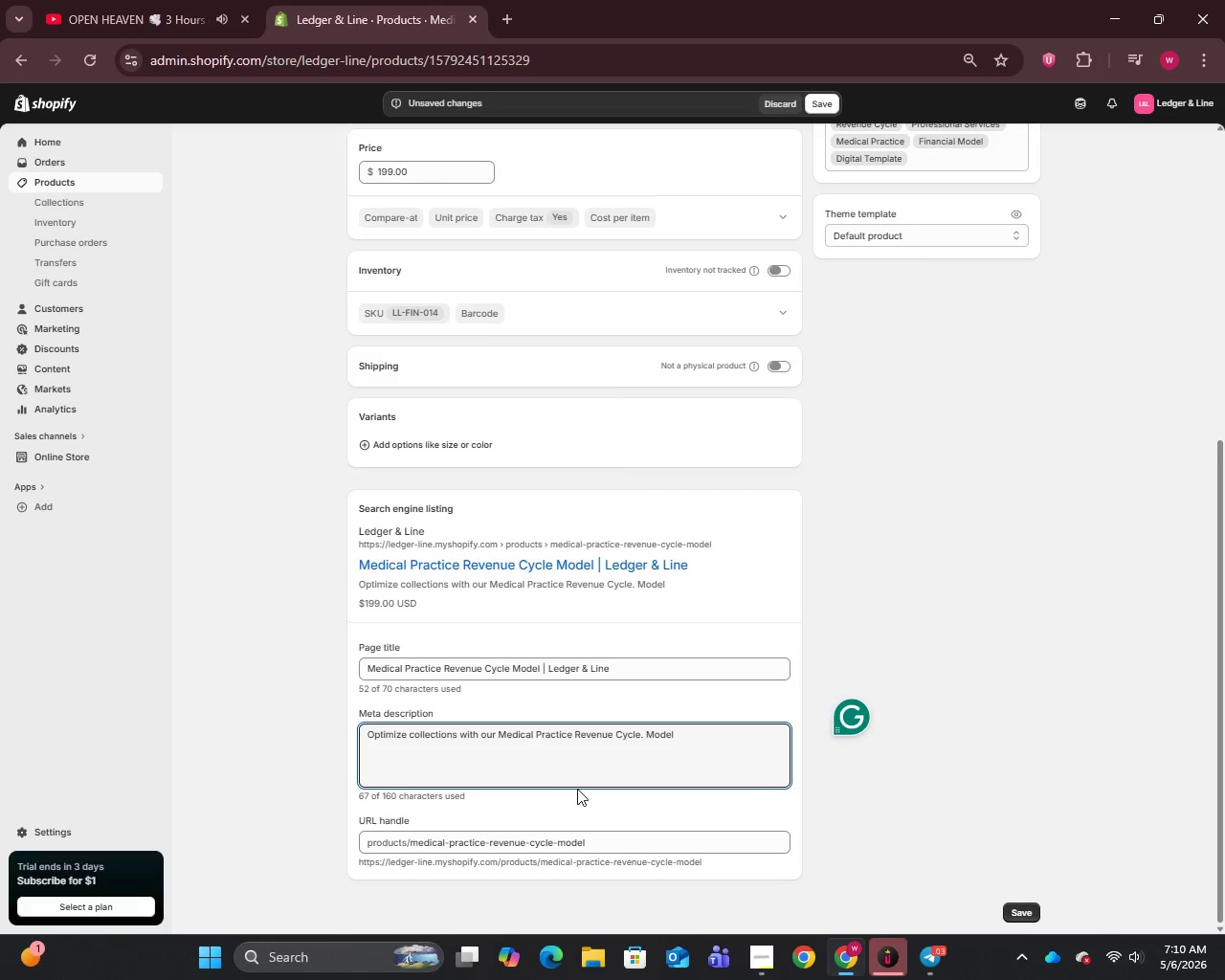 
key(Period)
 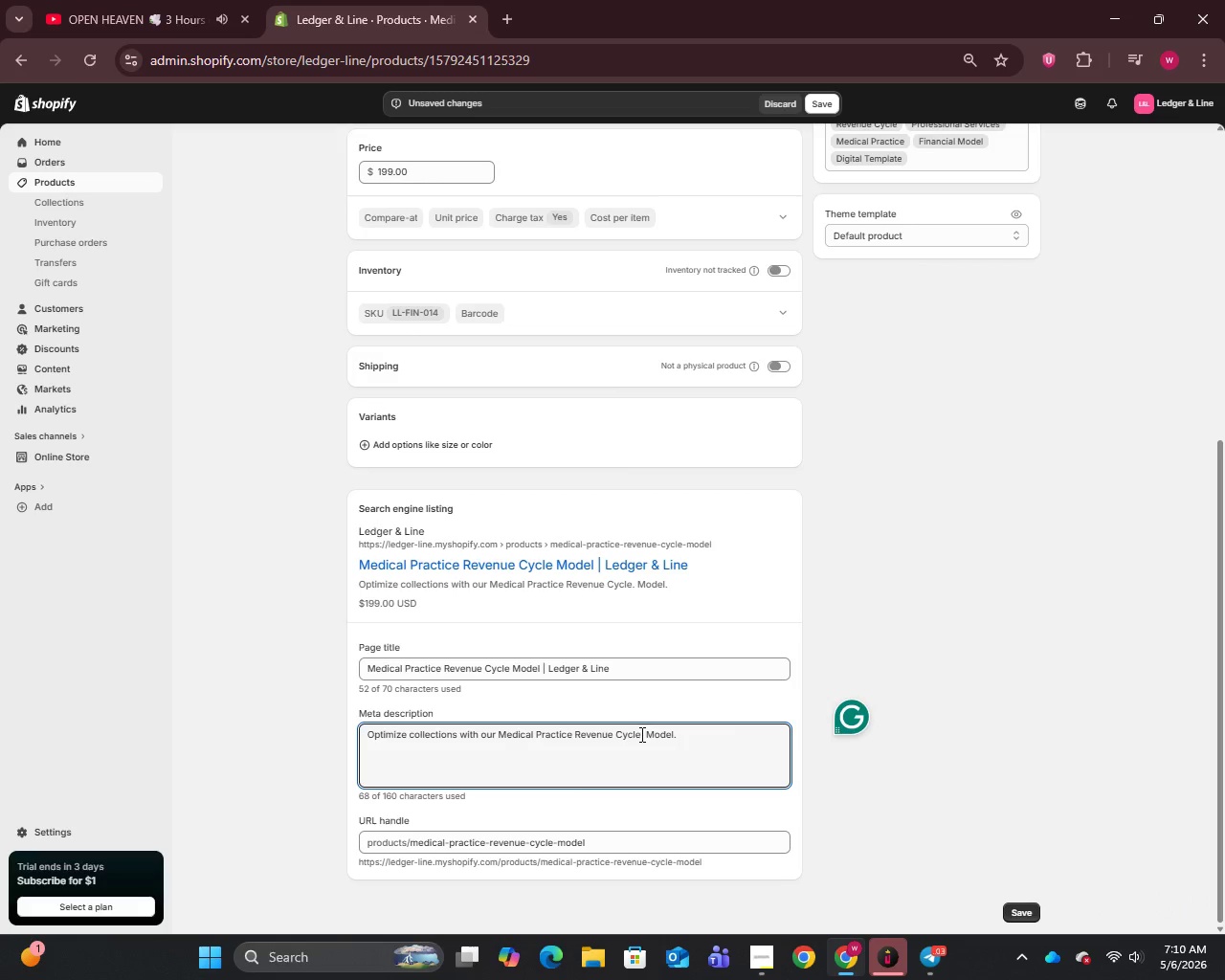 
left_click([643, 737])
 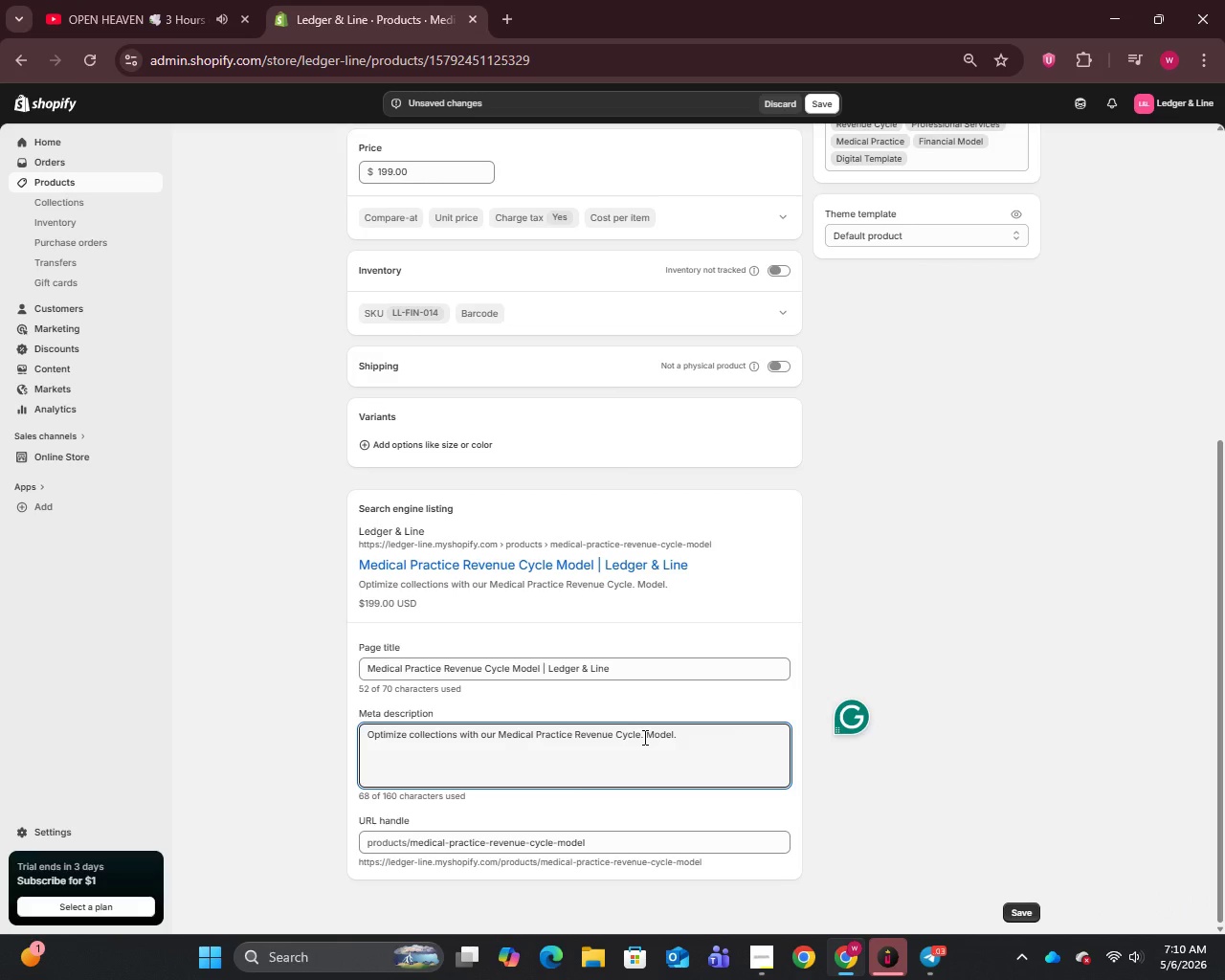 
key(Backspace)
 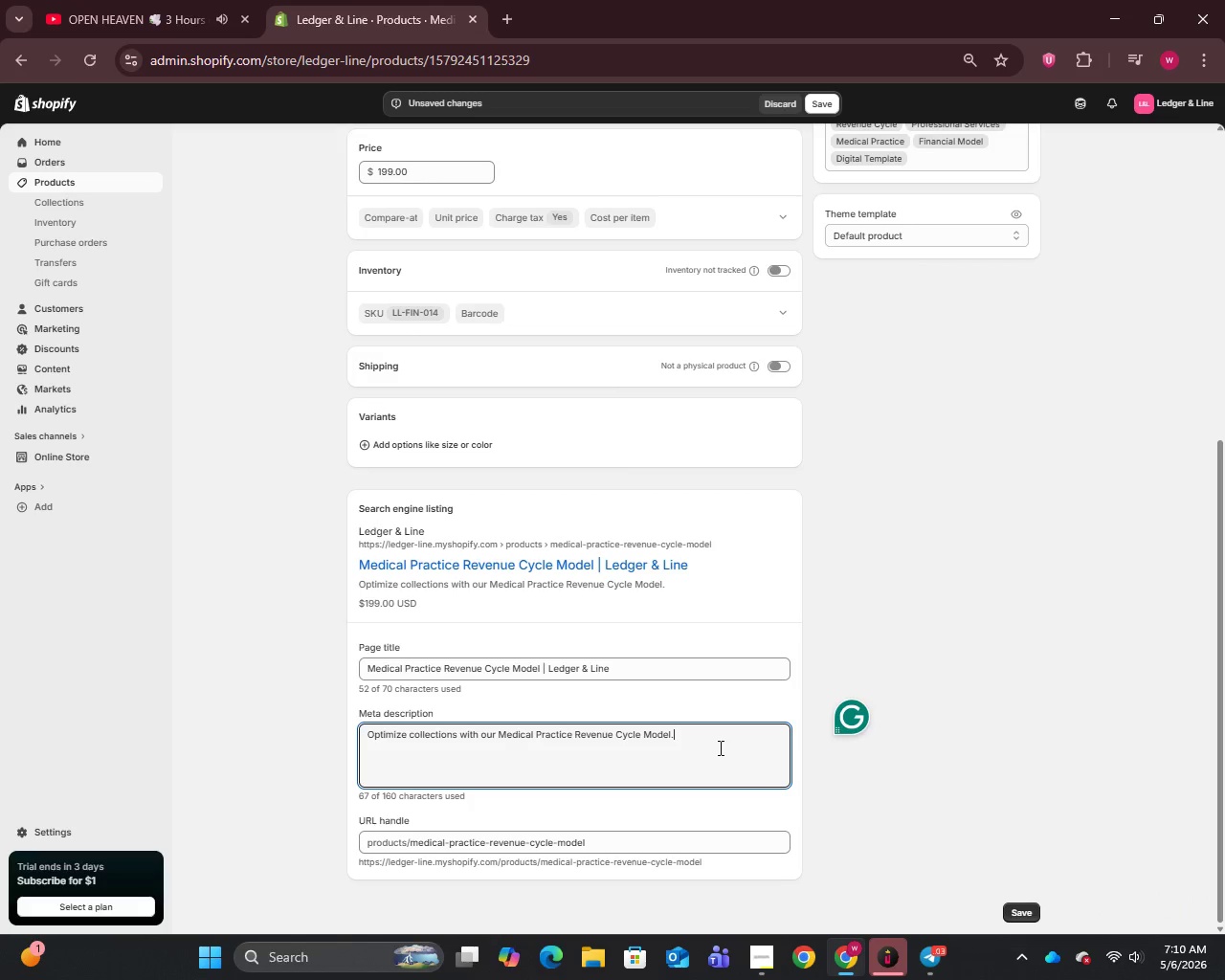 
type( Billing tracking)
 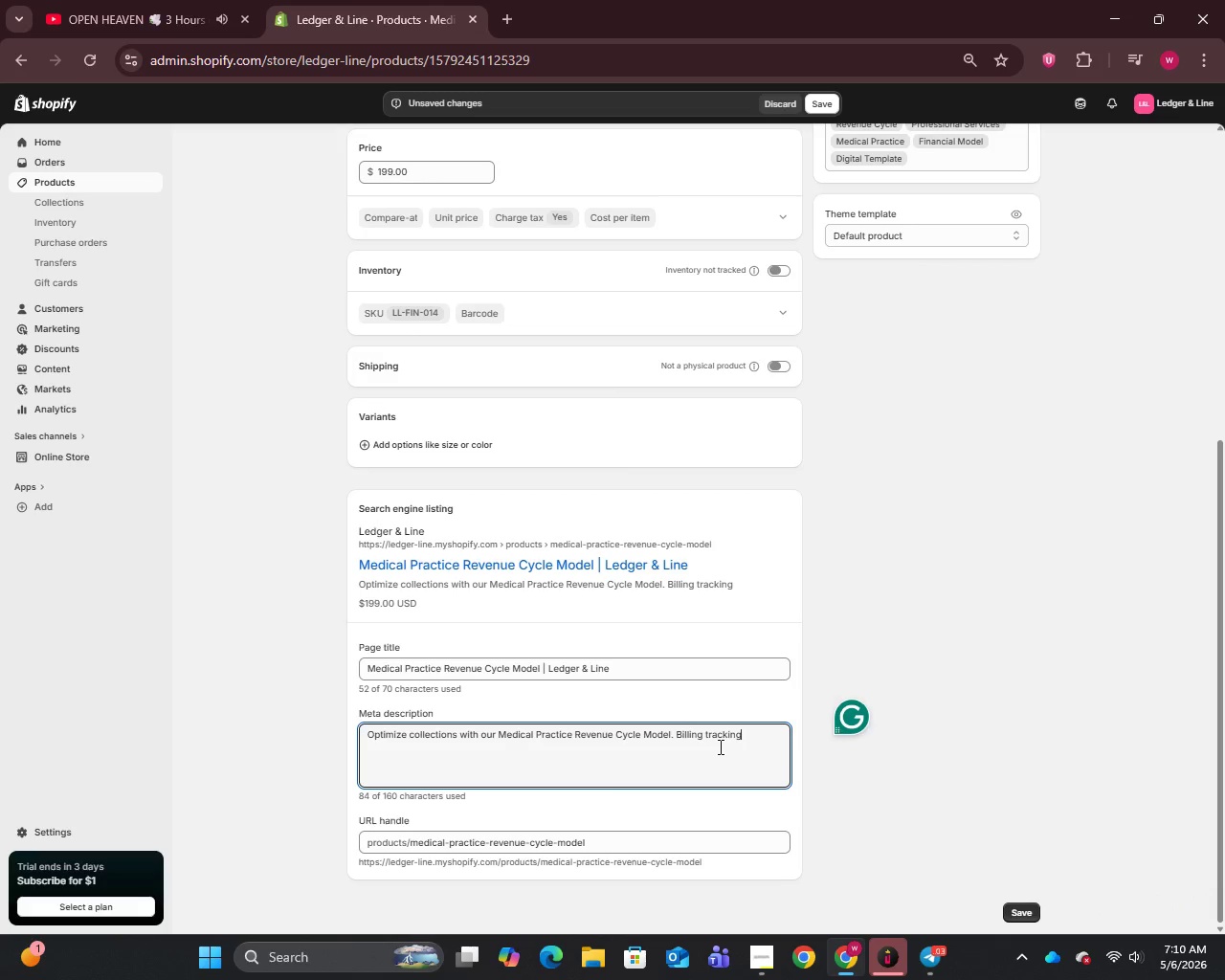 
type(, staffing heatmaps & margin analysis)
 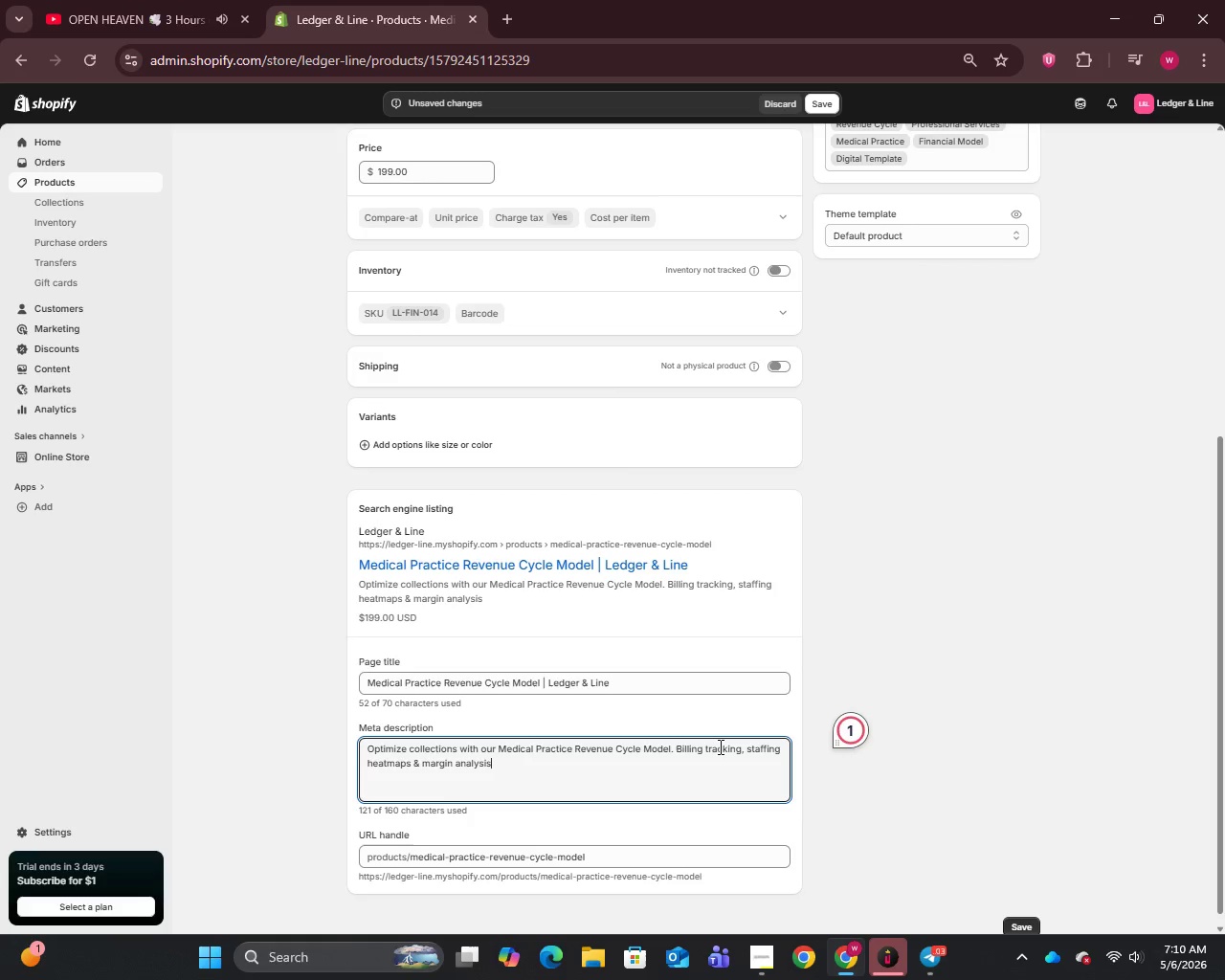 
type(. Instant download. Buy now today.)
 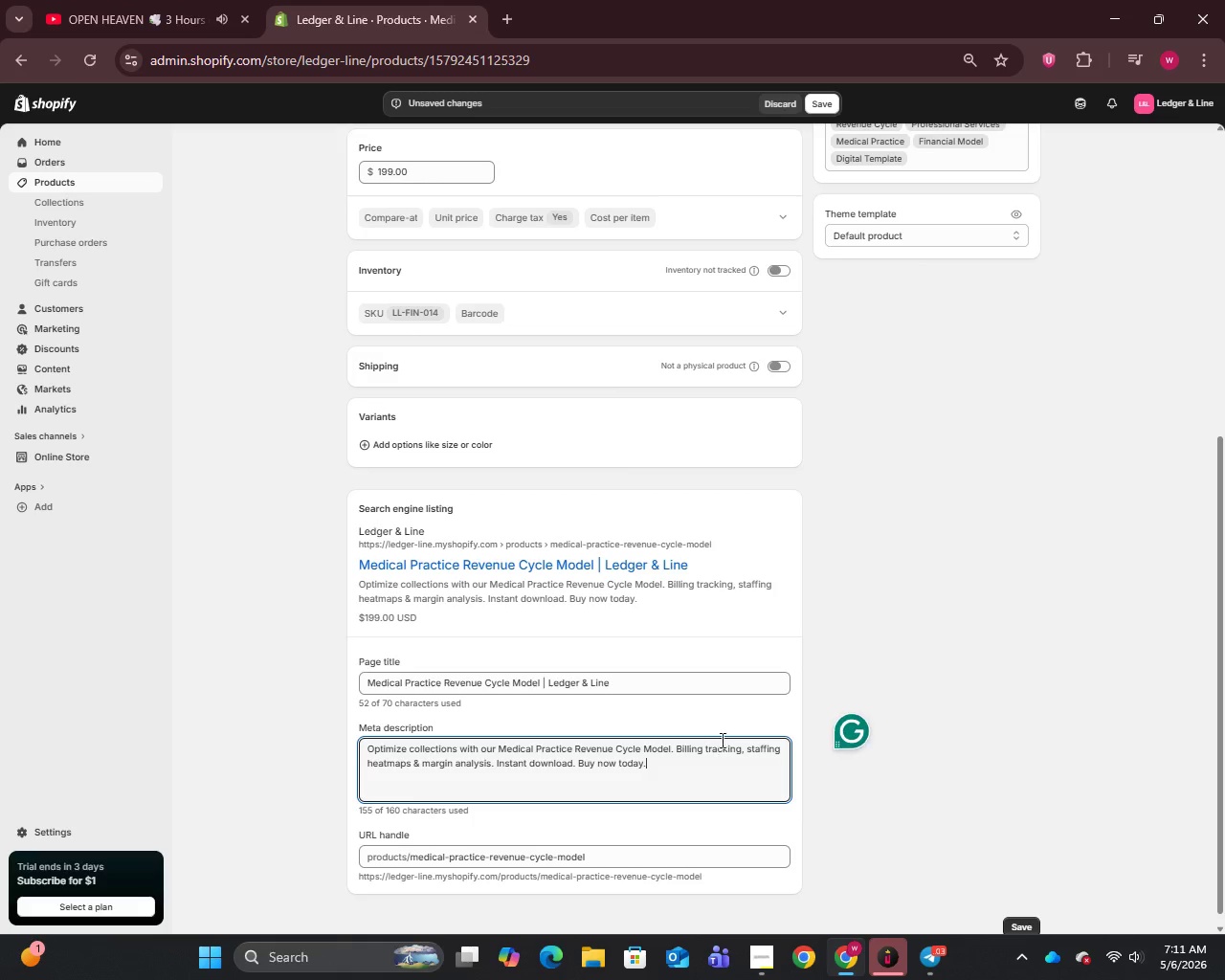 
scroll: coordinate [777, 590], scroll_direction: up, amount: 7.0
 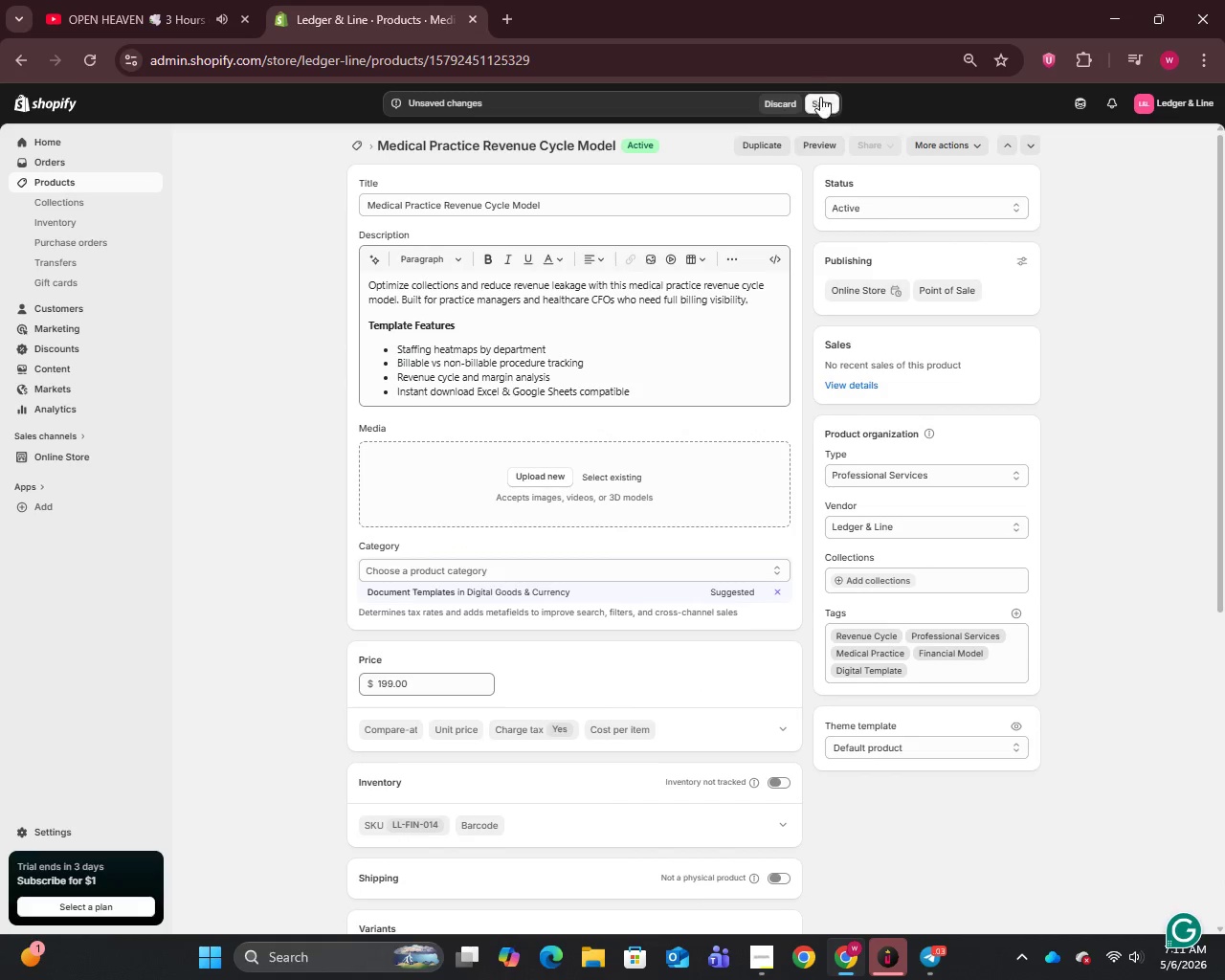 
left_click([826, 105])
 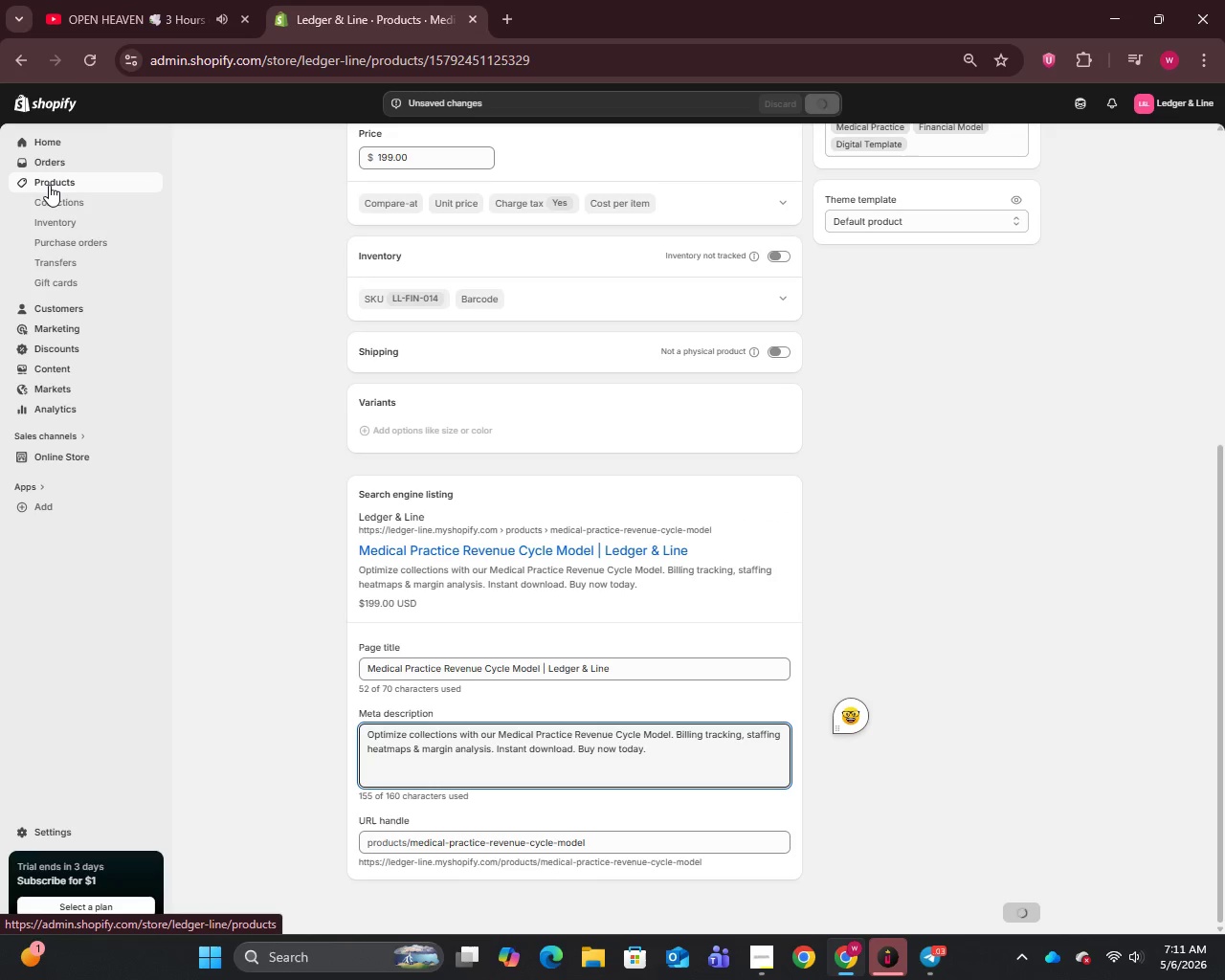 
left_click([49, 185])
 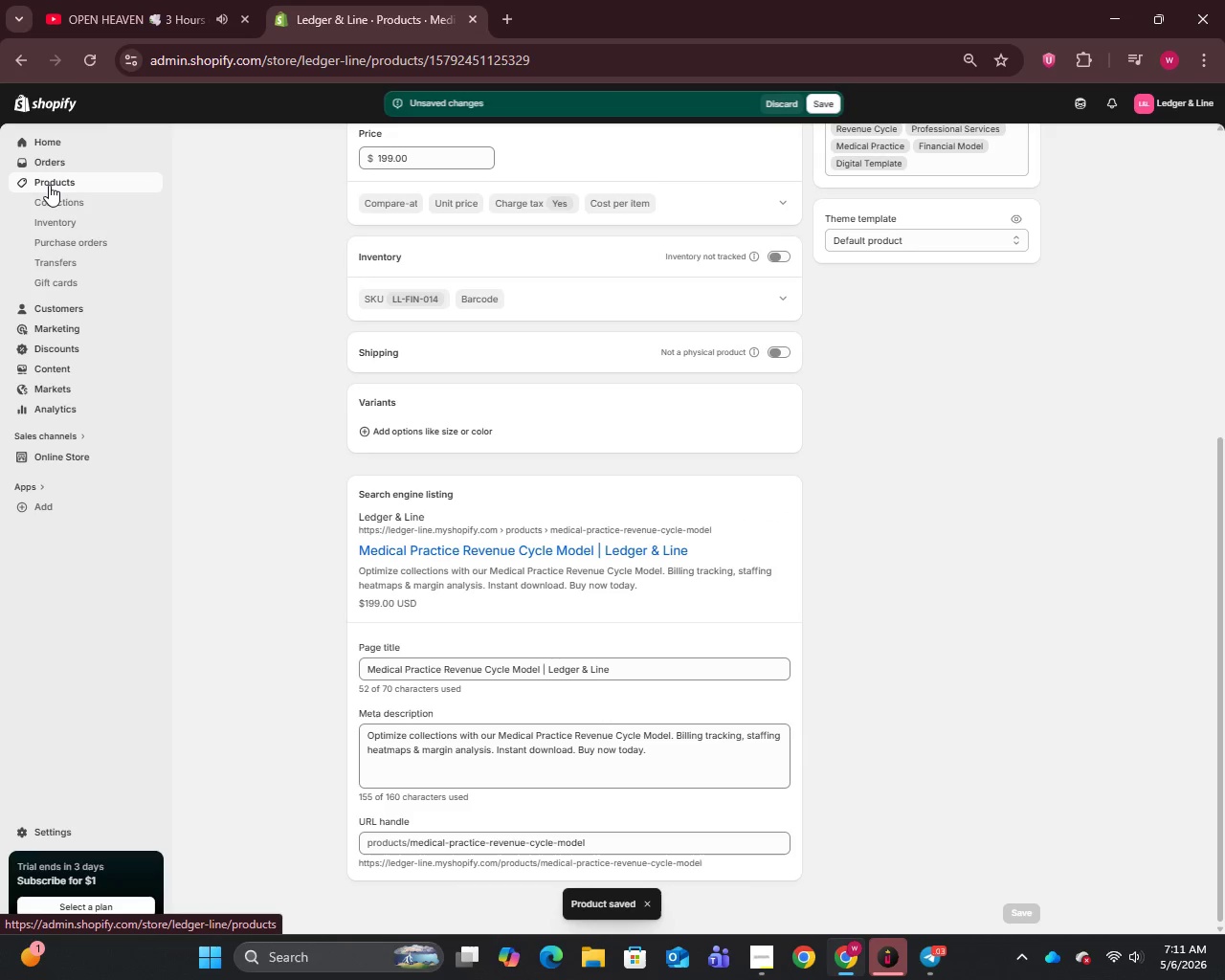 
left_click([49, 185])
 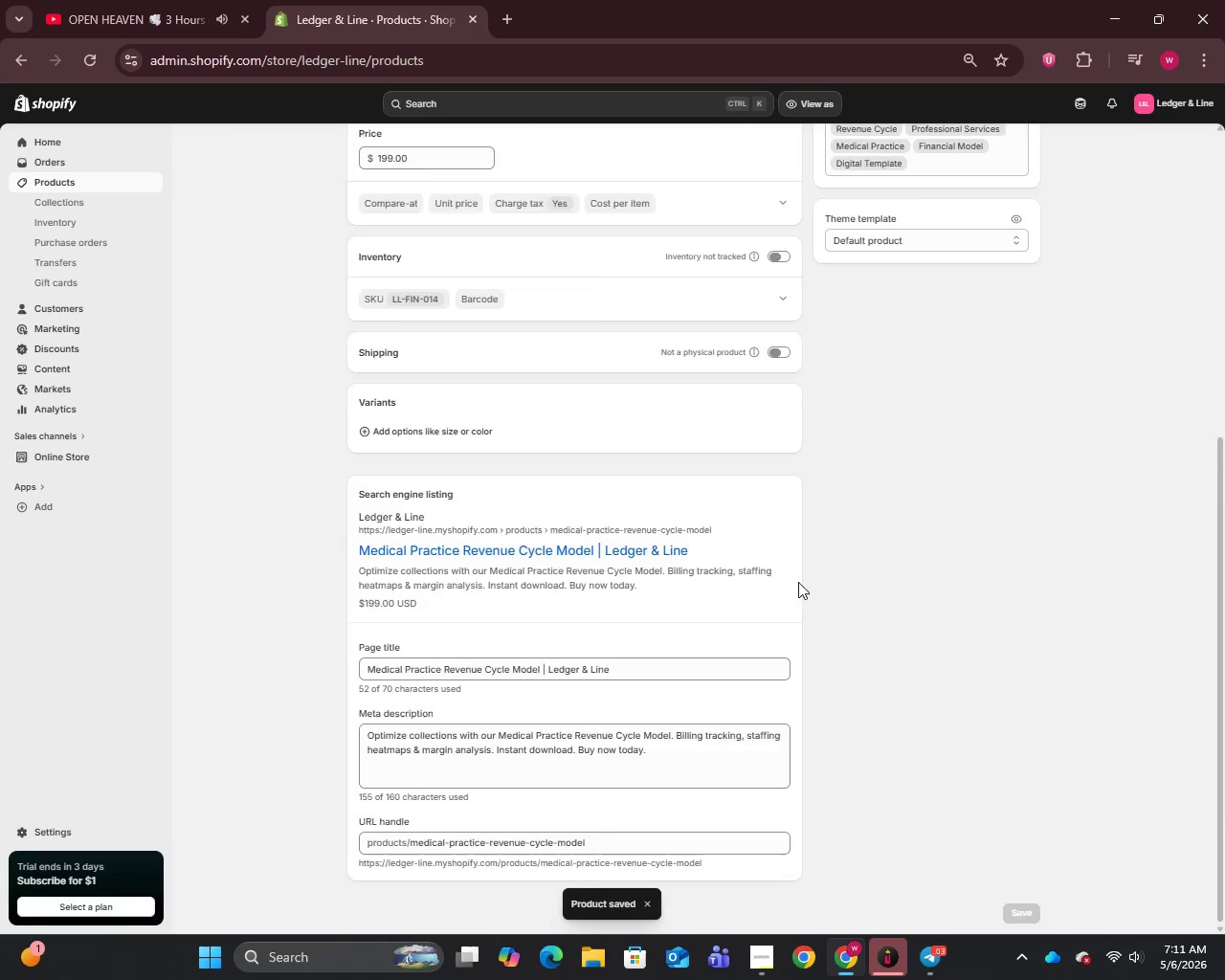 
scroll: coordinate [767, 612], scroll_direction: down, amount: 7.0
 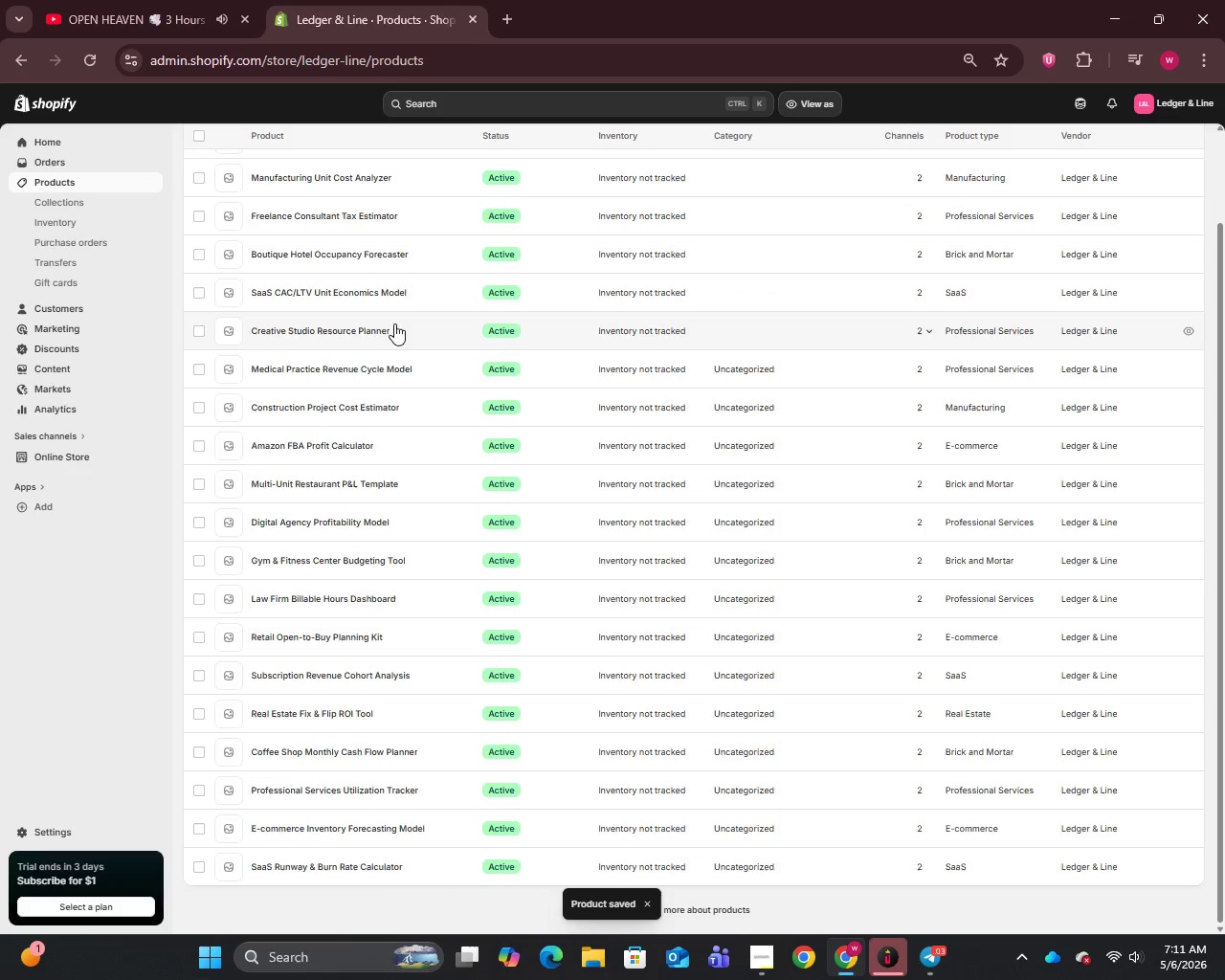 
left_click([334, 330])
 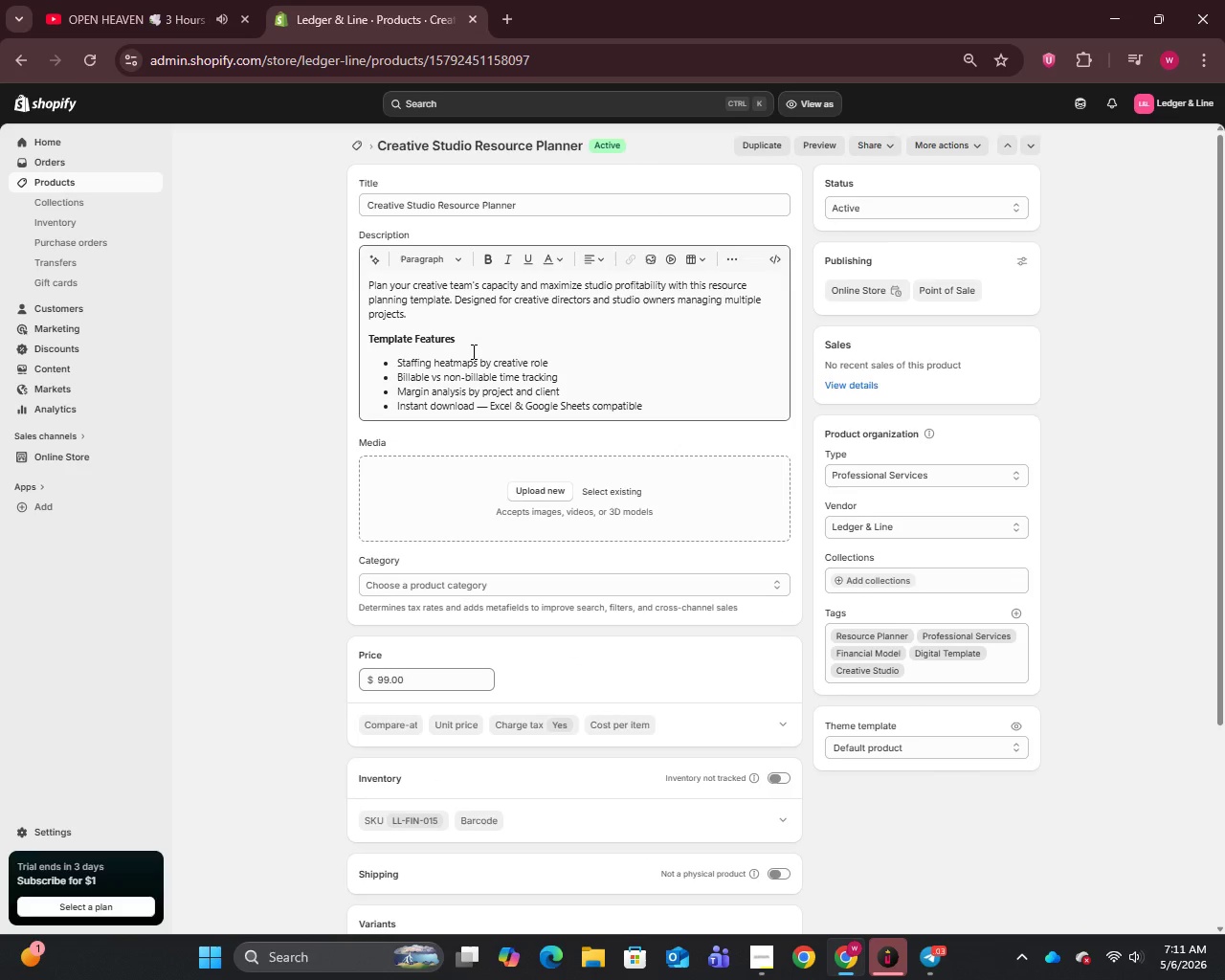 
left_click([489, 412])
 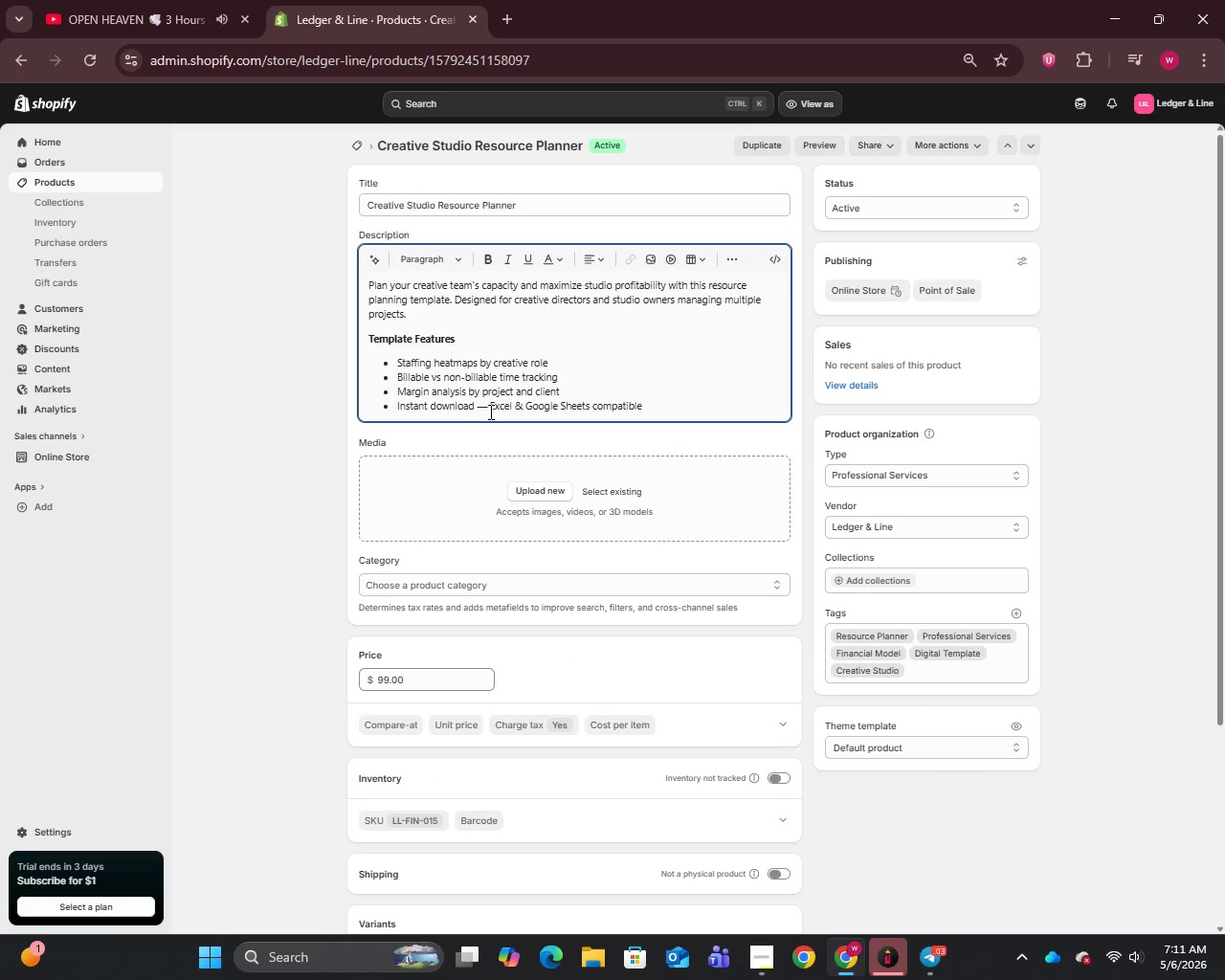 
key(Backspace)
 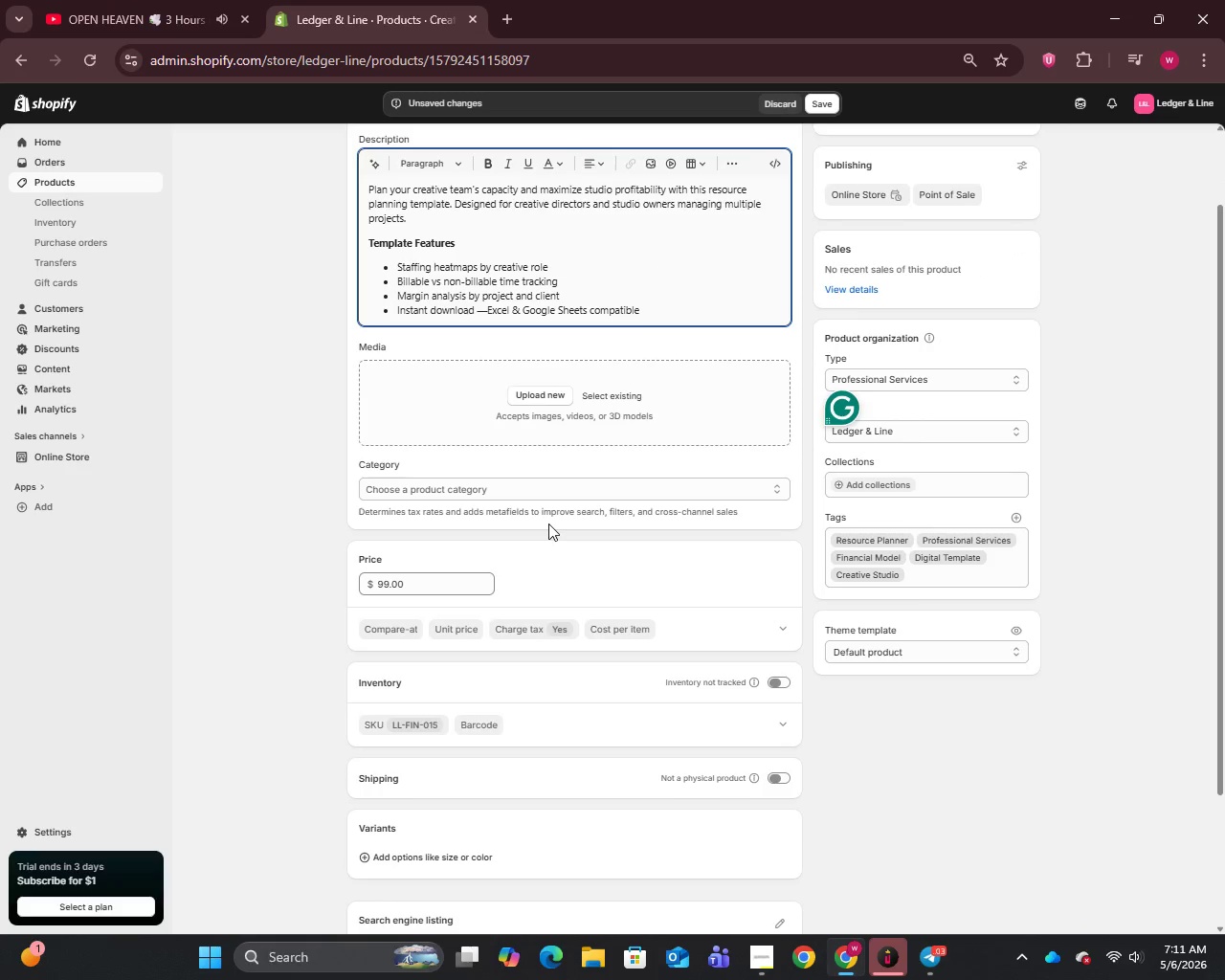 
key(Backspace)
 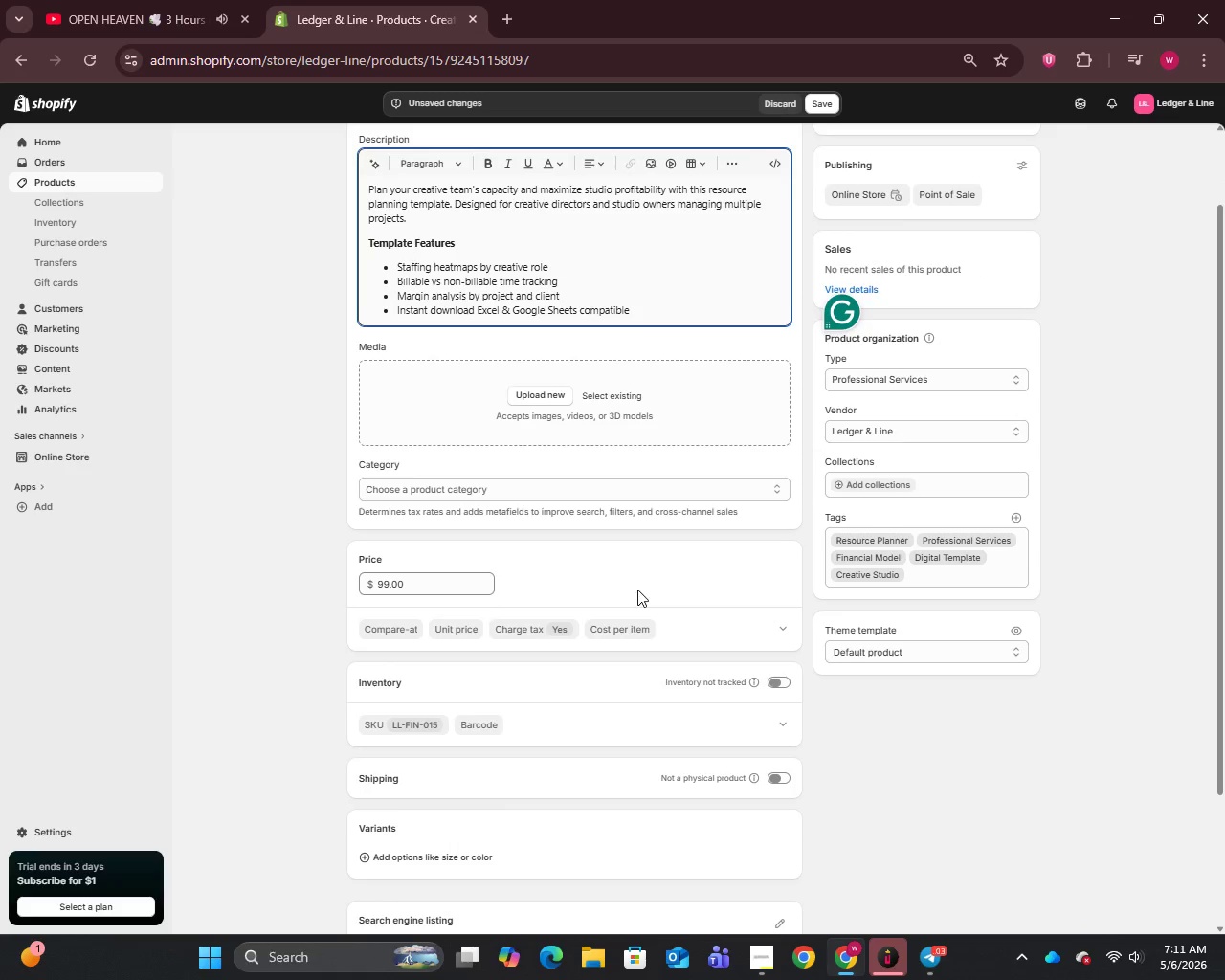 
scroll: coordinate [638, 592], scroll_direction: down, amount: 6.0
 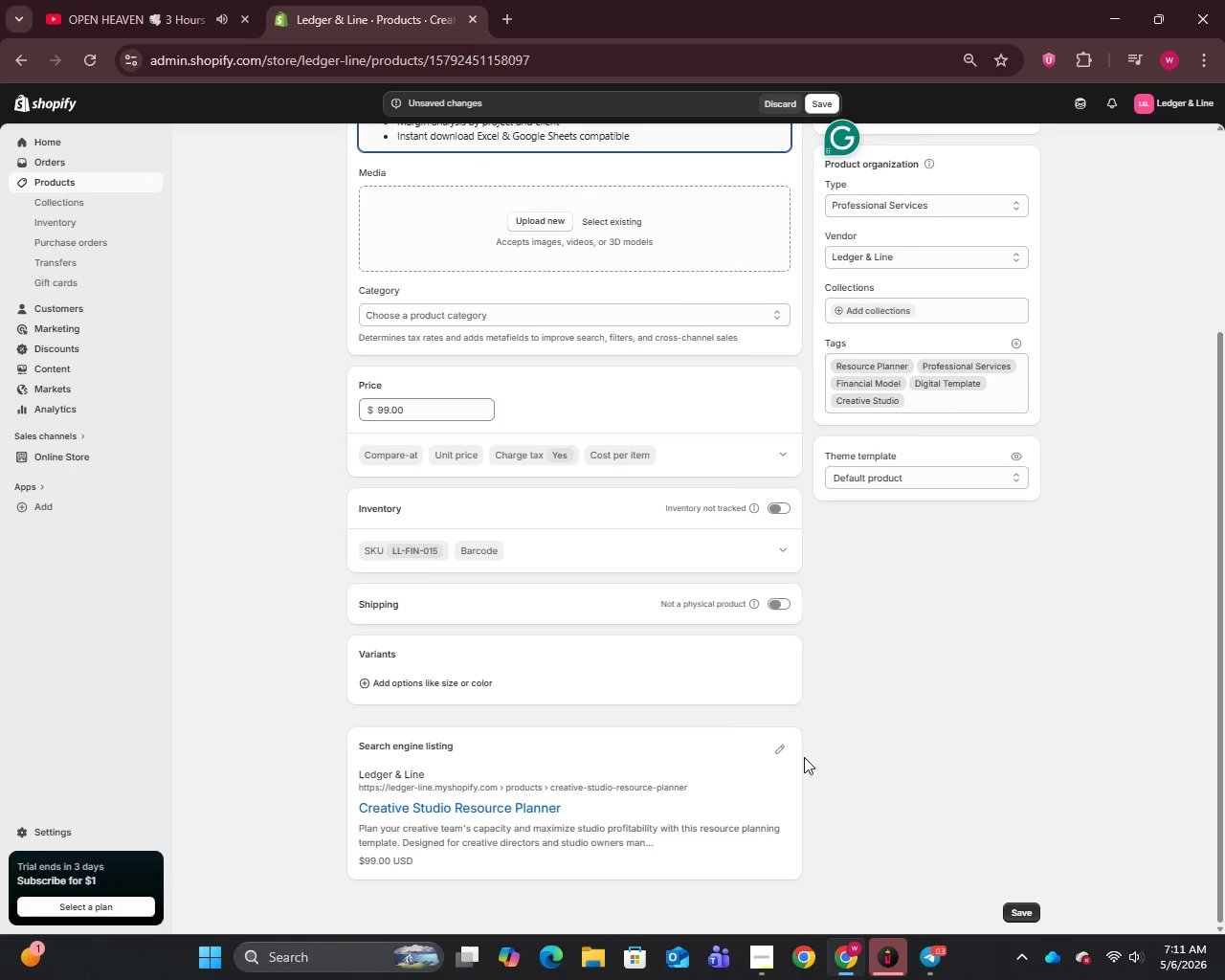 
left_click([784, 751])
 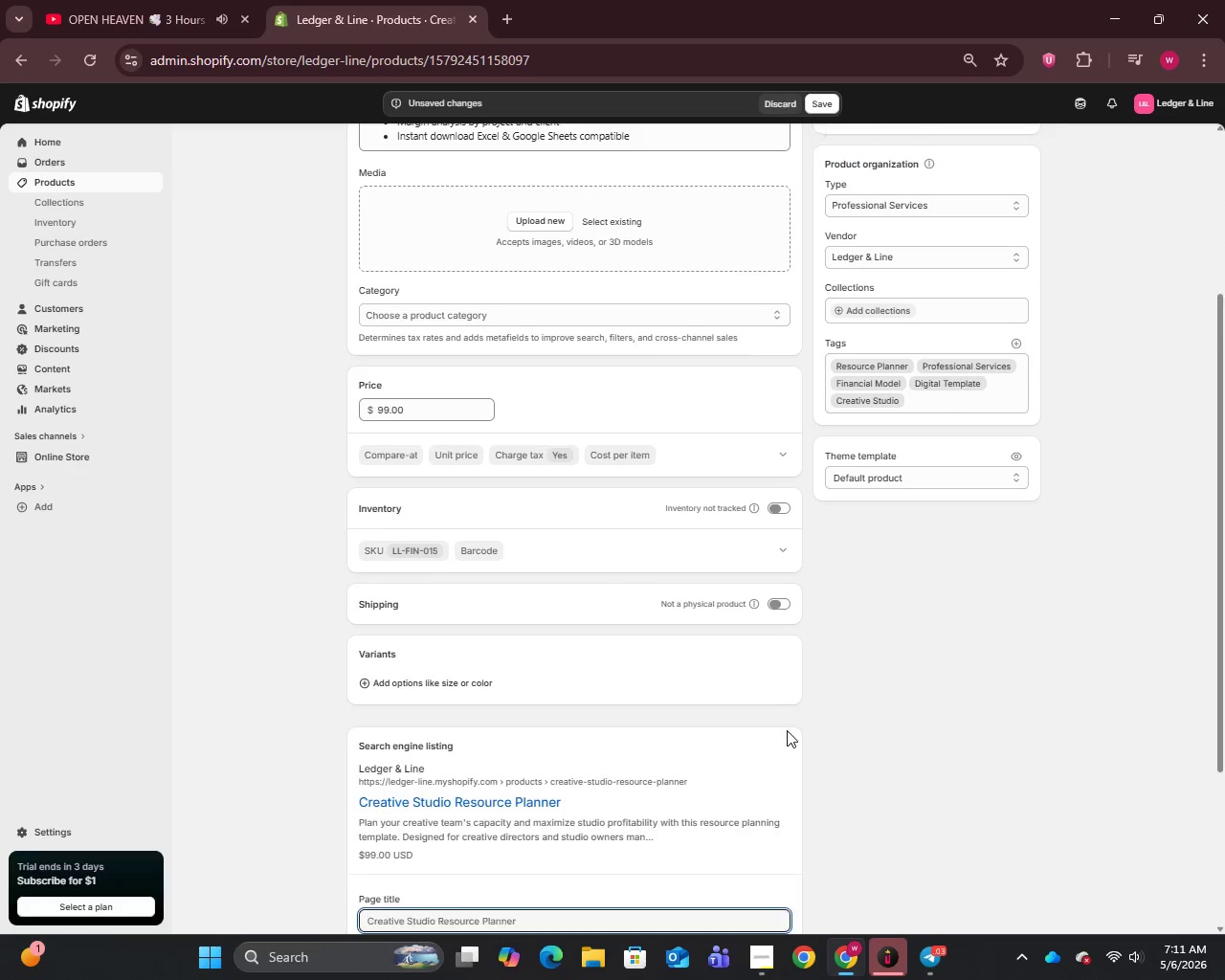 
scroll: coordinate [787, 730], scroll_direction: down, amount: 4.0
 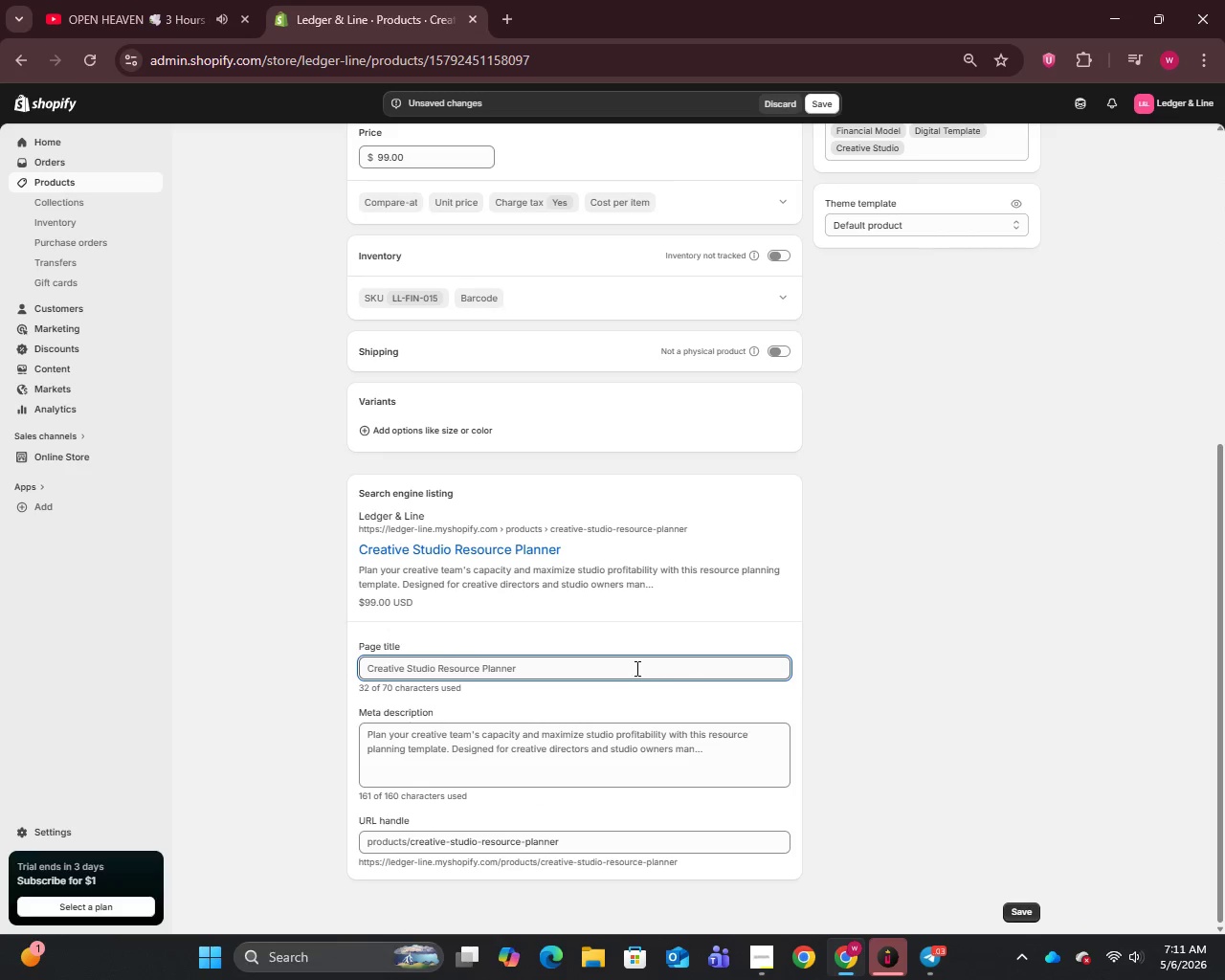 
left_click([633, 667])
 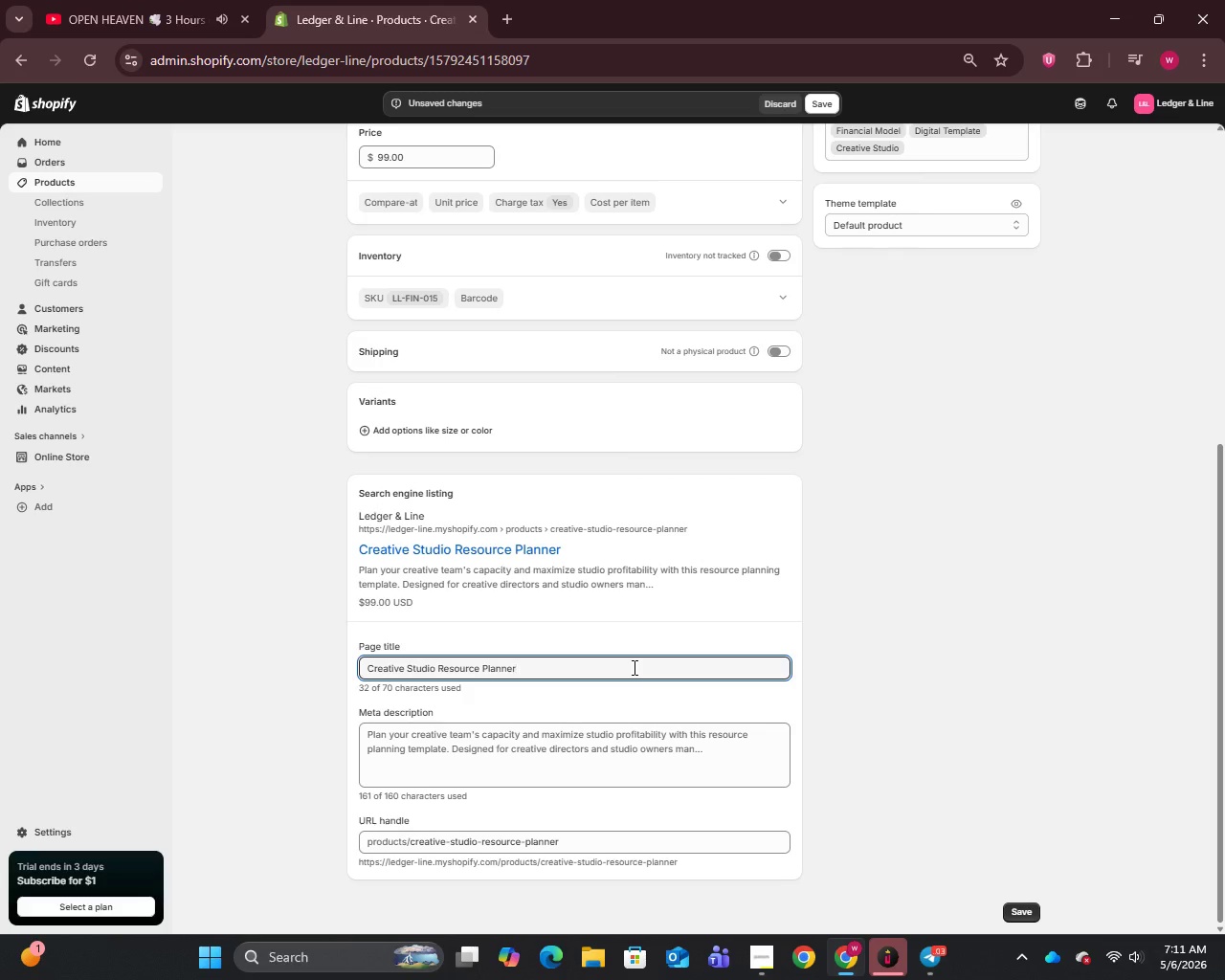 
key(Control+A)
 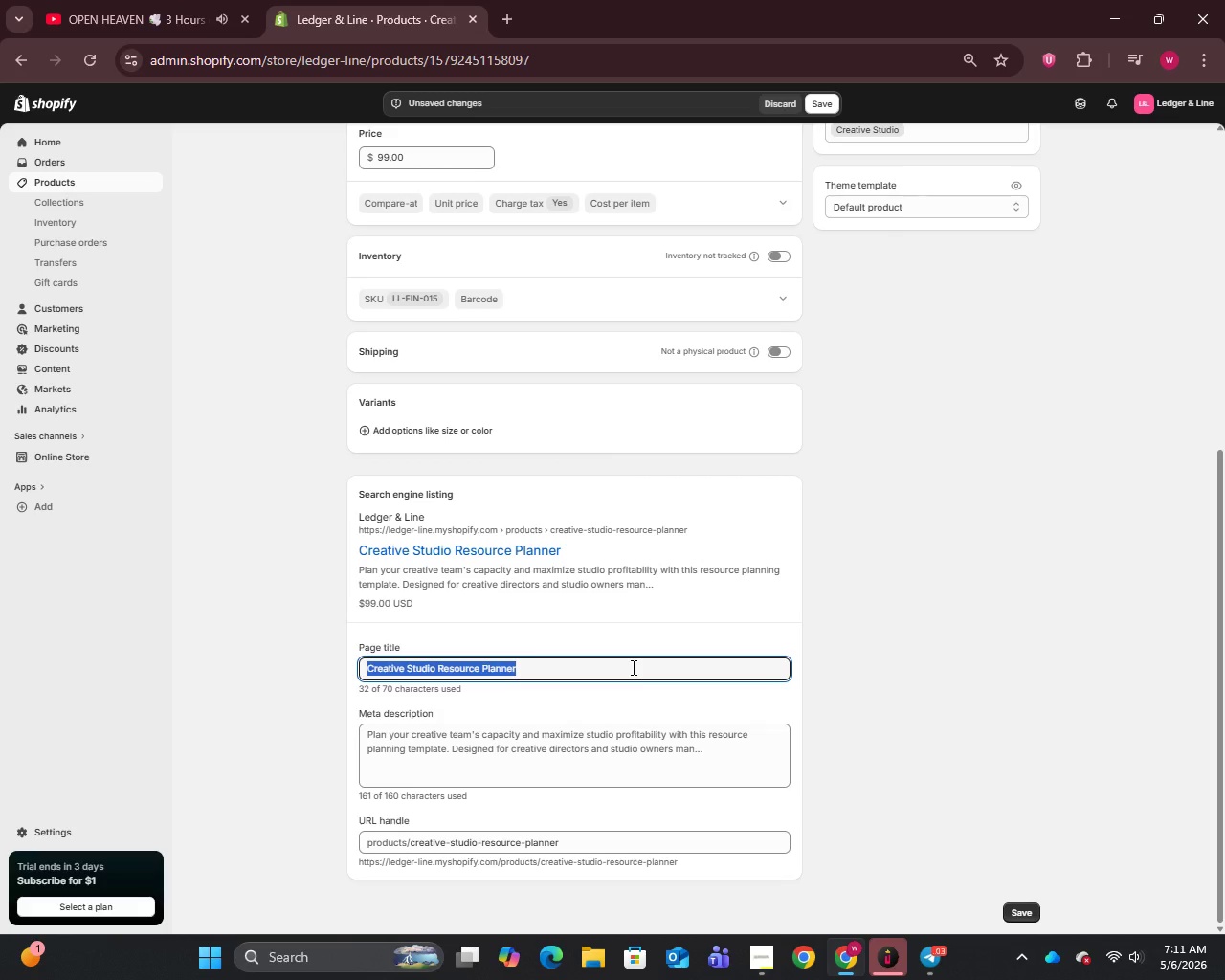 
key(CapsLock)
 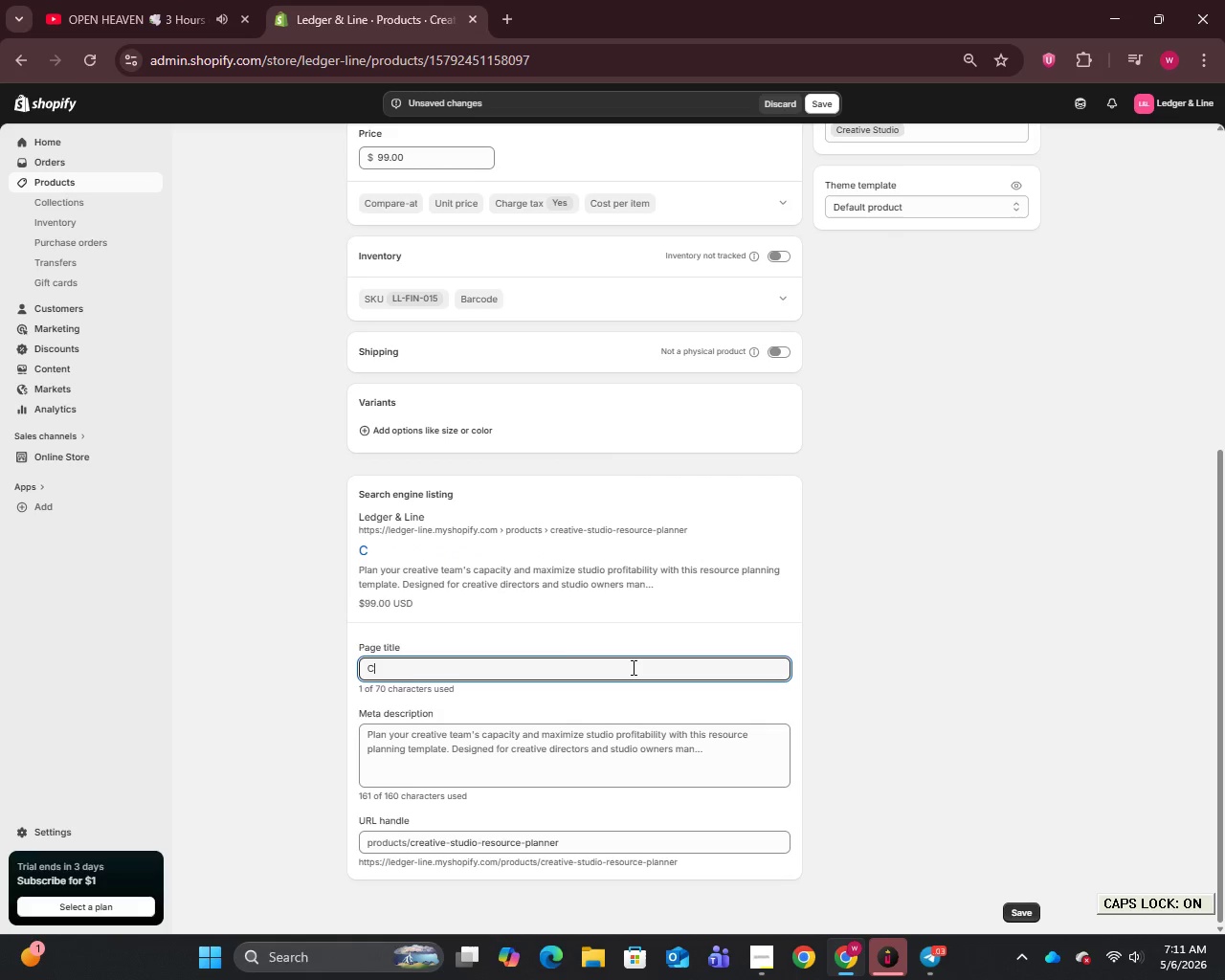 
key(C)
 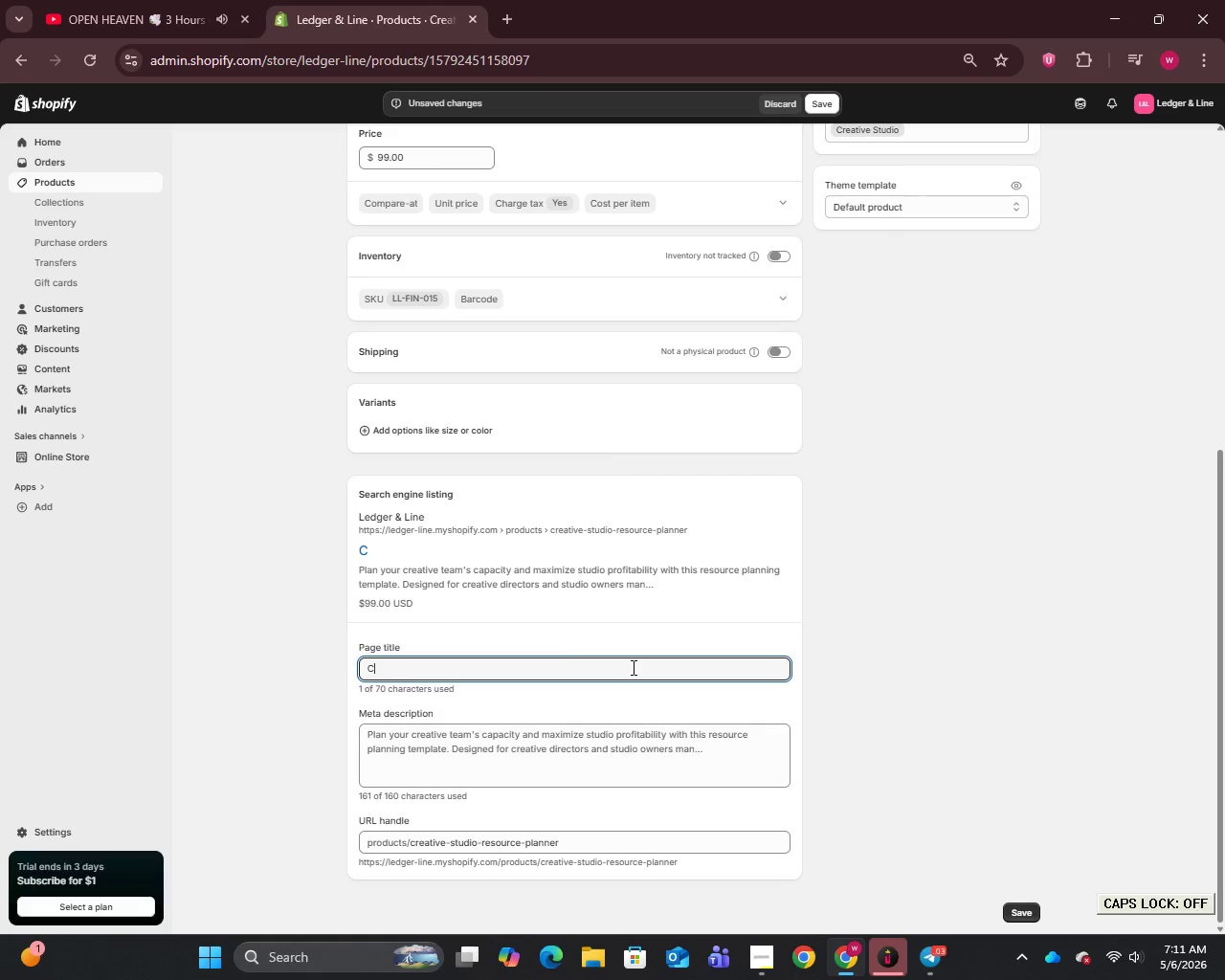 
key(CapsLock)
 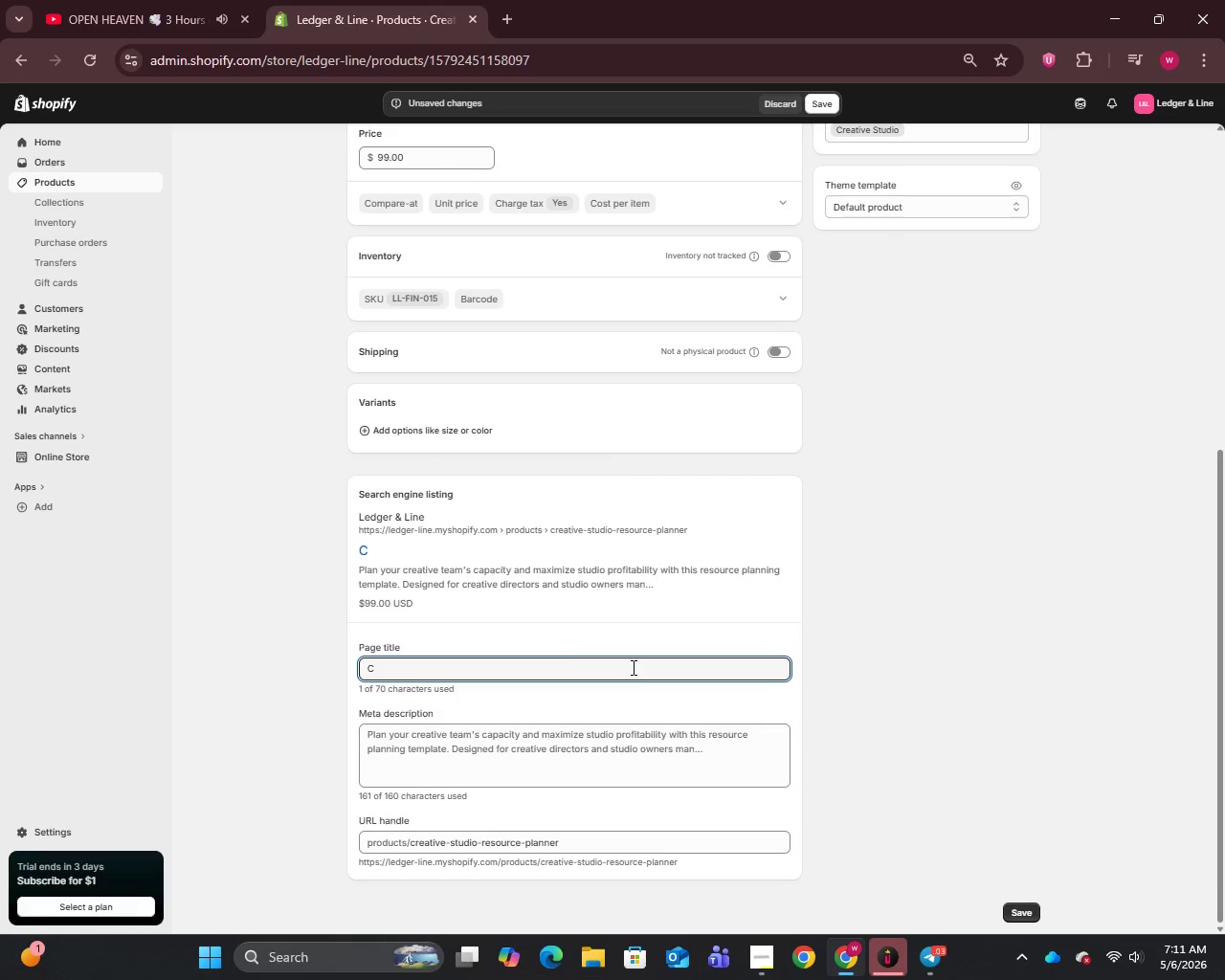 
type(reative Studio Resource Planner | Ledger )
 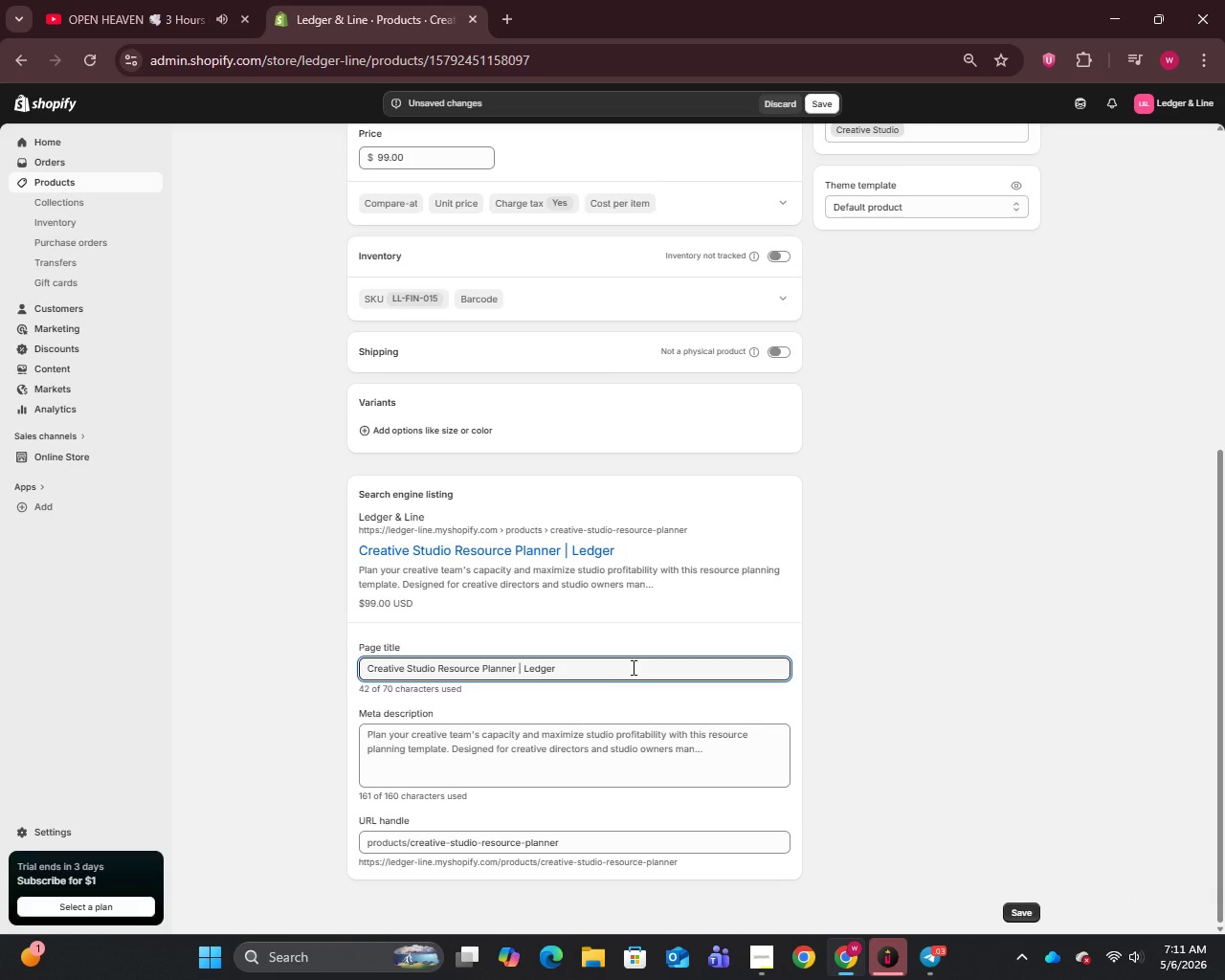 
type(& Line)
 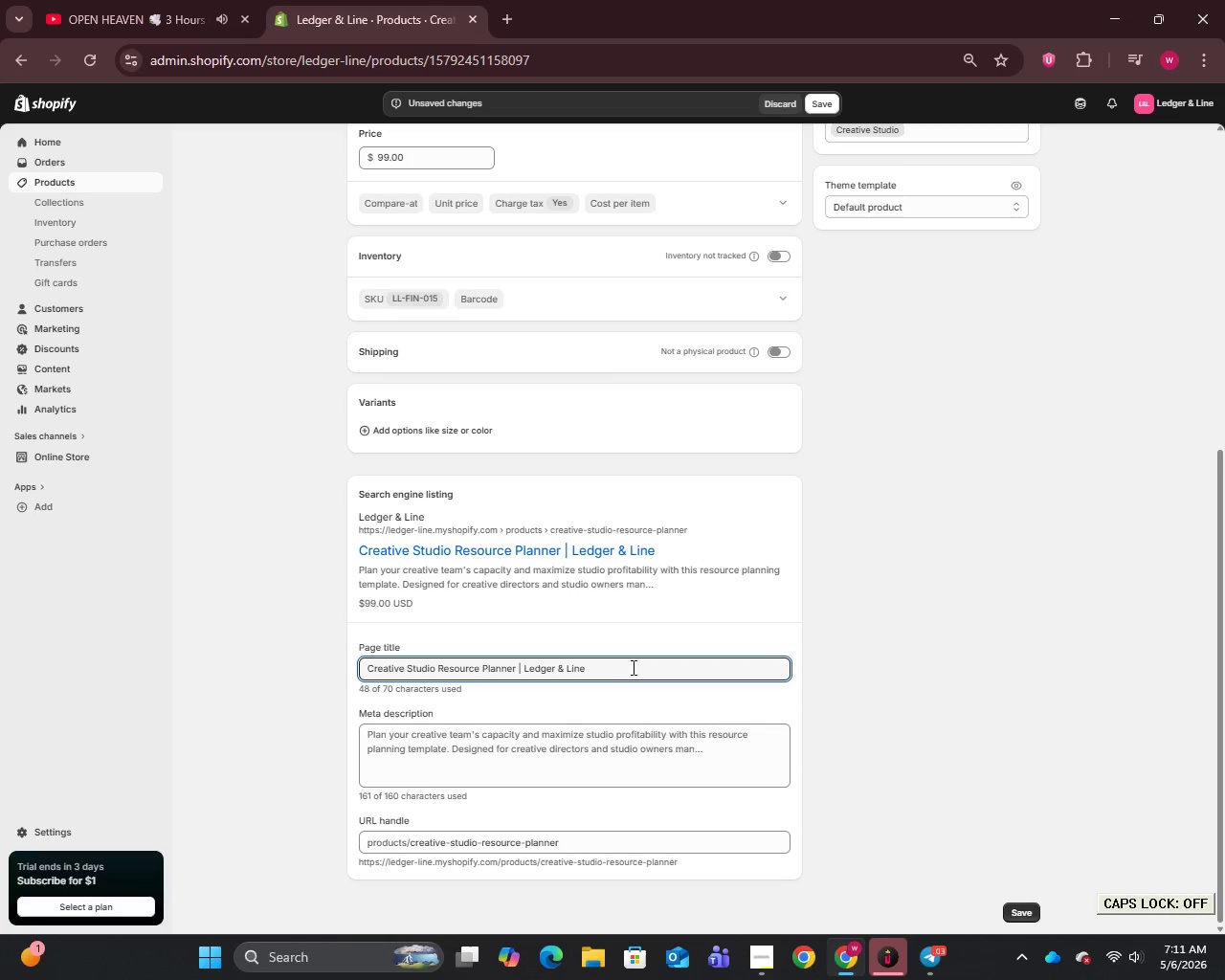 
left_click([680, 756])
 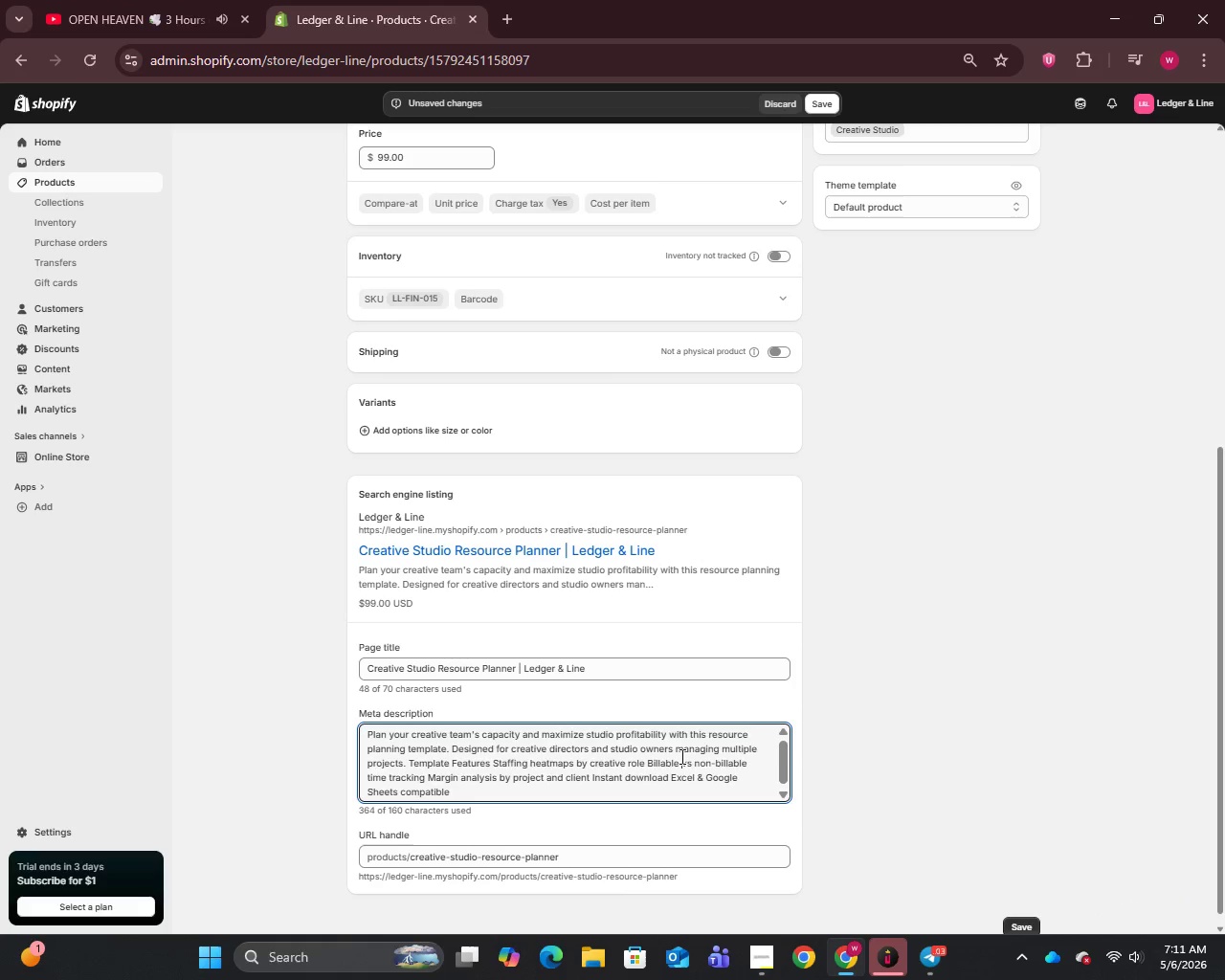 
key(Control+A)
 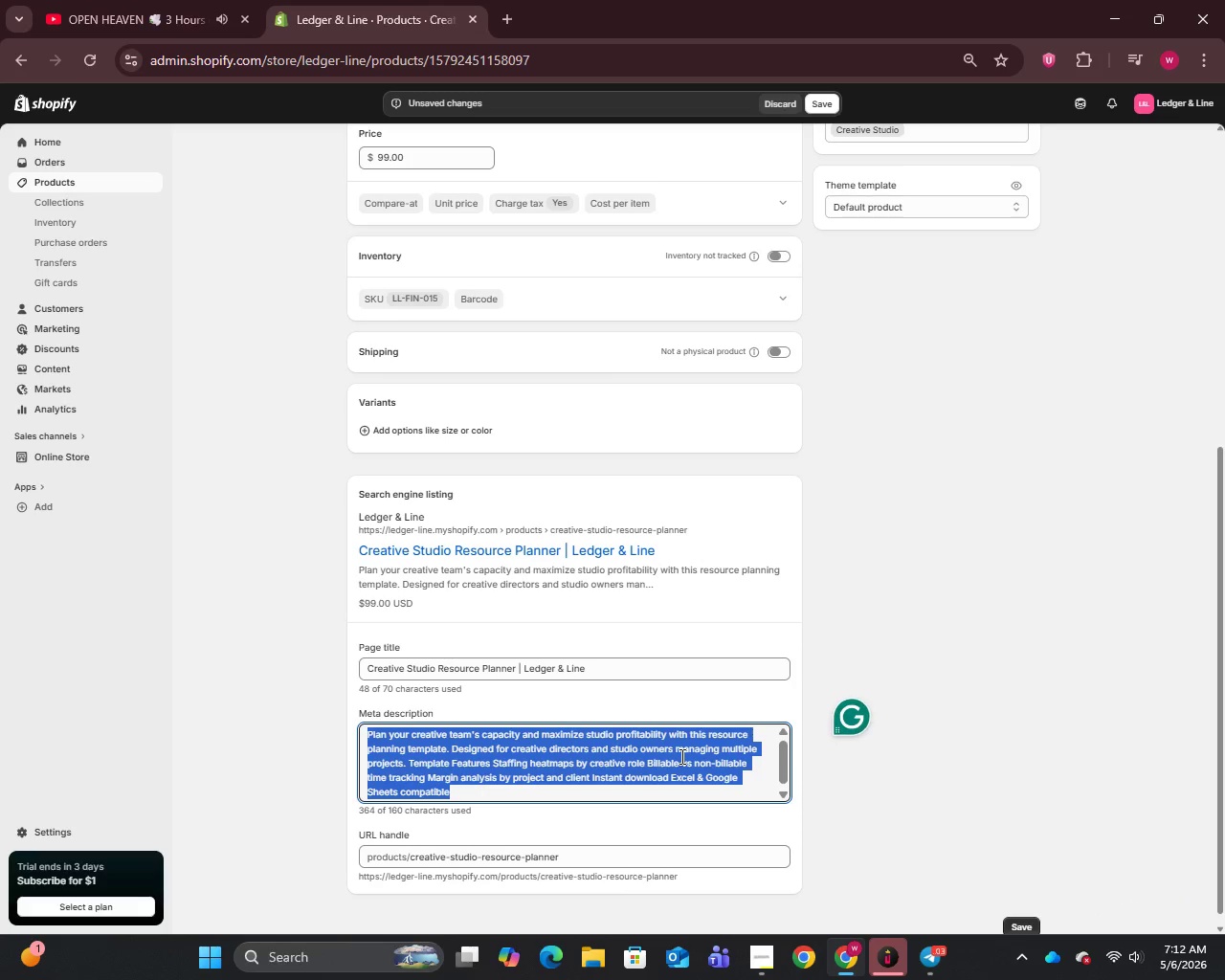 
type(Plan Creative team capacity with our Studio Resource Planner. Billable tracking, staffing heatmaps & mar)
 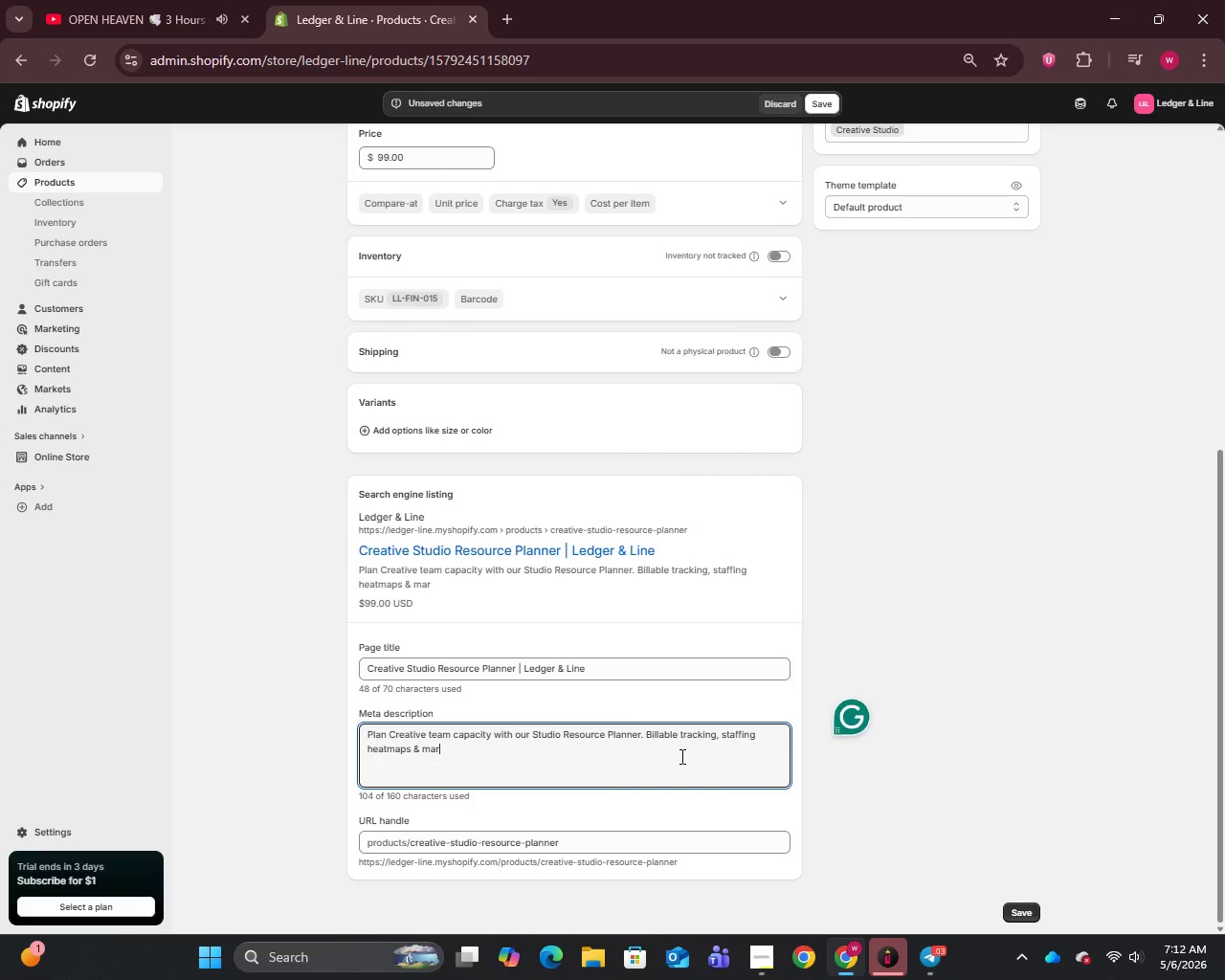 
type(gin analysis included. Instant download. Buy now.)
 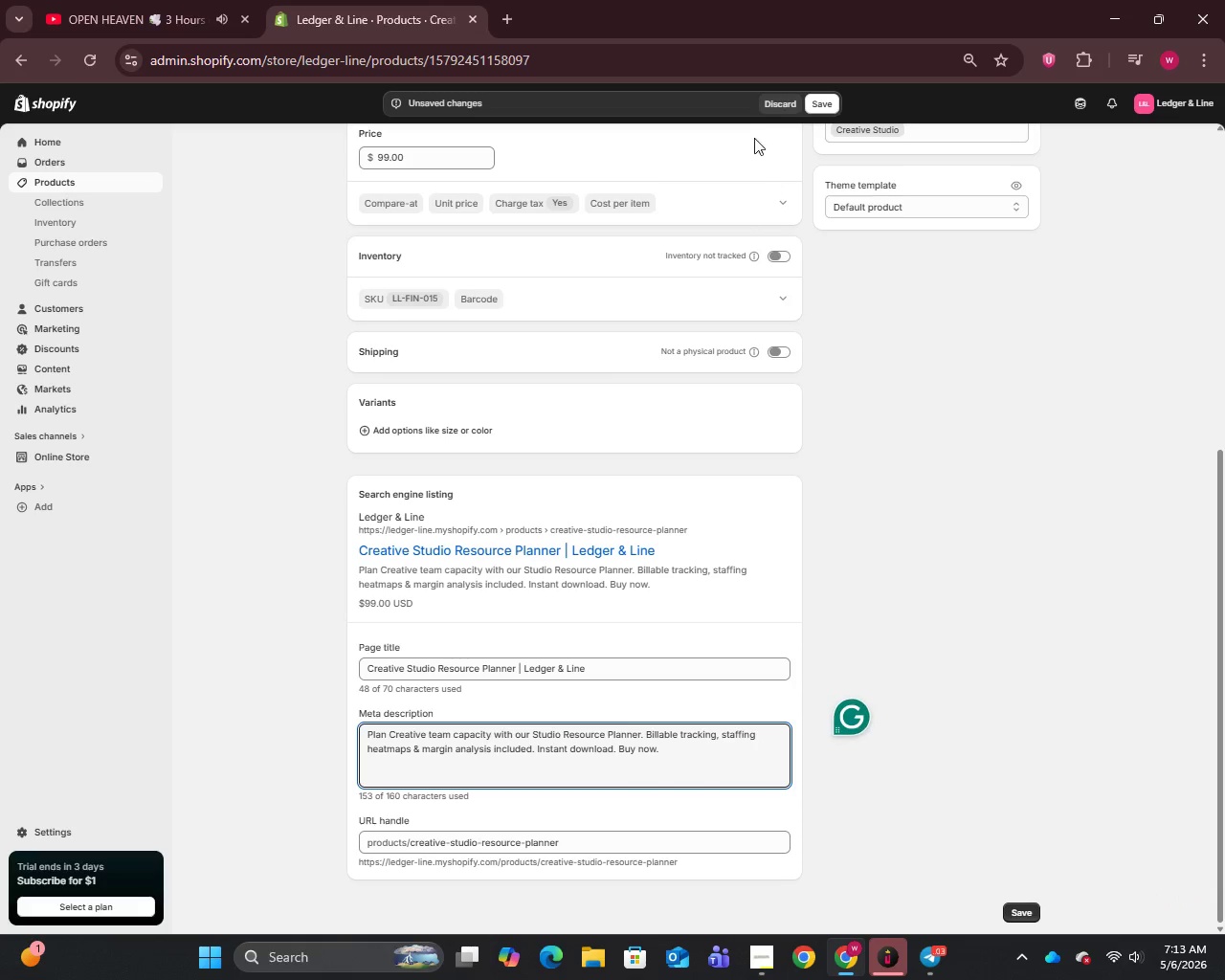 
left_click([828, 104])
 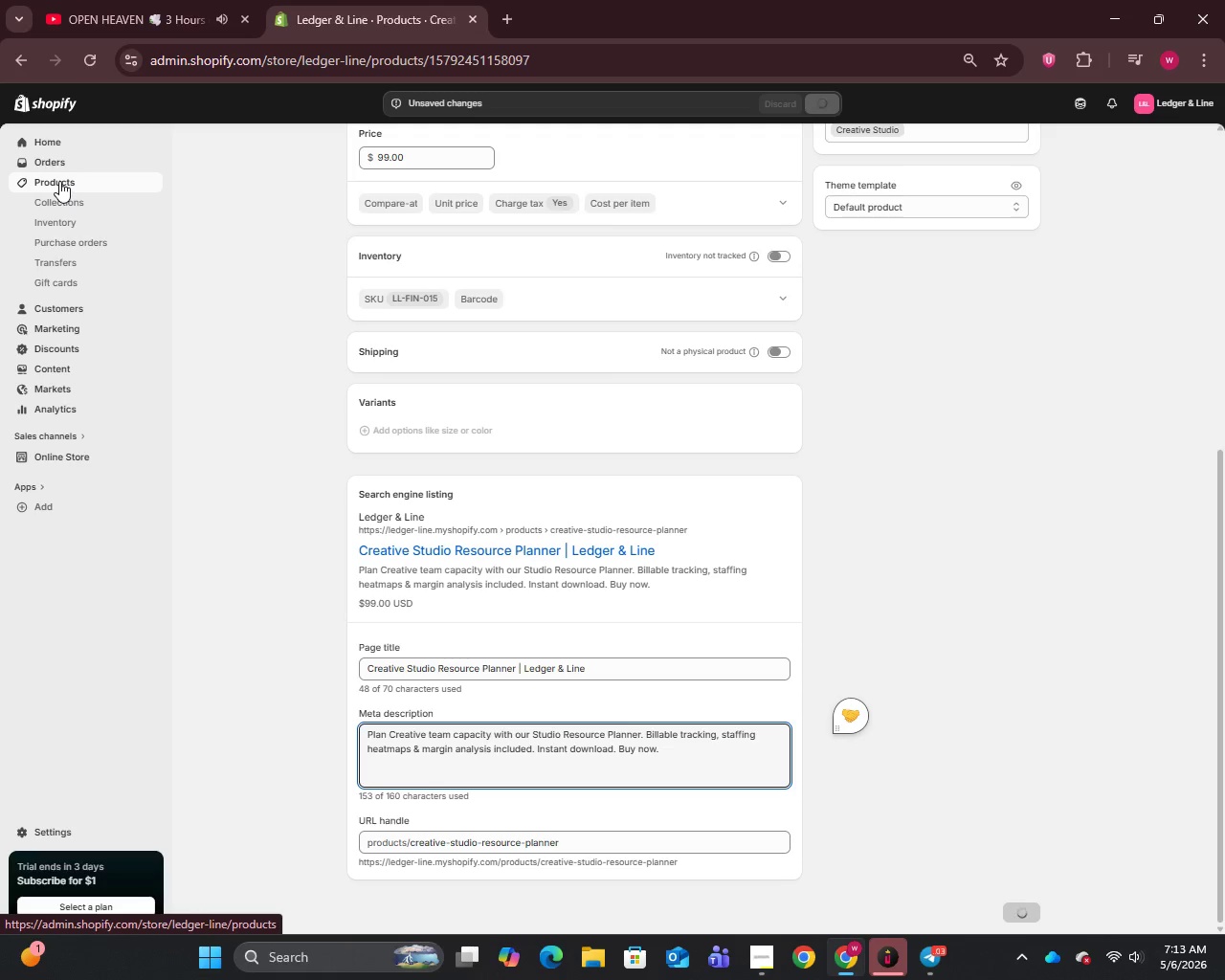 
left_click([59, 181])
 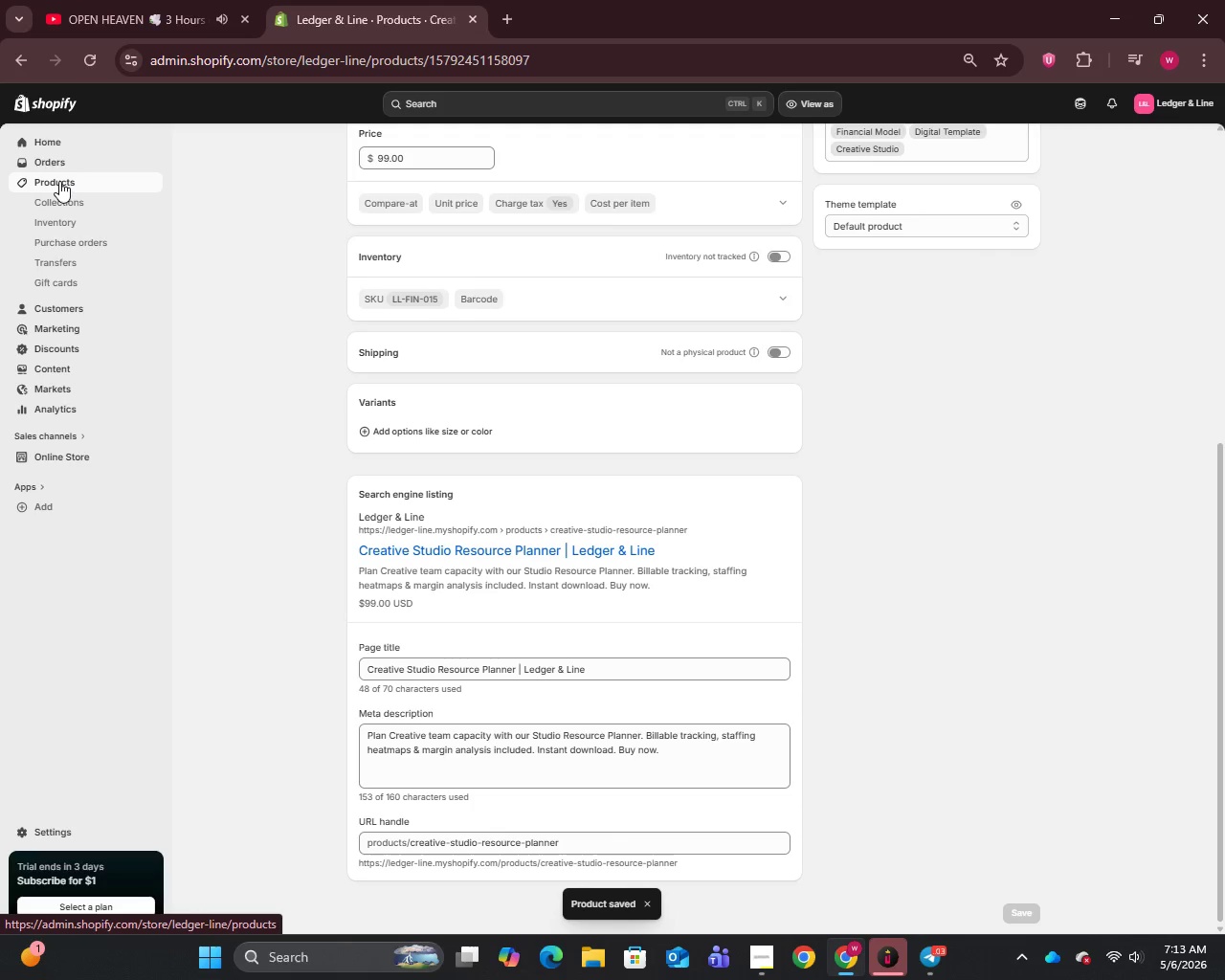 
left_click([59, 181])
 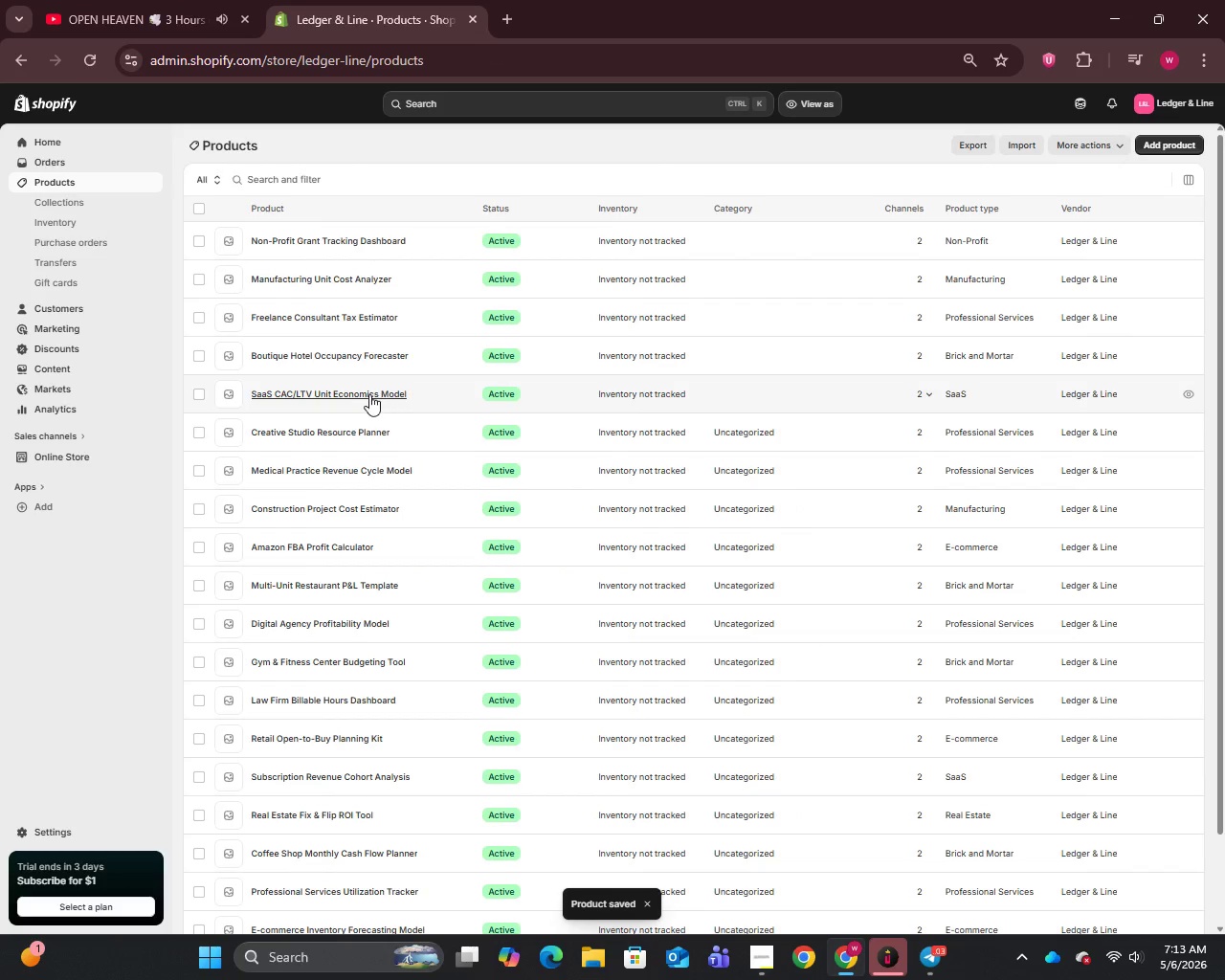 
left_click([308, 392])
 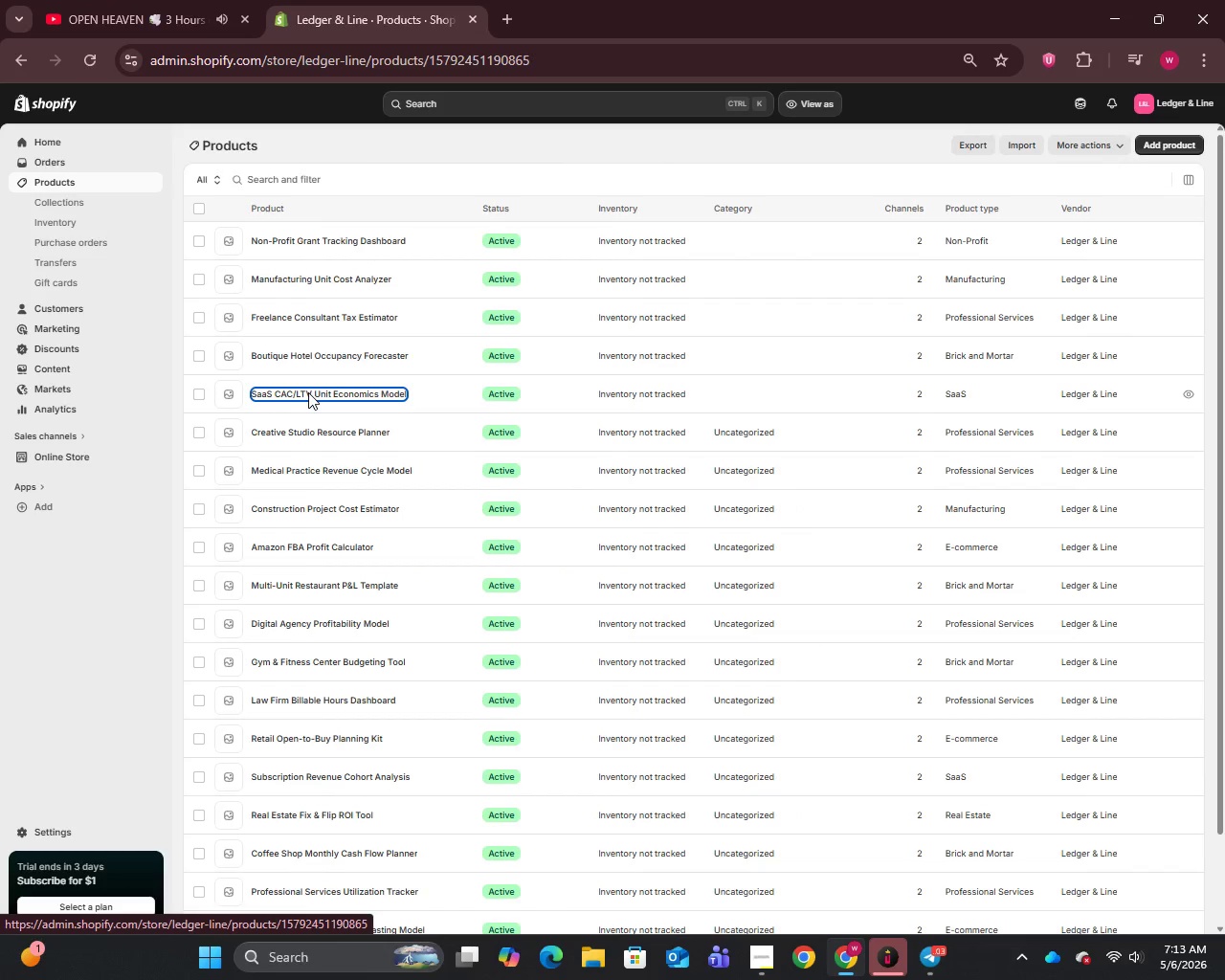 
mouse_move([326, 391])
 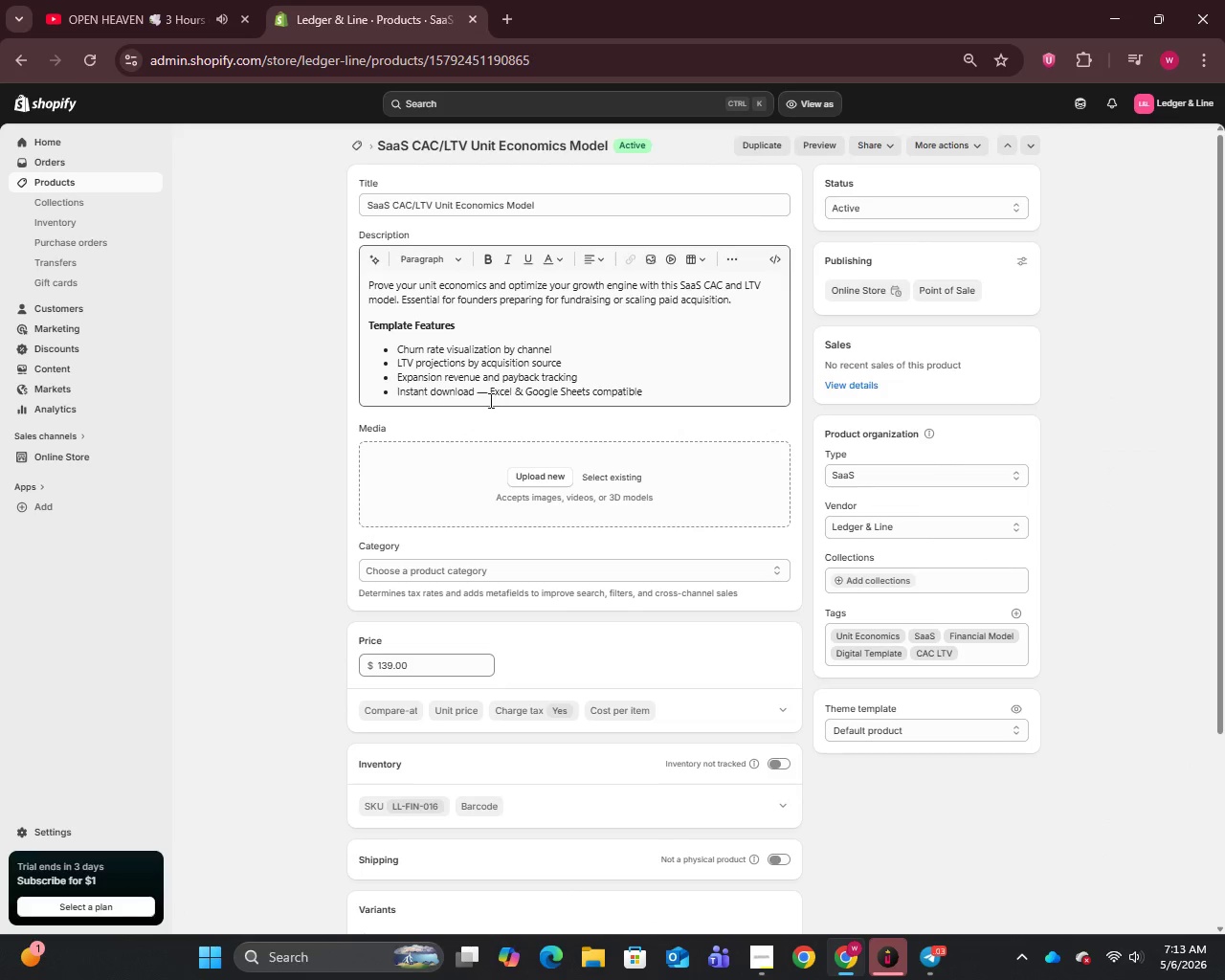 
left_click([488, 396])
 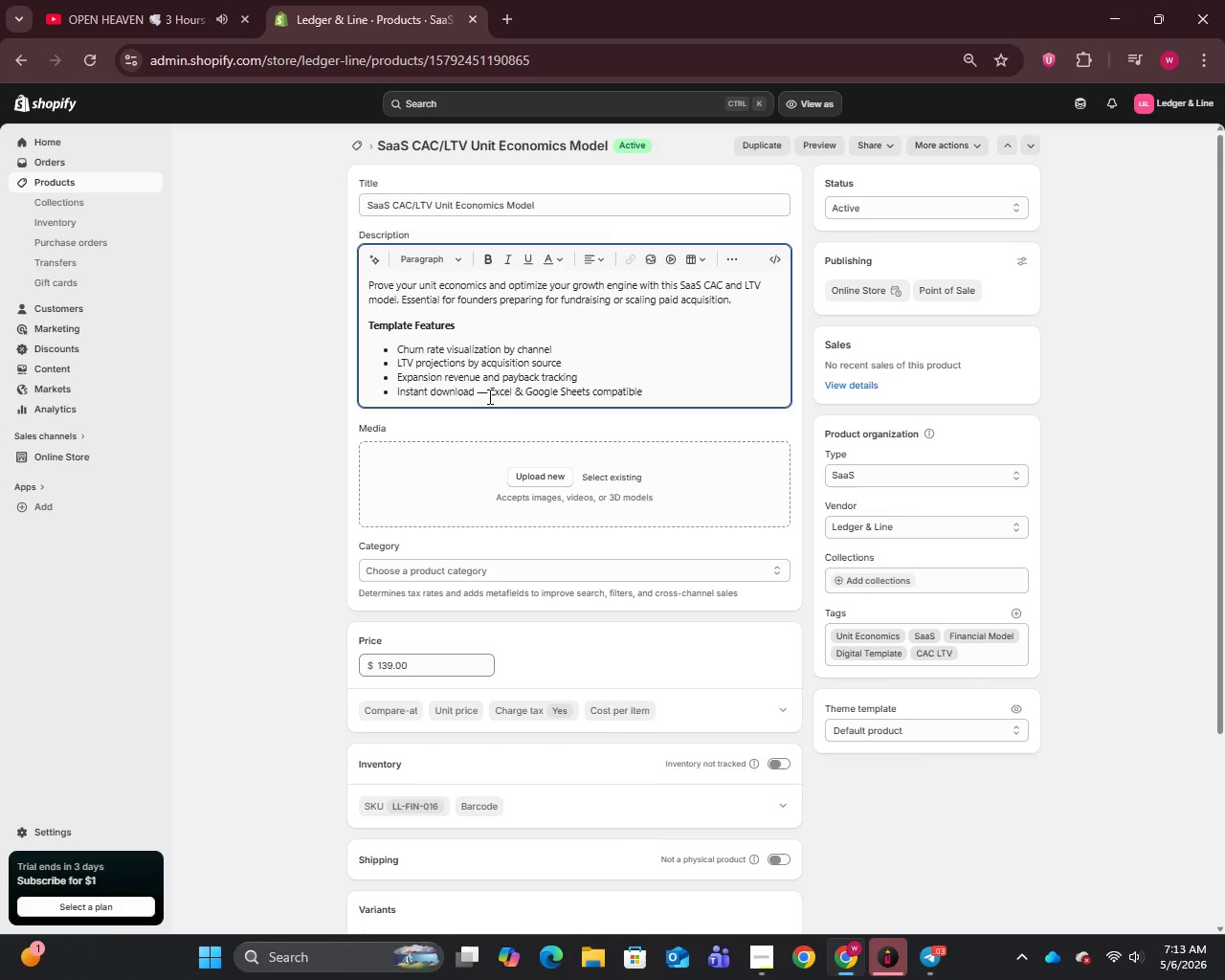 
key(Backspace)
 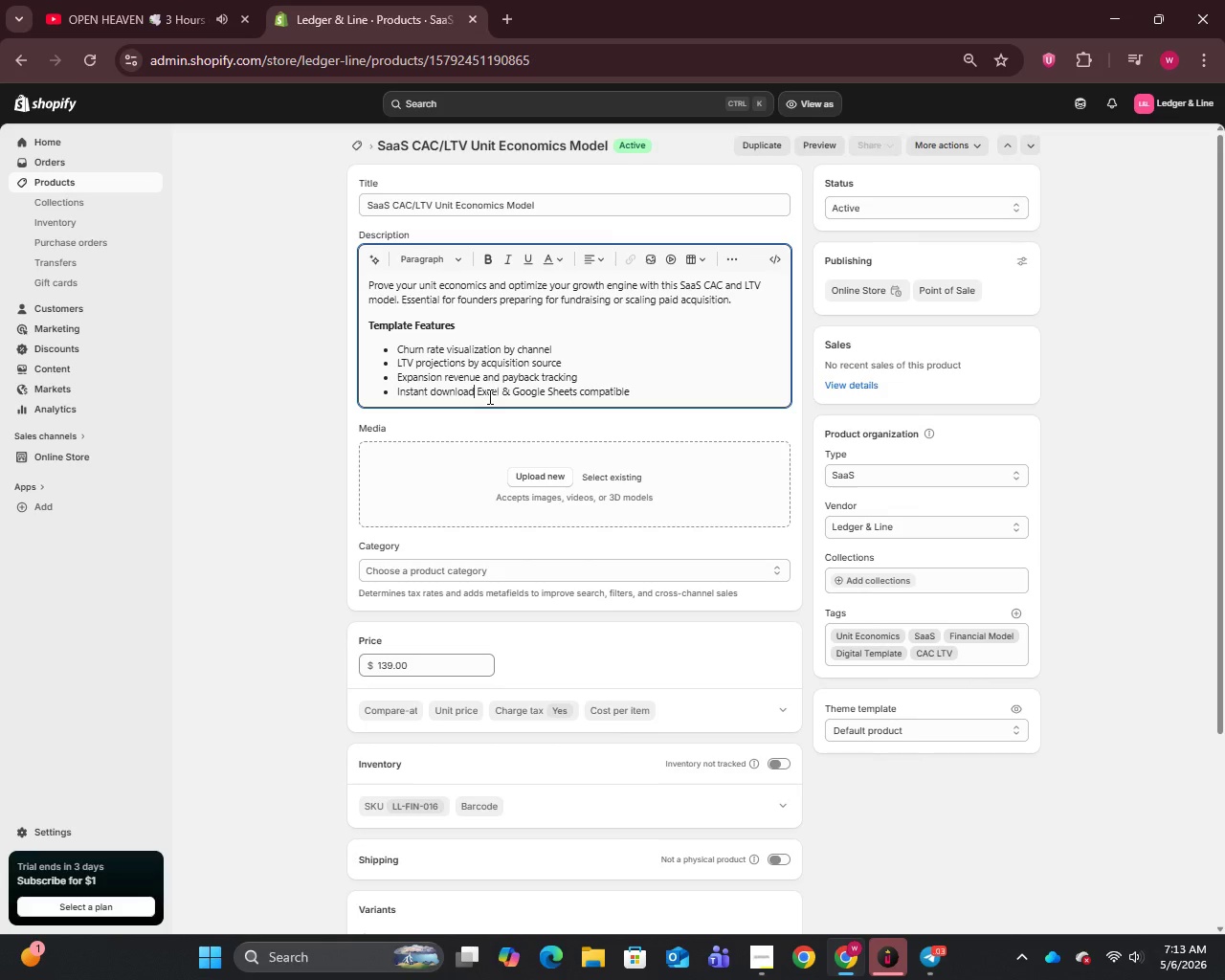 
key(Backspace)
 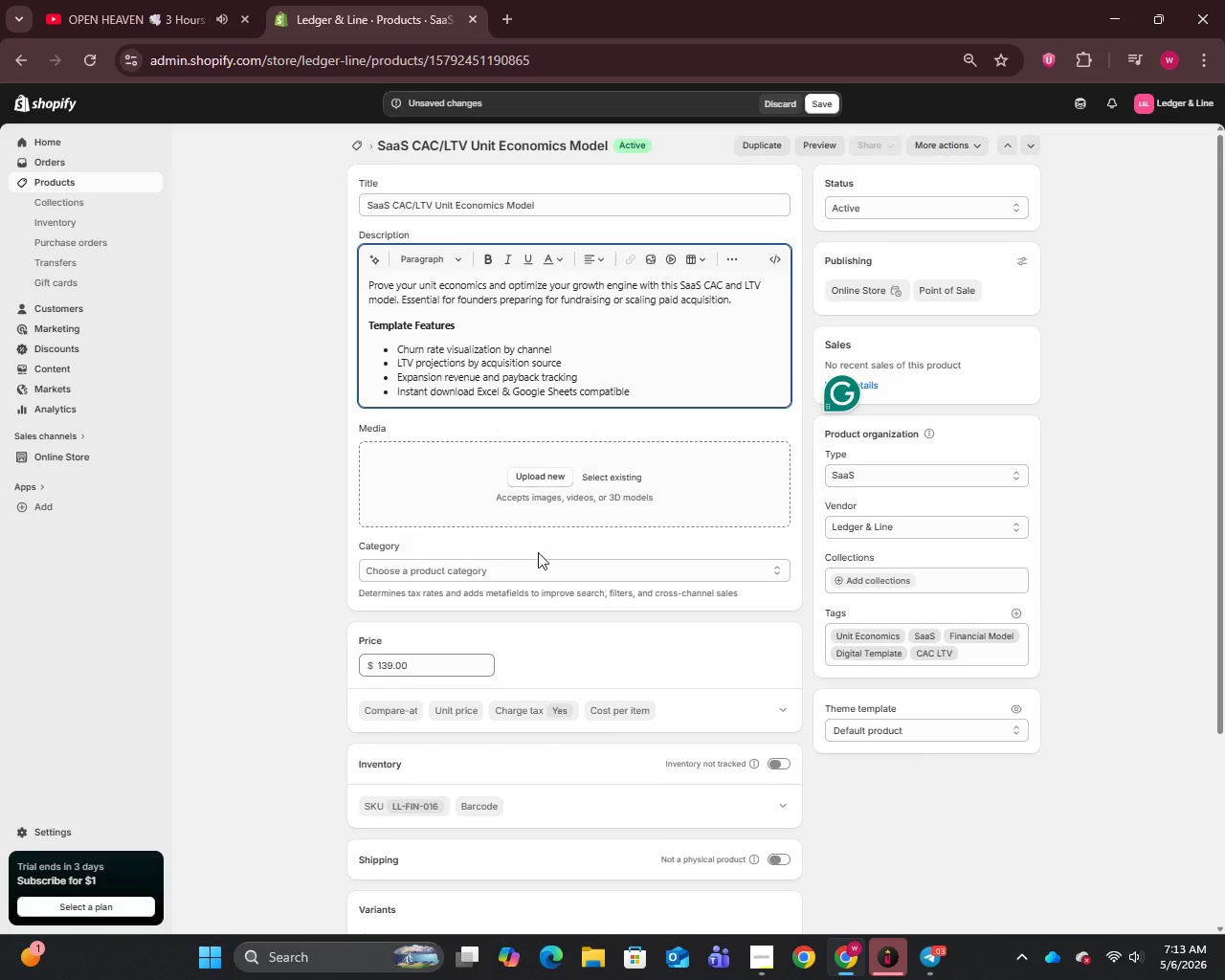 
scroll: coordinate [780, 736], scroll_direction: down, amount: 10.0
 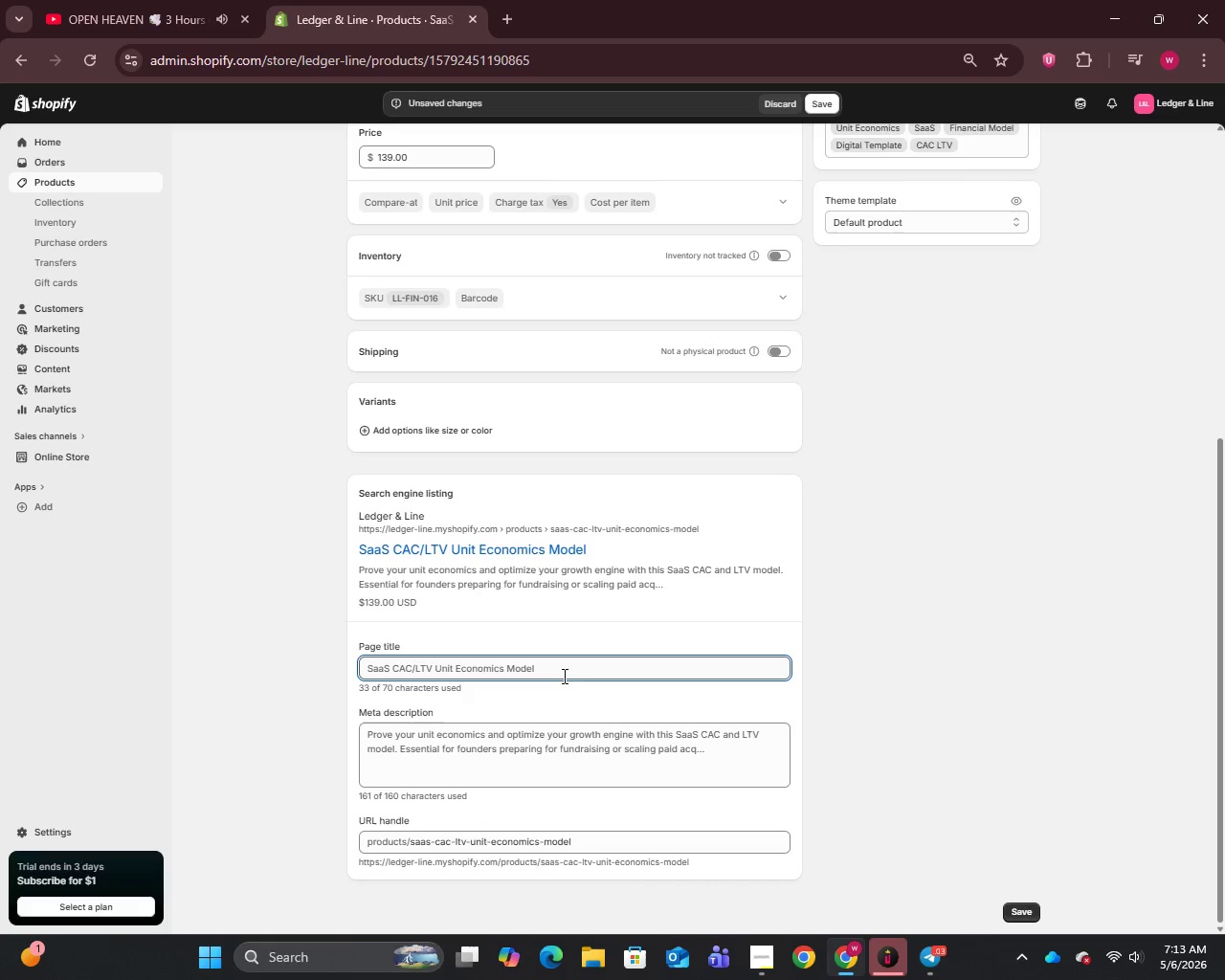 
left_click([563, 676])
 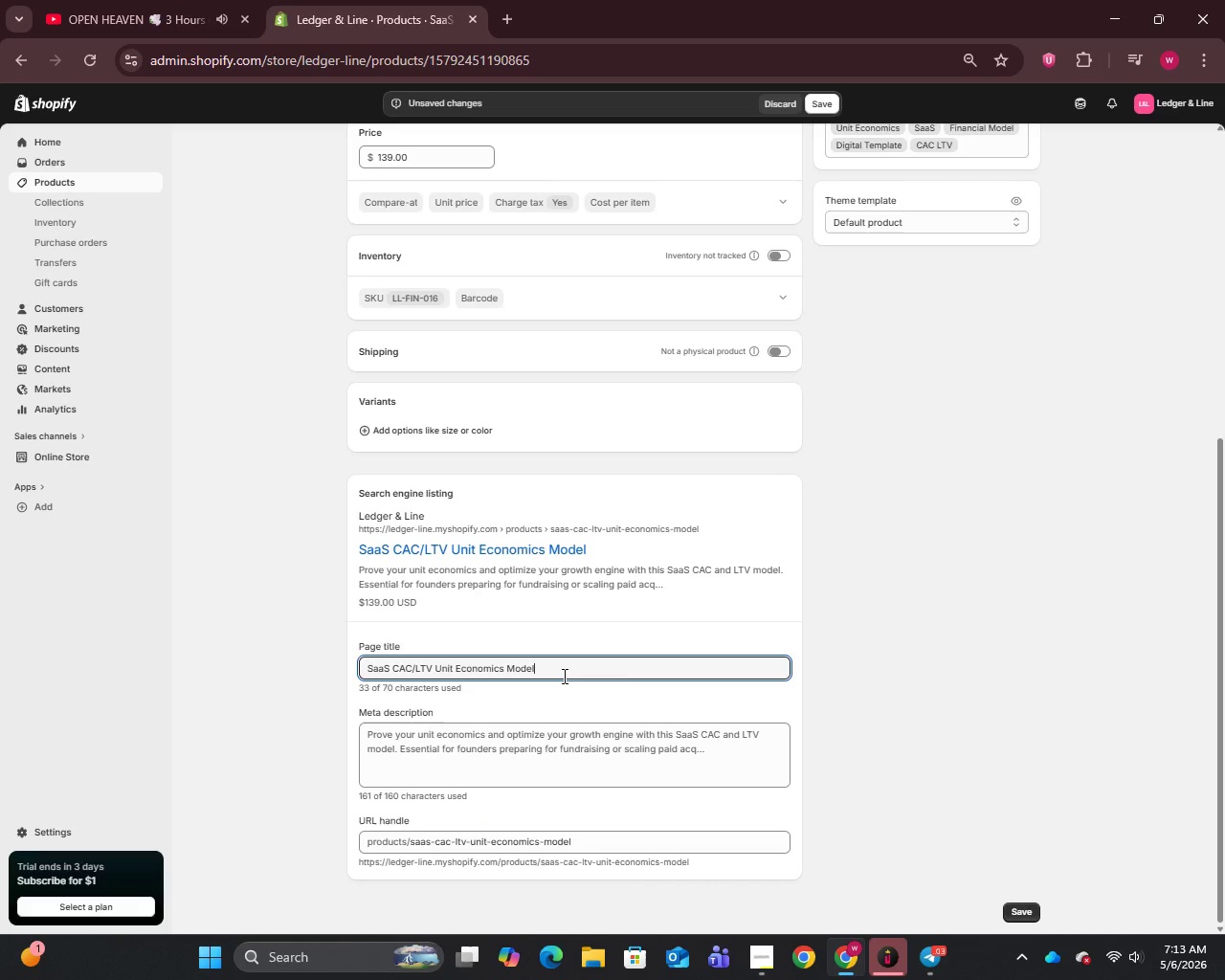 
key(Control+A)
 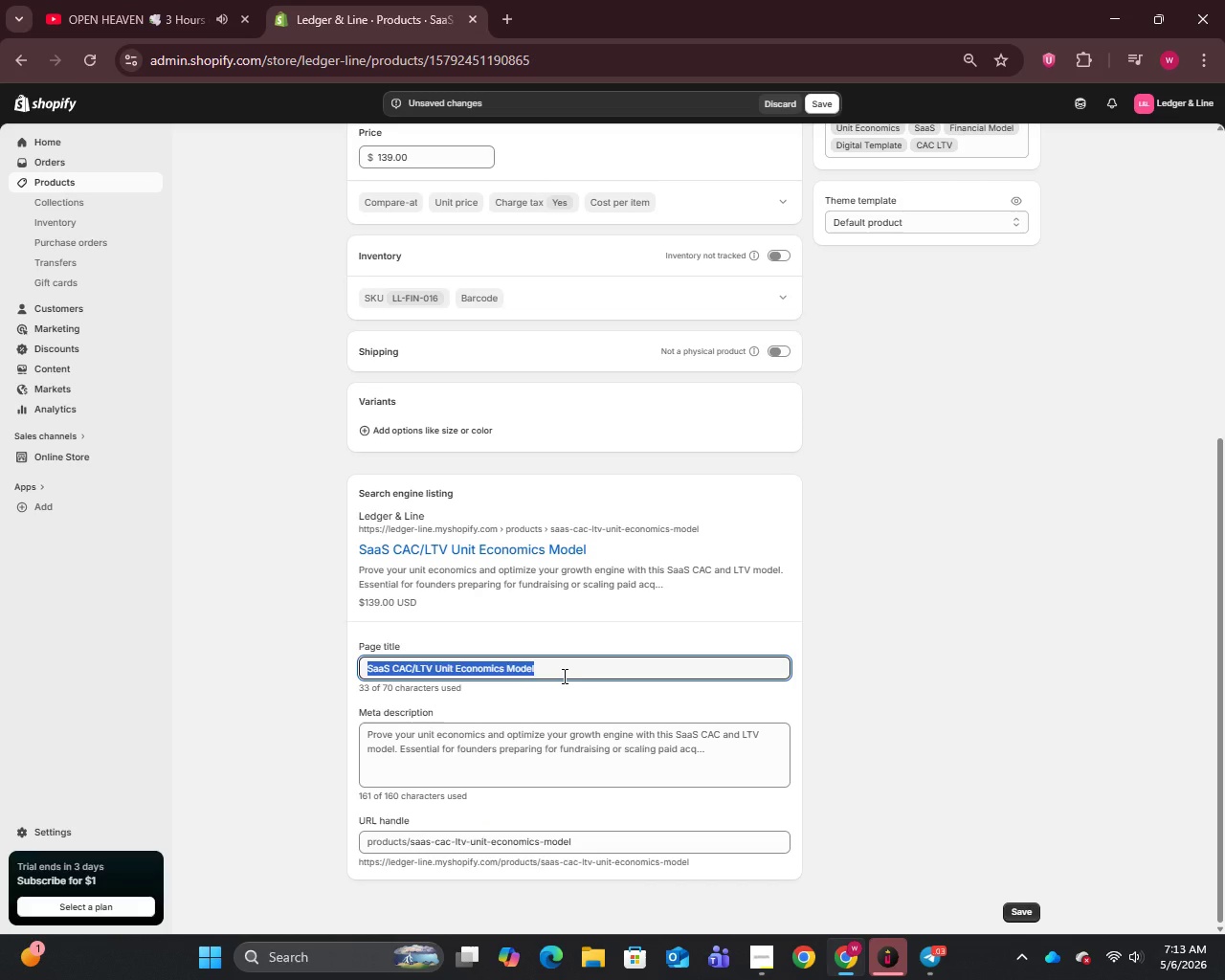 
key(Backspace)
 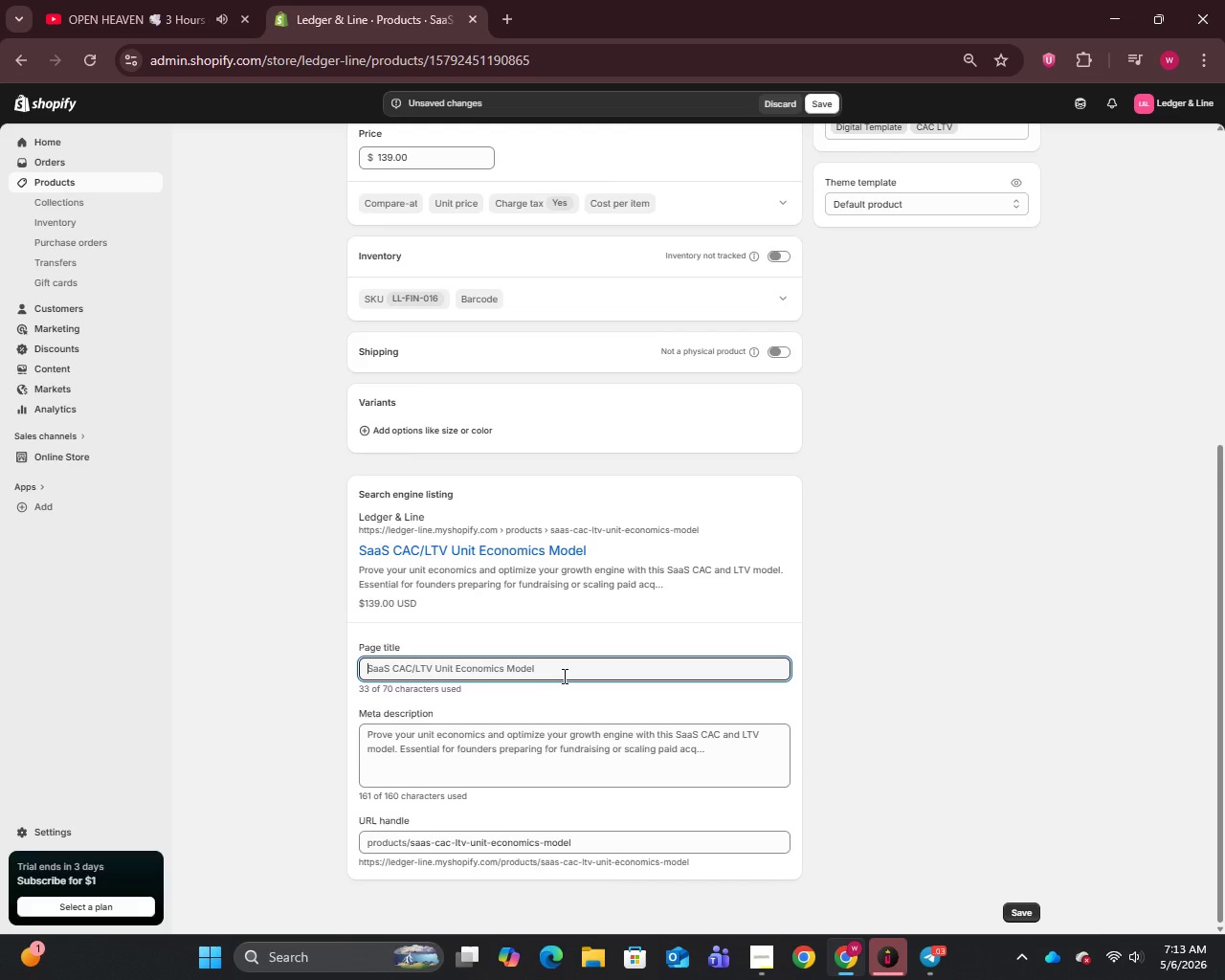 
type(Saas CAC )
key(Backspace)
type(/LTV Unit Economics Model | Ledger & Line)
 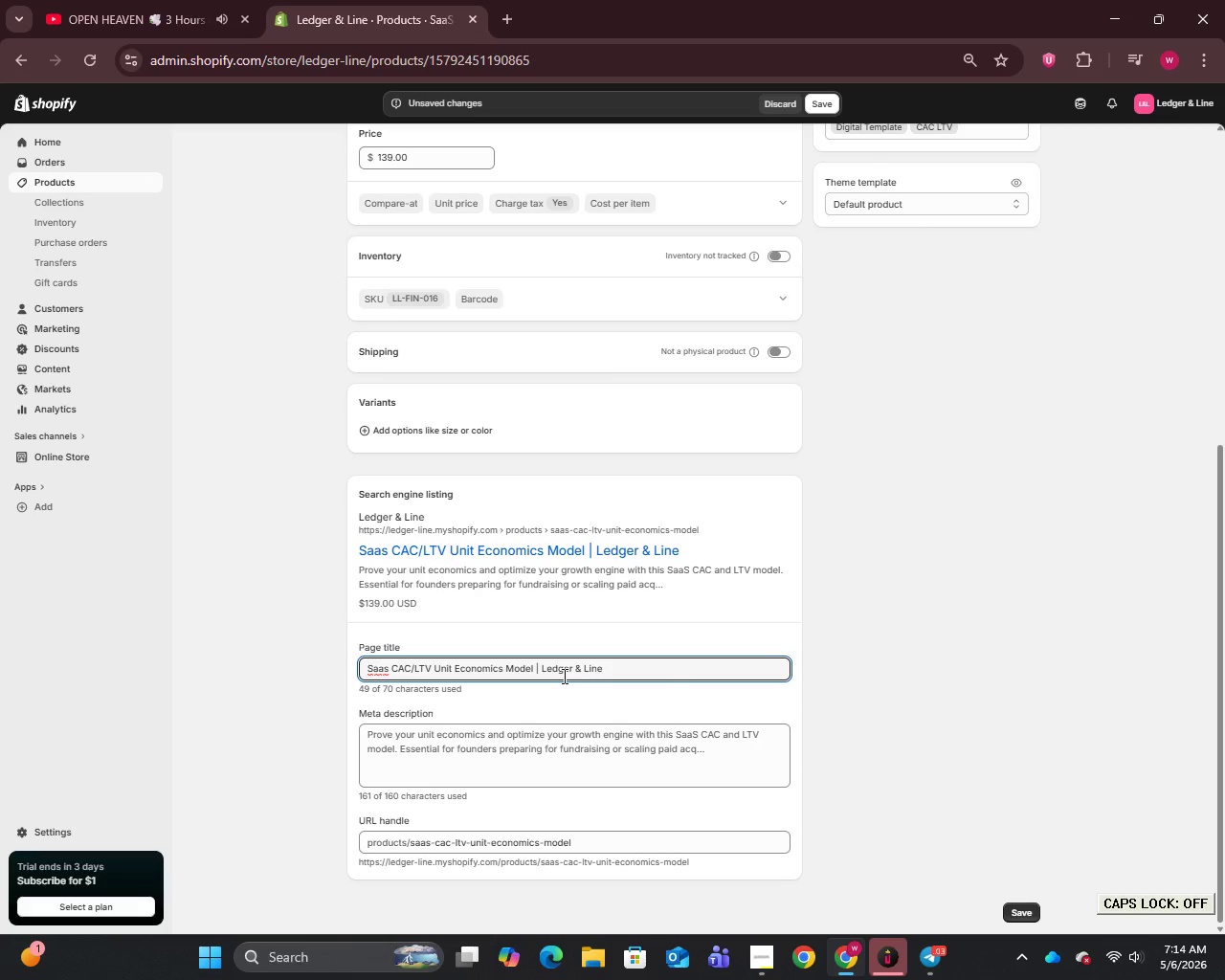 
key(Control+A)
 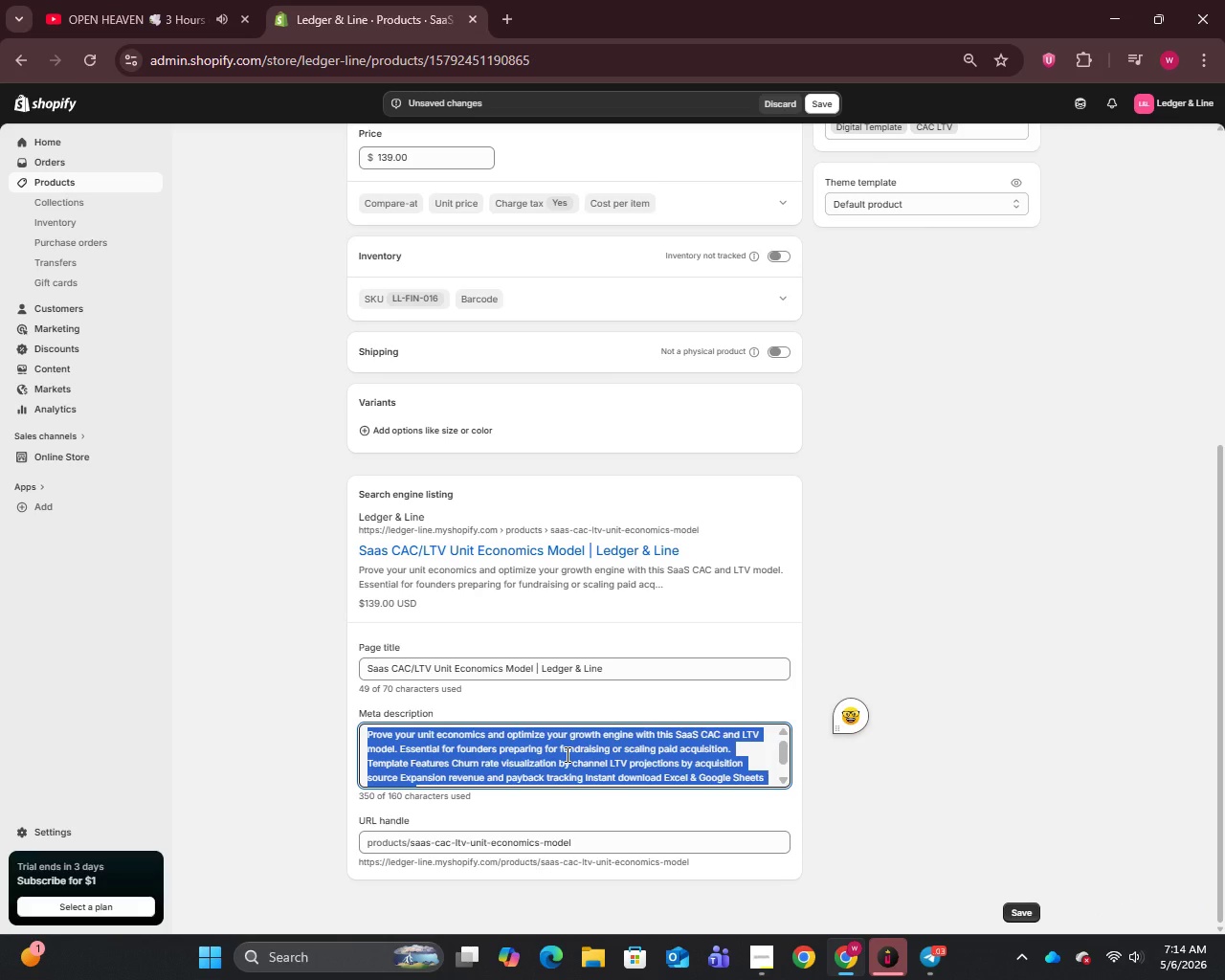 
type(Prove saS )
 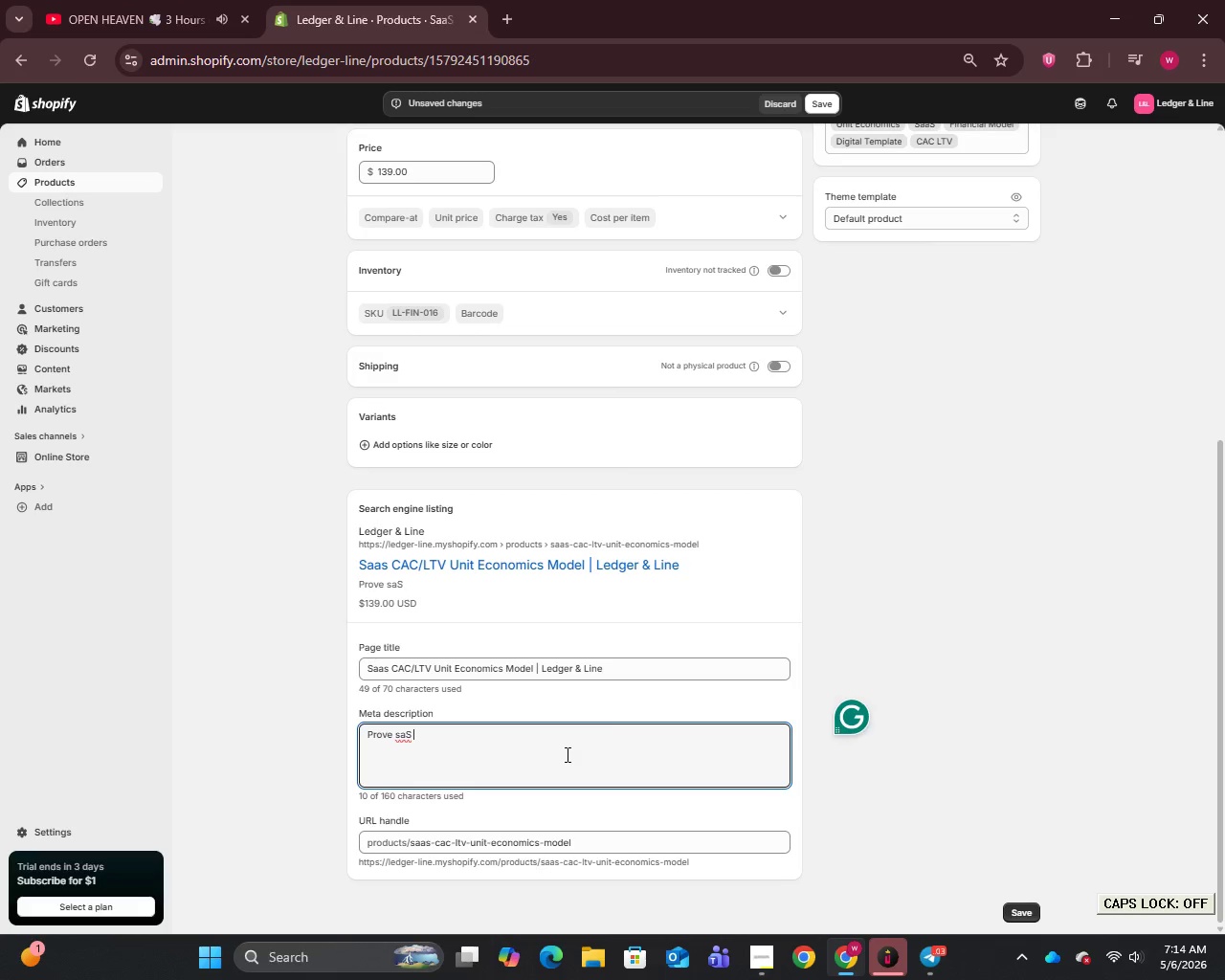 
key(ArrowLeft)
 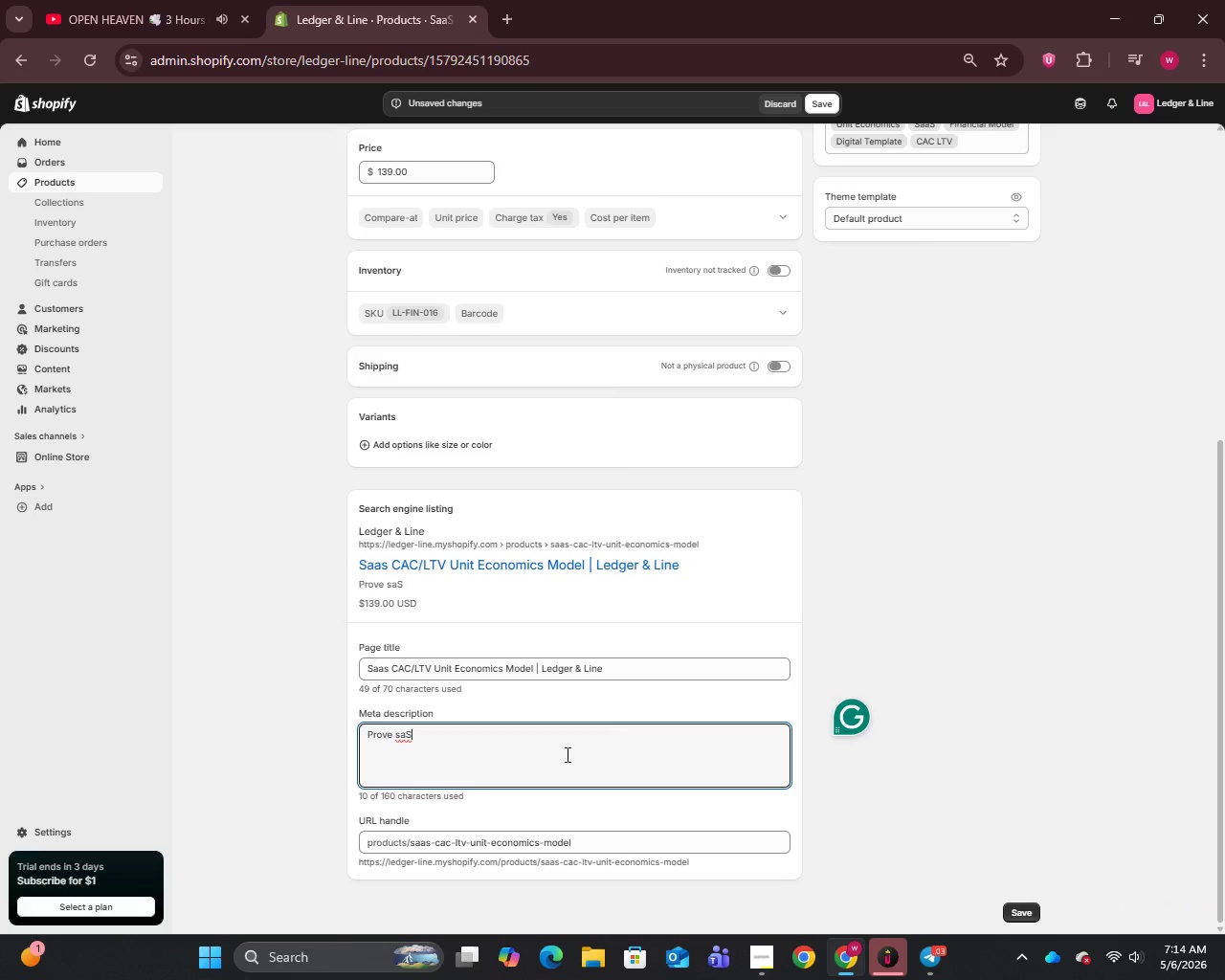 
key(ArrowLeft)
 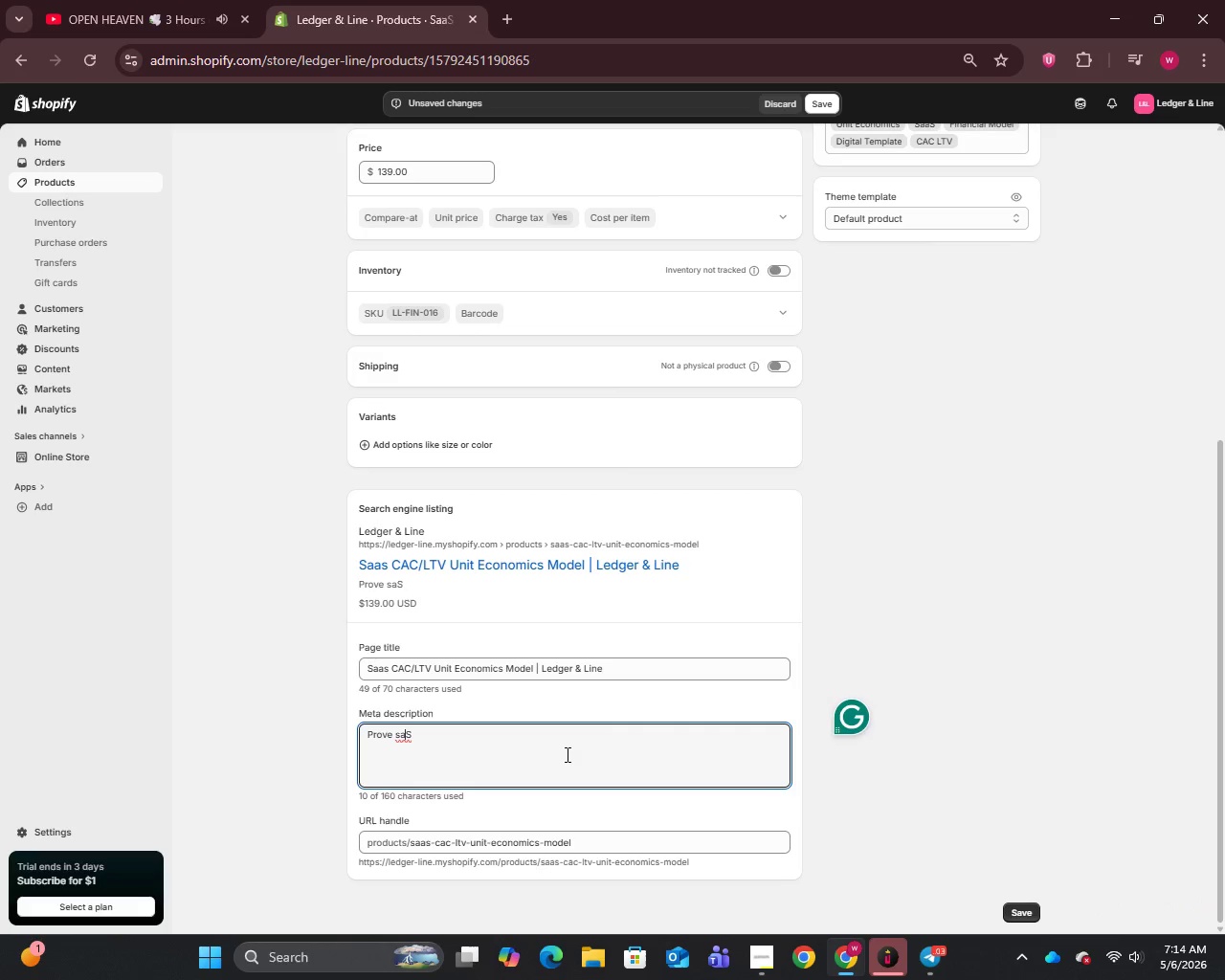 
key(A)
 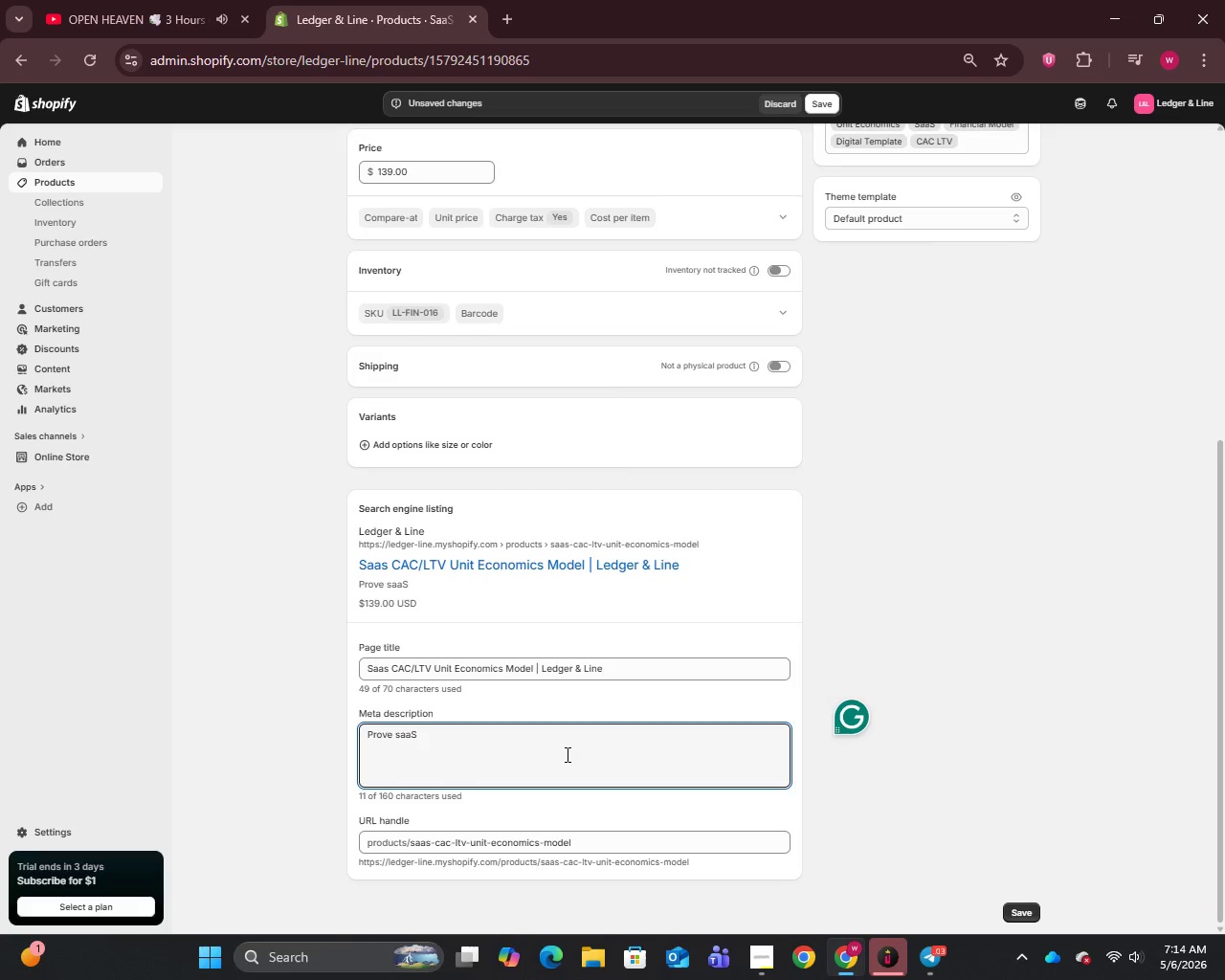 
key(ArrowRight)
 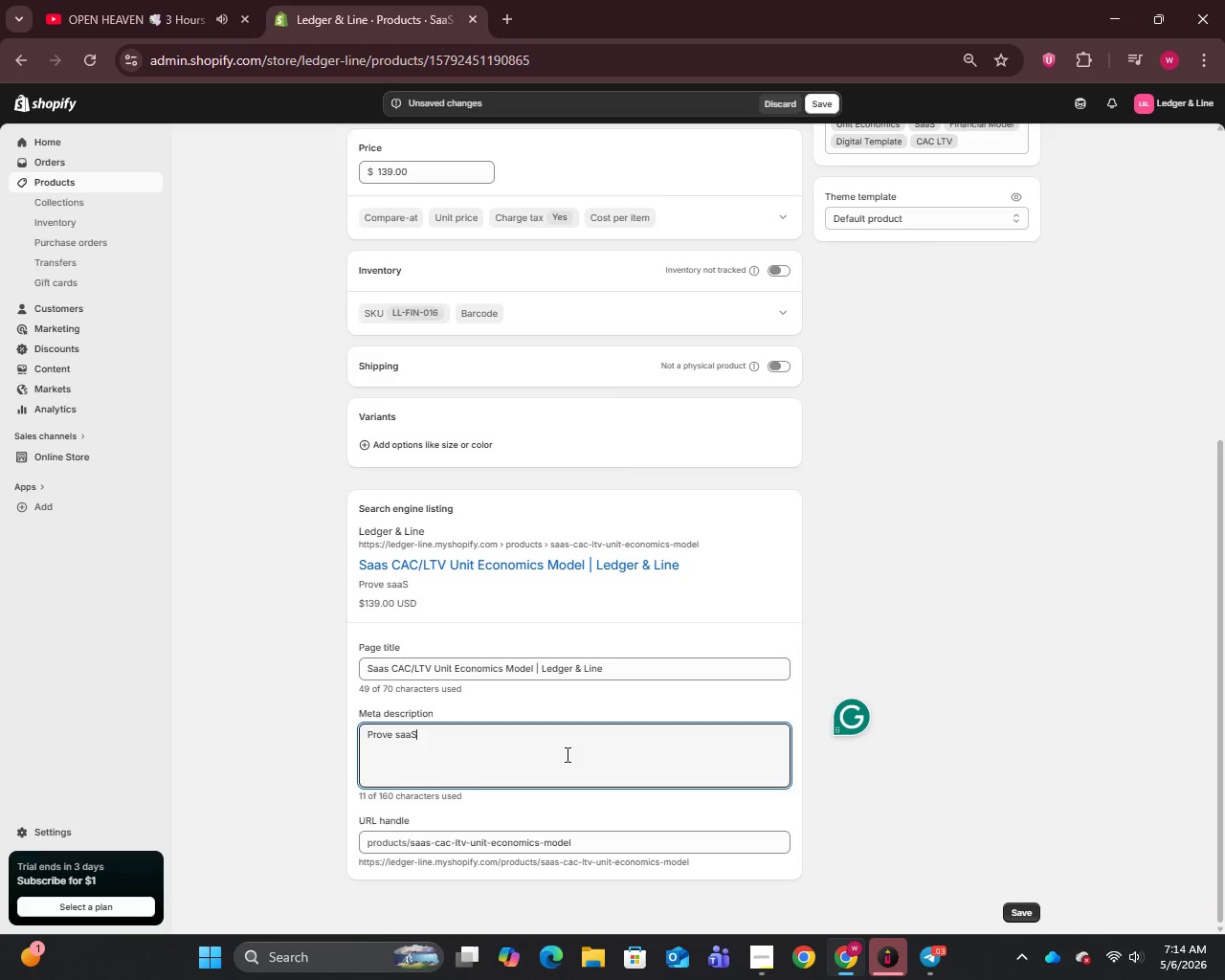 
key(ArrowRight)
 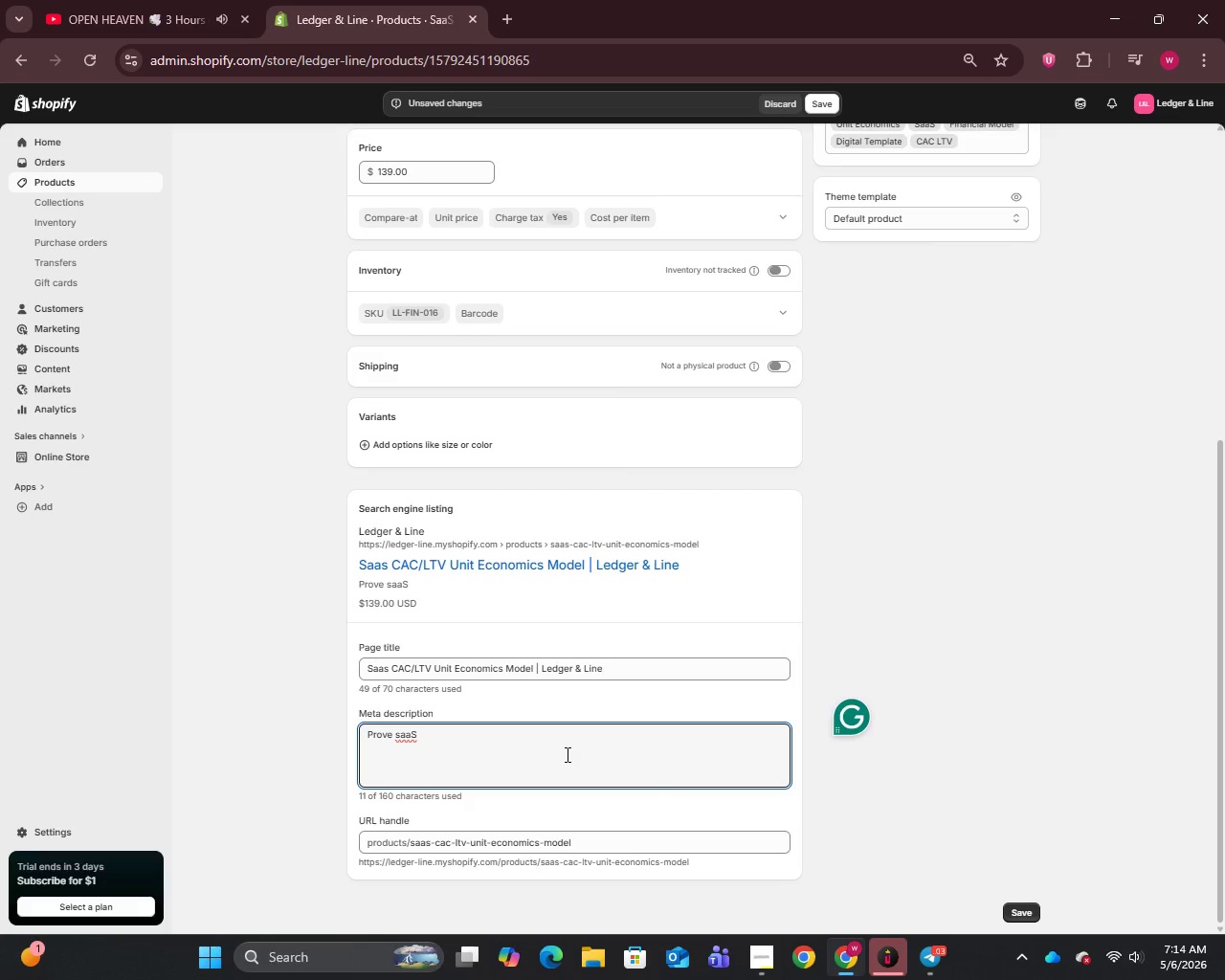 
type(unit economics without)
key(Backspace)
key(Backspace)
key(Backspace)
type( our CAC/LTV Model. Churn visualization, LTV projections & expansion revenue tracking )
key(Backspace)
type(. Instant download. Buy now today.)
 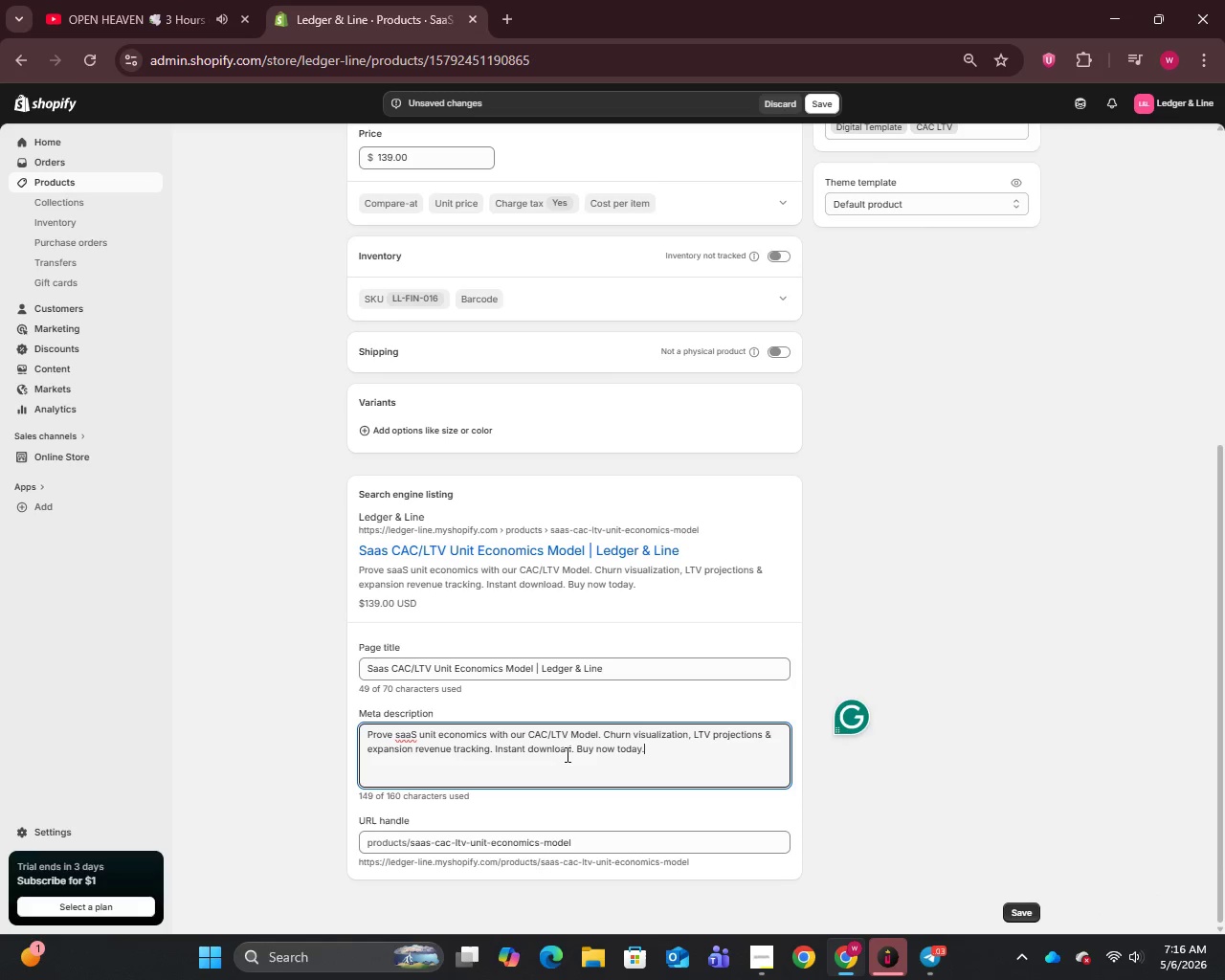 
left_click([832, 100])
 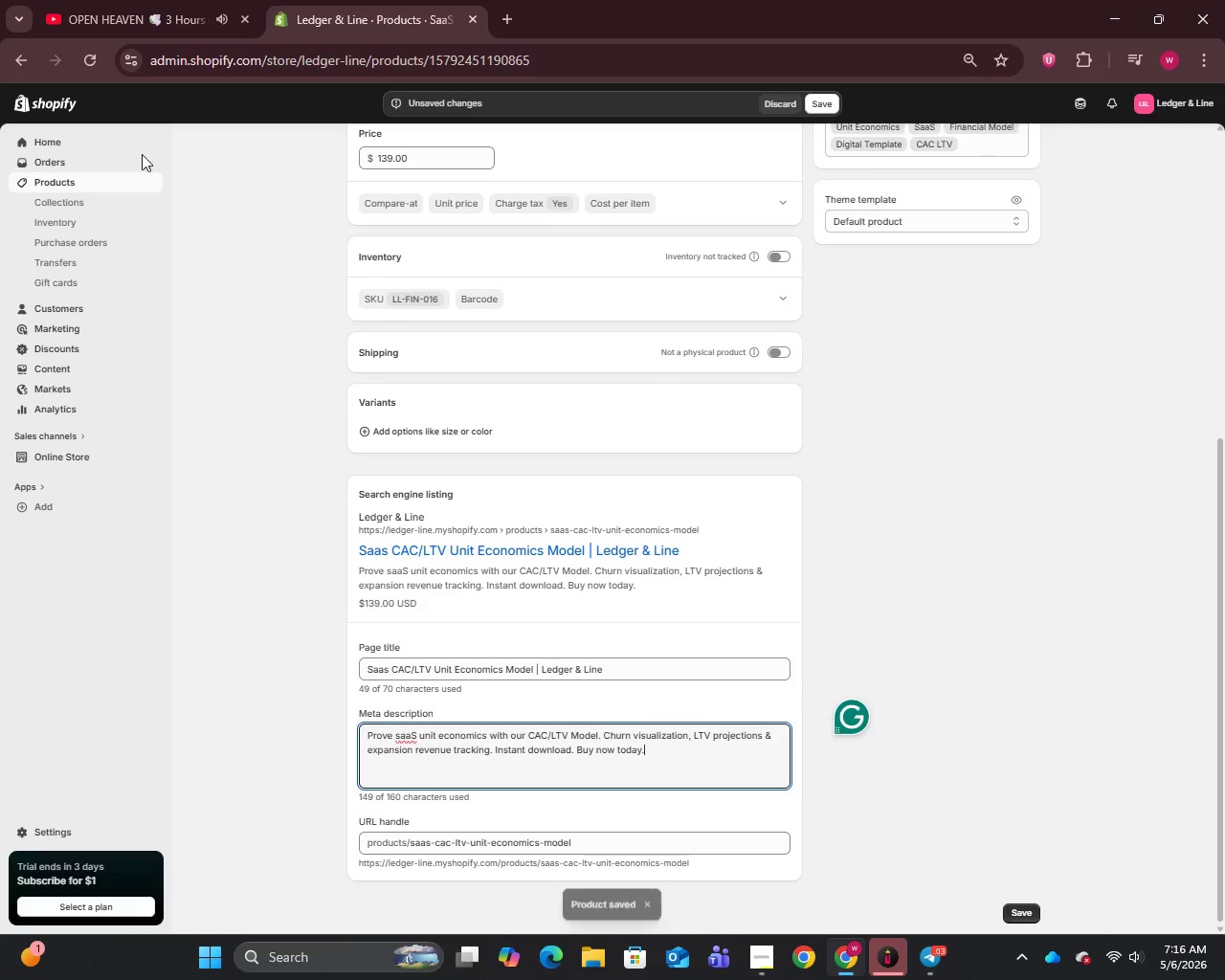 
left_click([55, 183])
 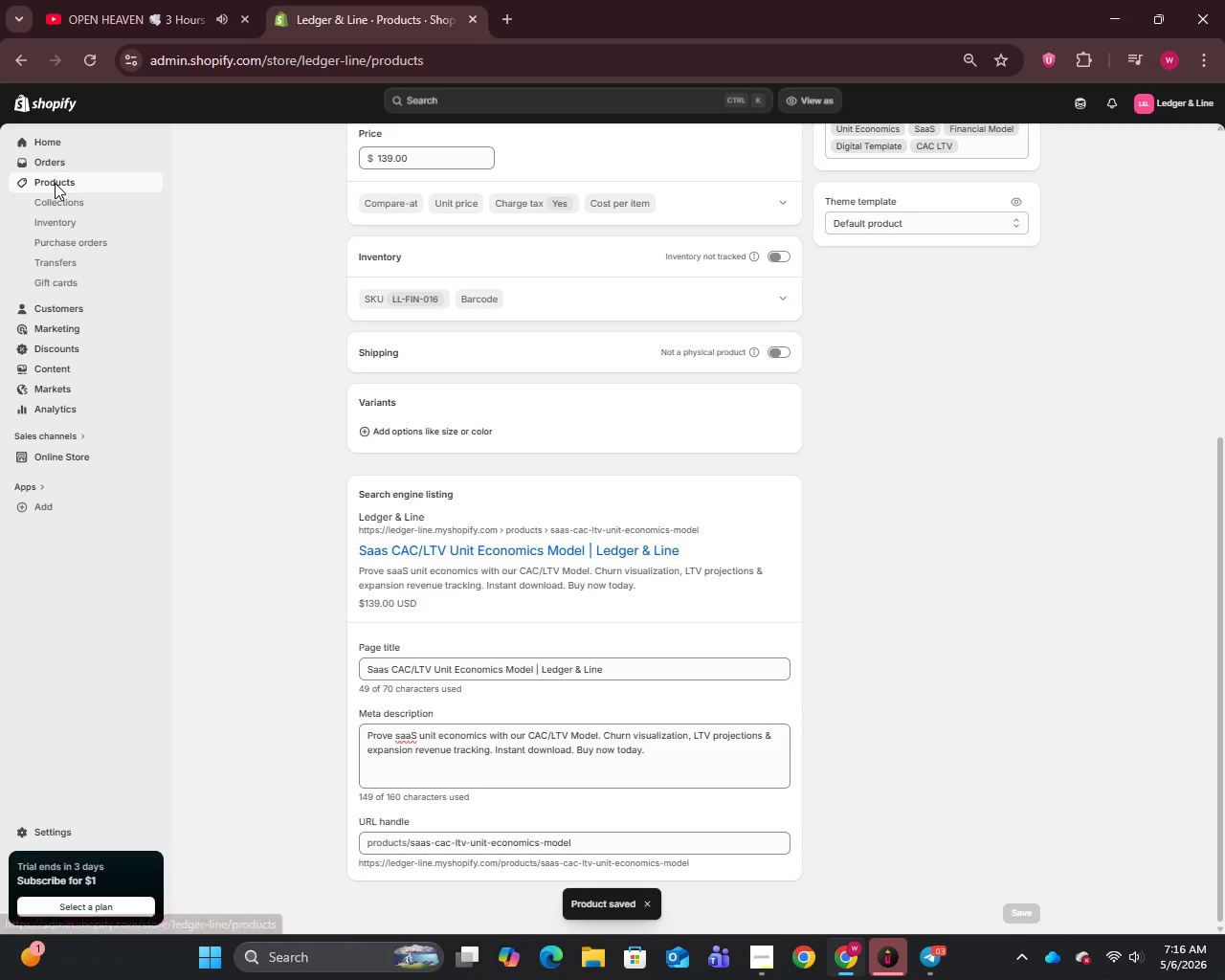 
left_click([55, 183])
 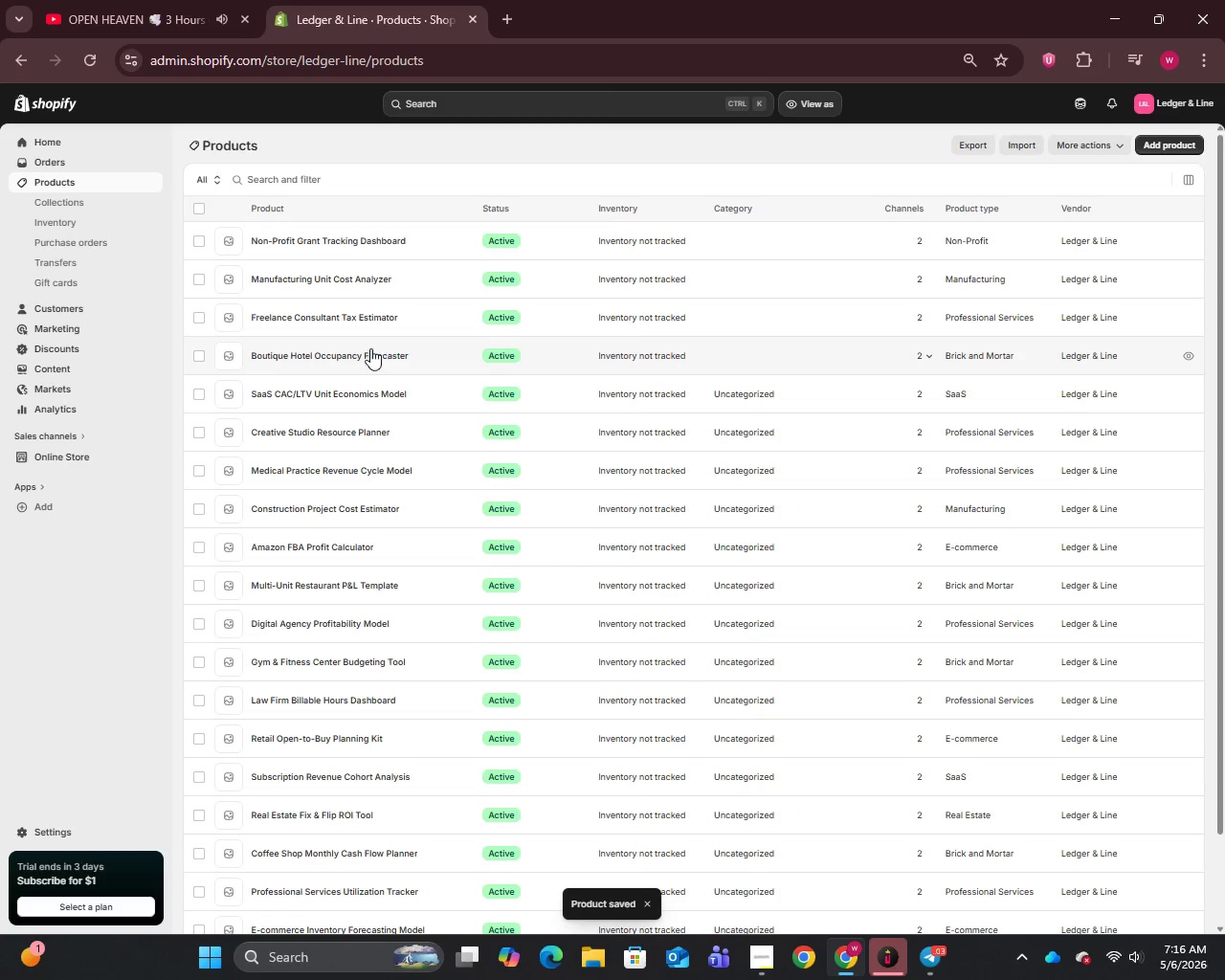 
left_click([315, 353])
 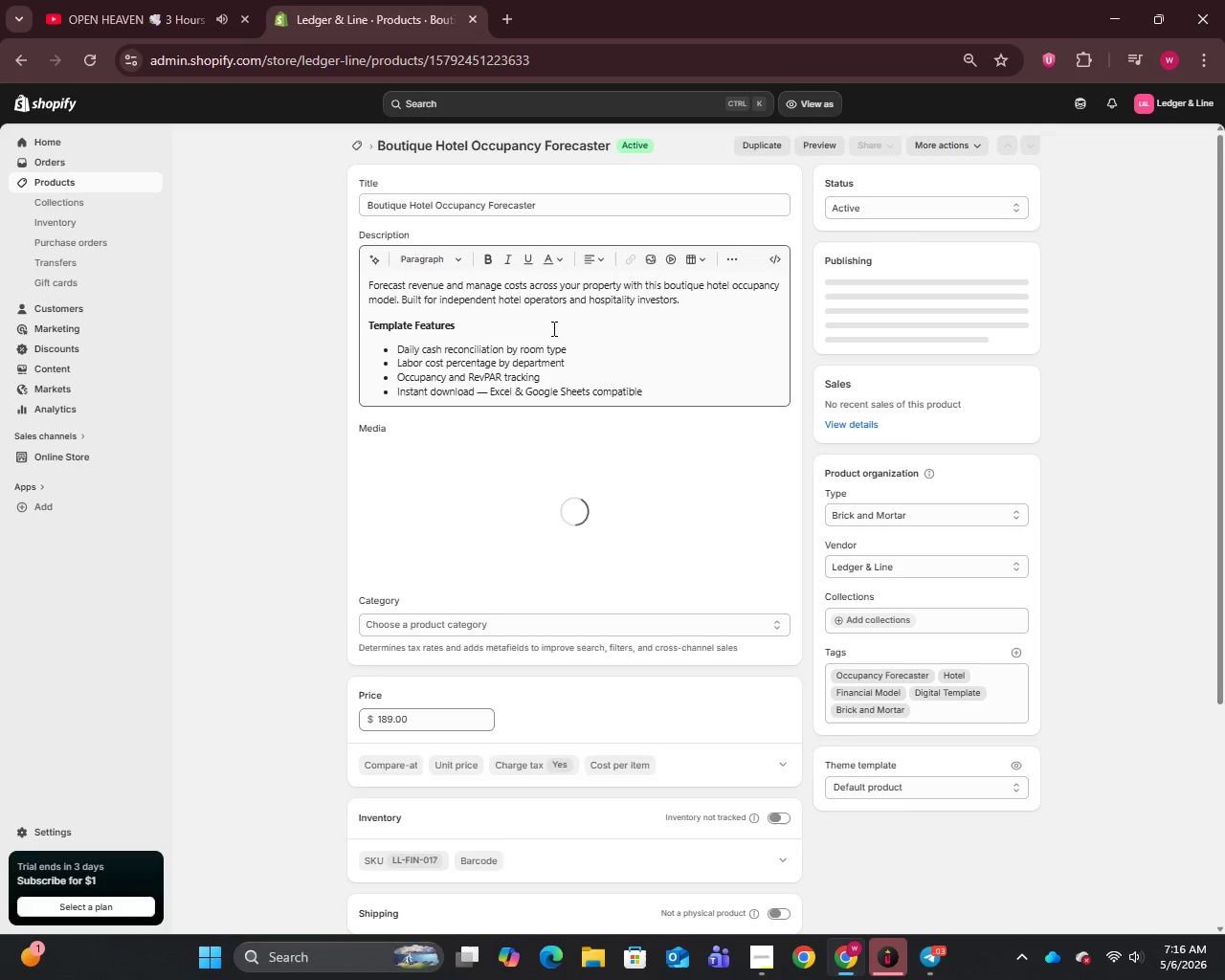 
left_click([494, 395])
 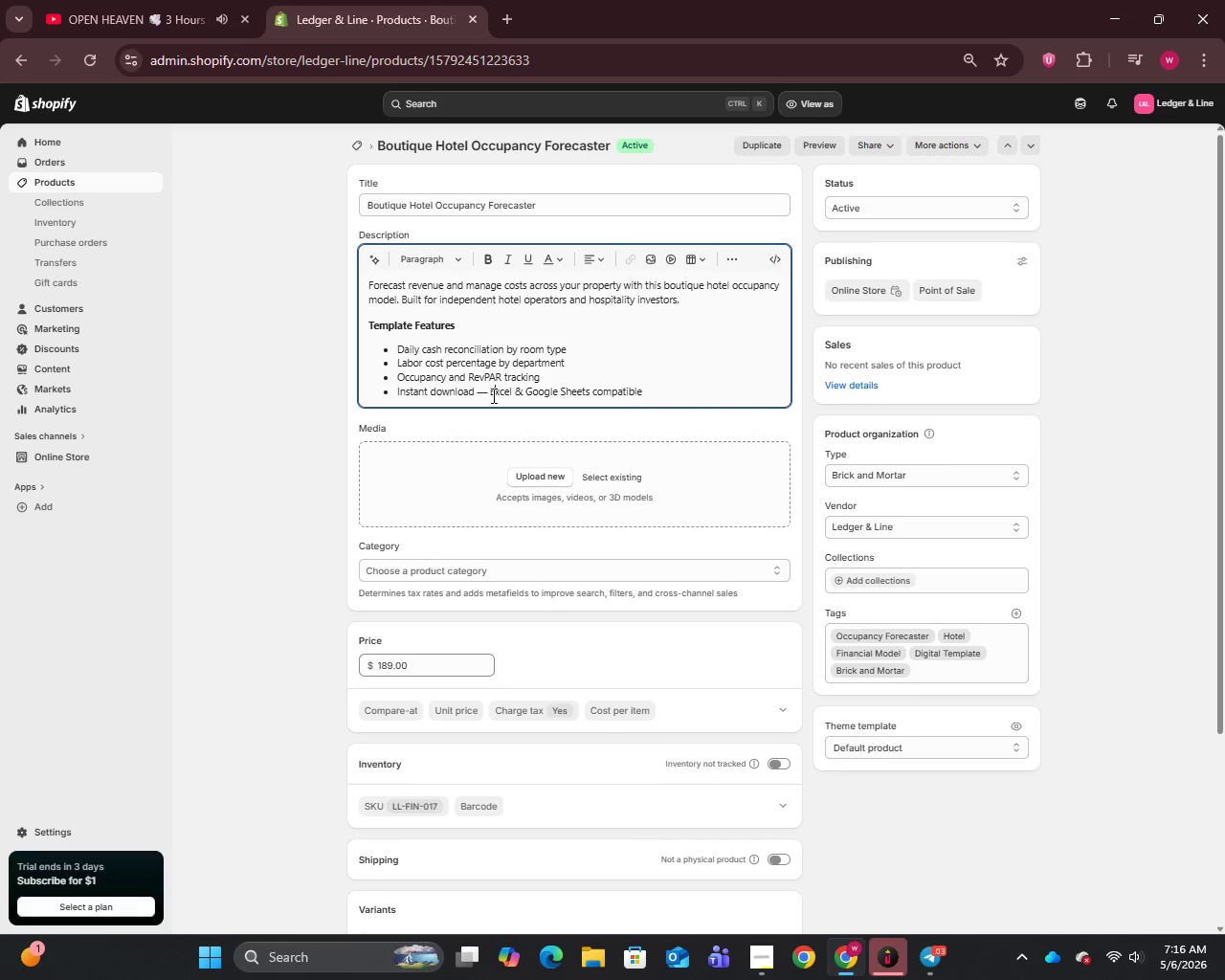 
left_click([492, 395])
 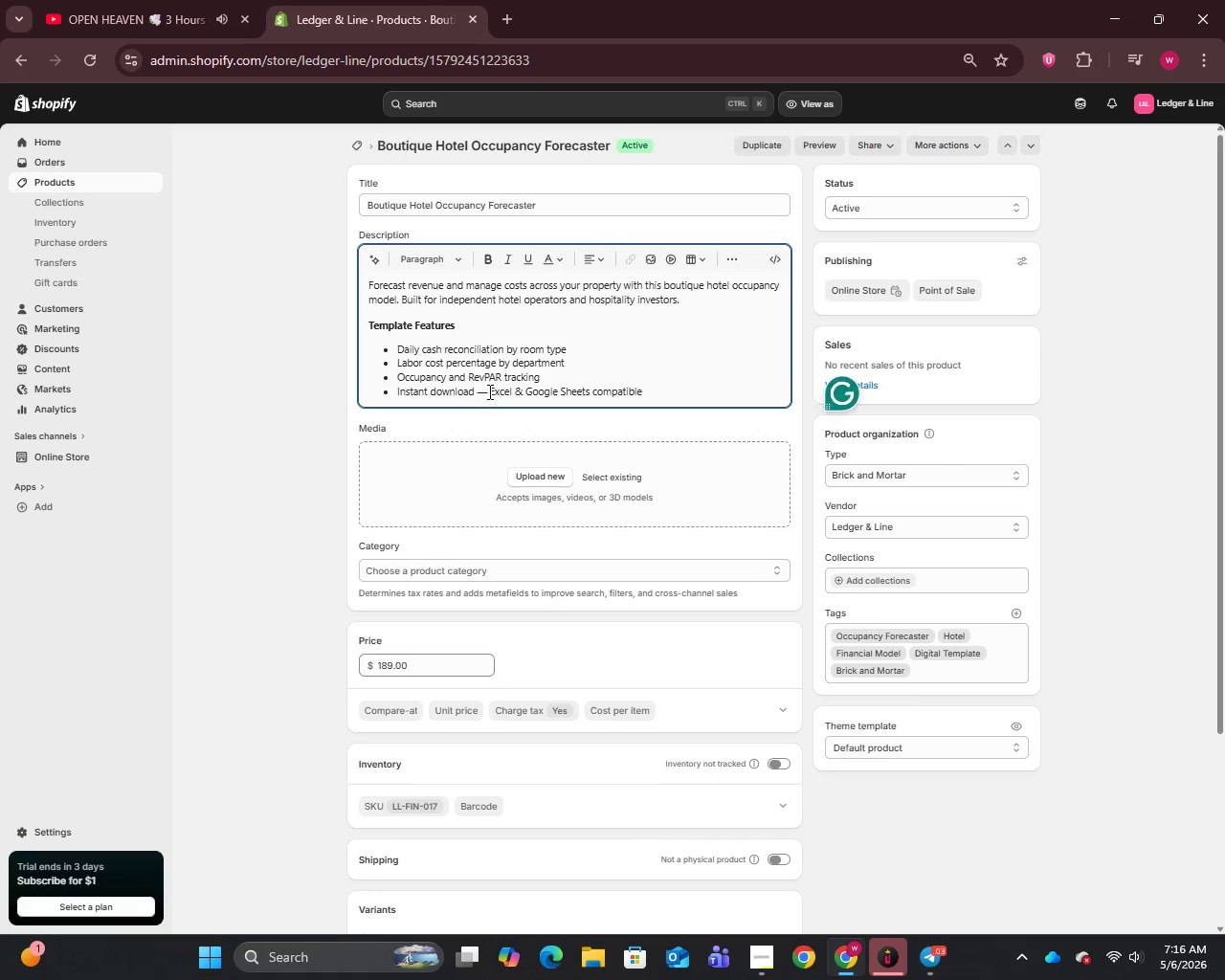 
key(Backspace)
 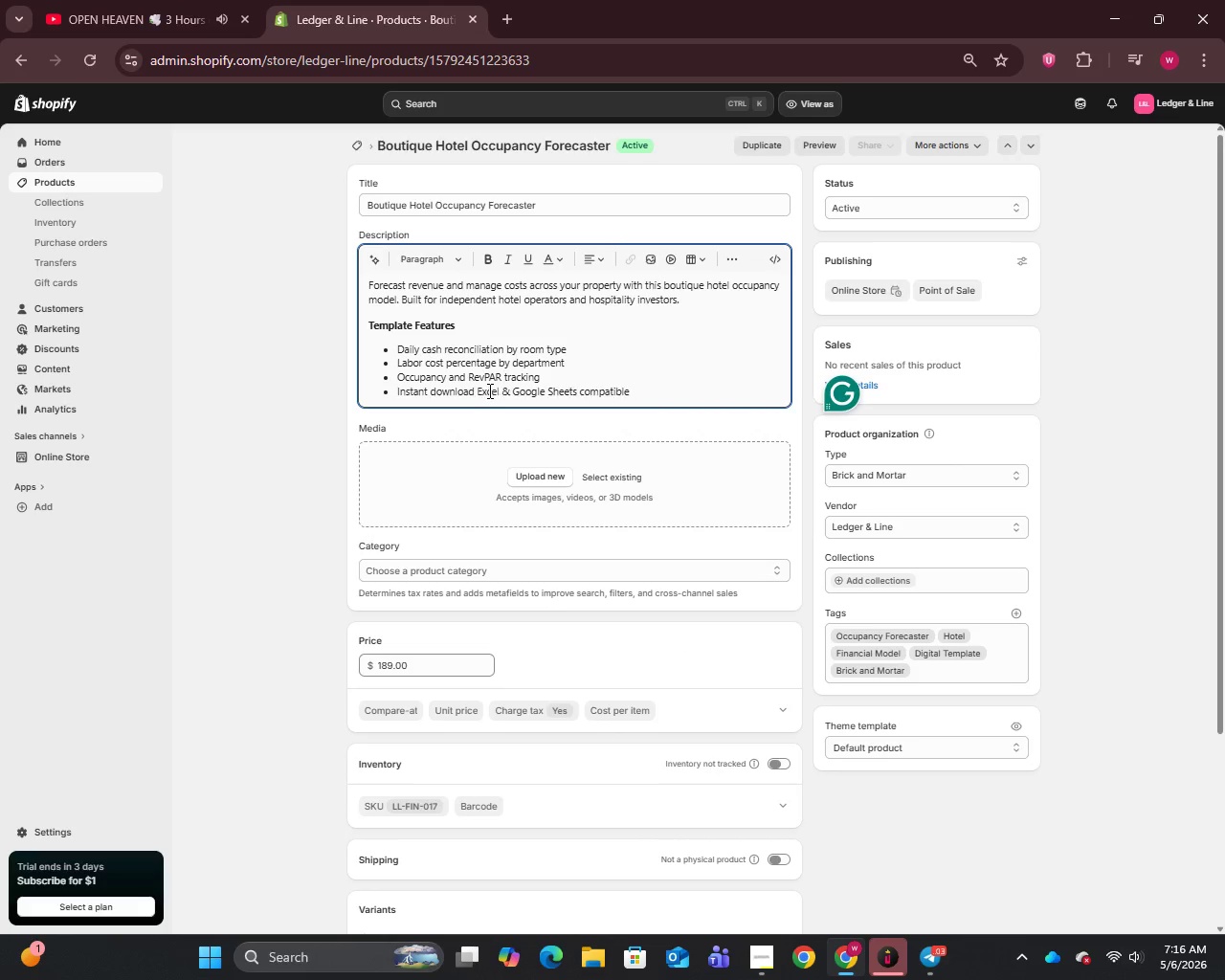 
key(Backspace)
 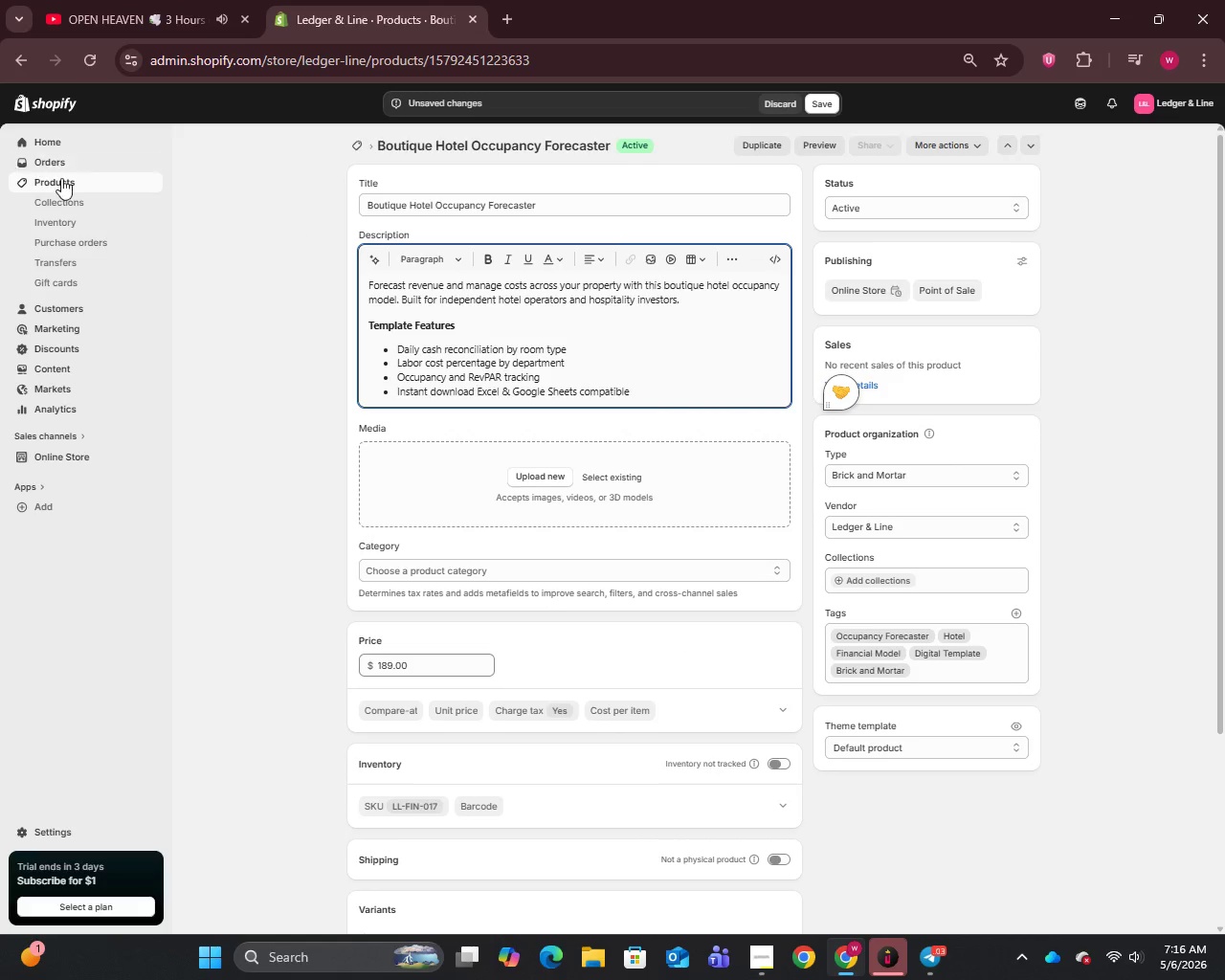 
wait(9.77)
 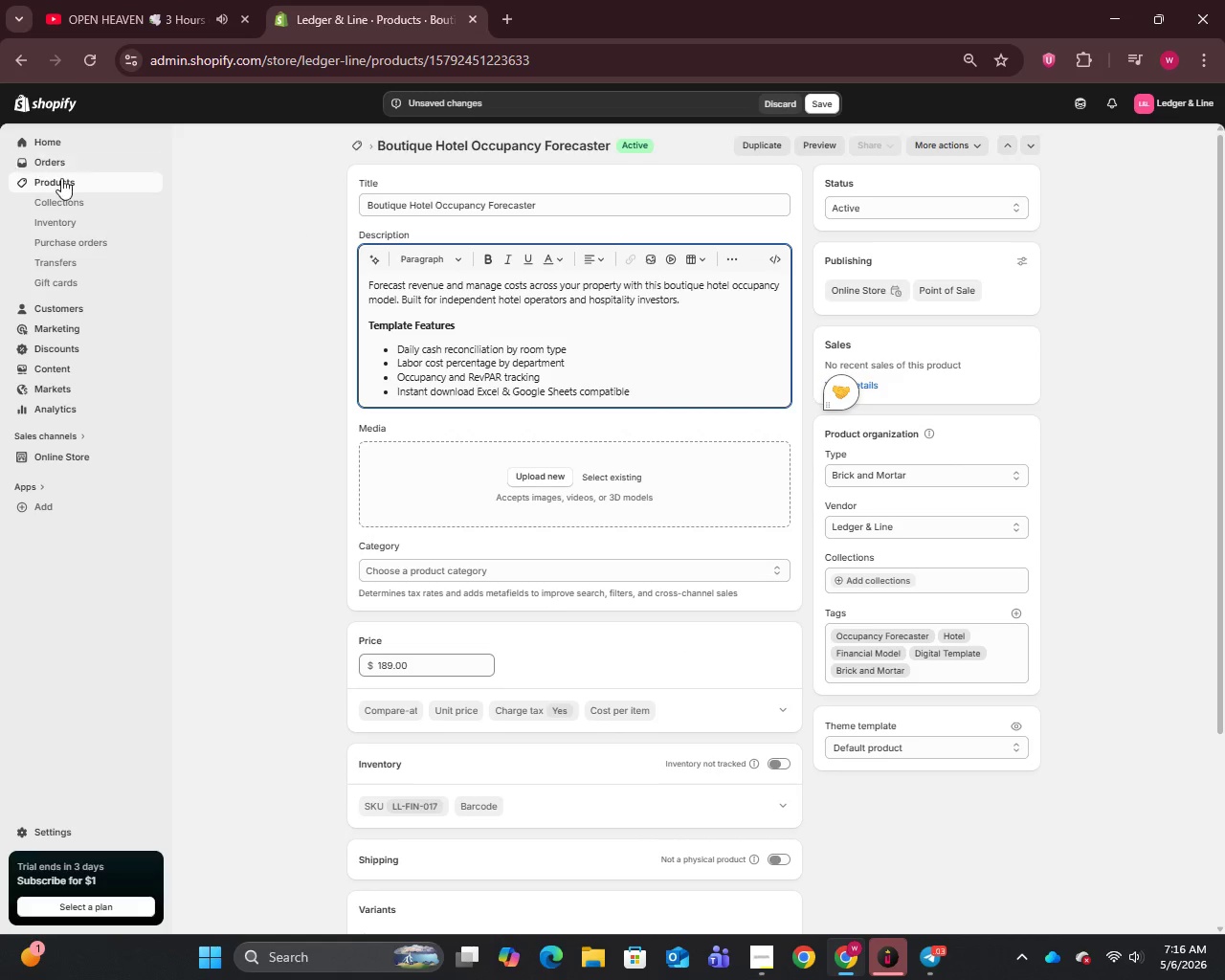 
scroll: coordinate [742, 742], scroll_direction: down, amount: 14.0
 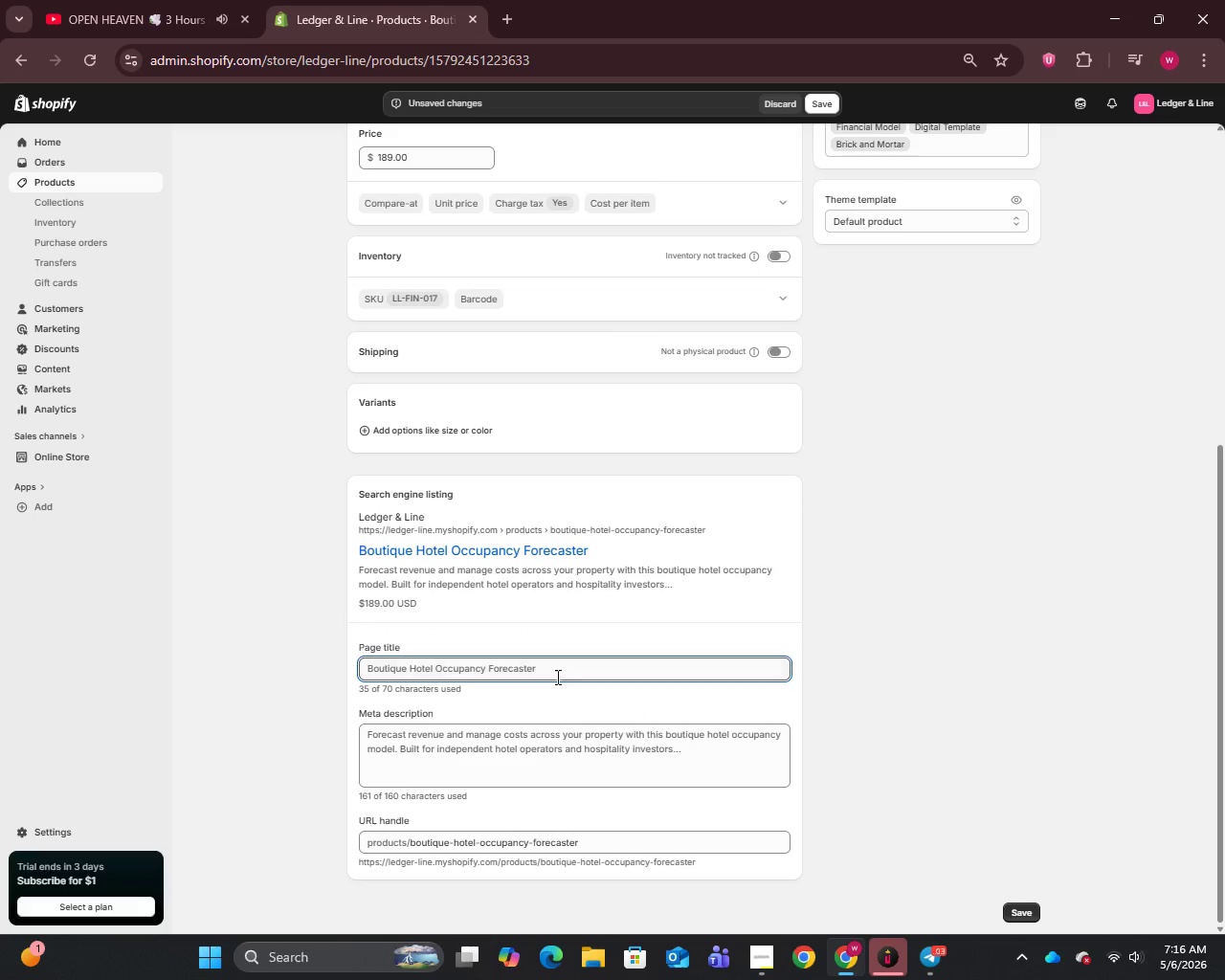 
left_click([556, 671])
 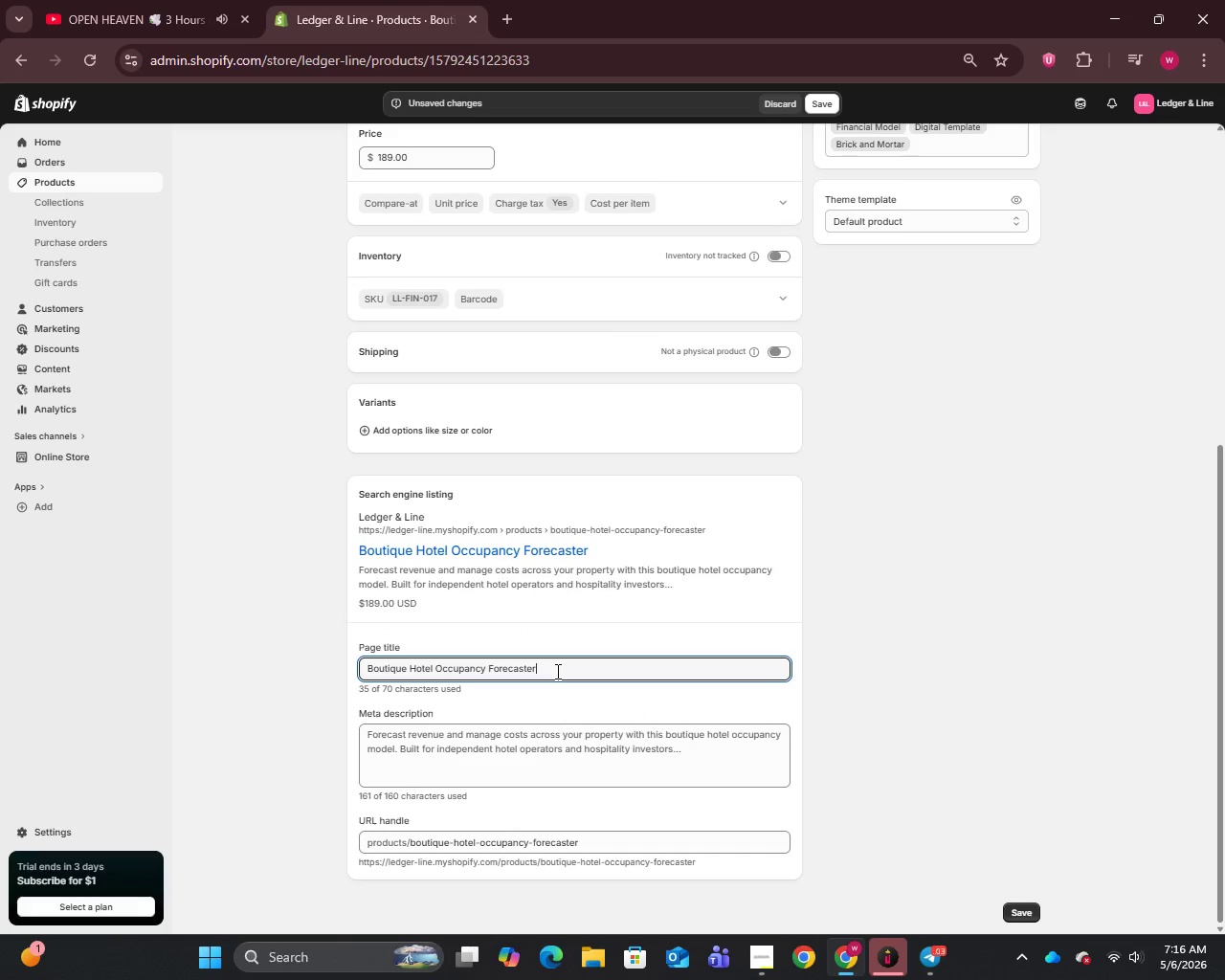 
key(Control+ControlLeft)
 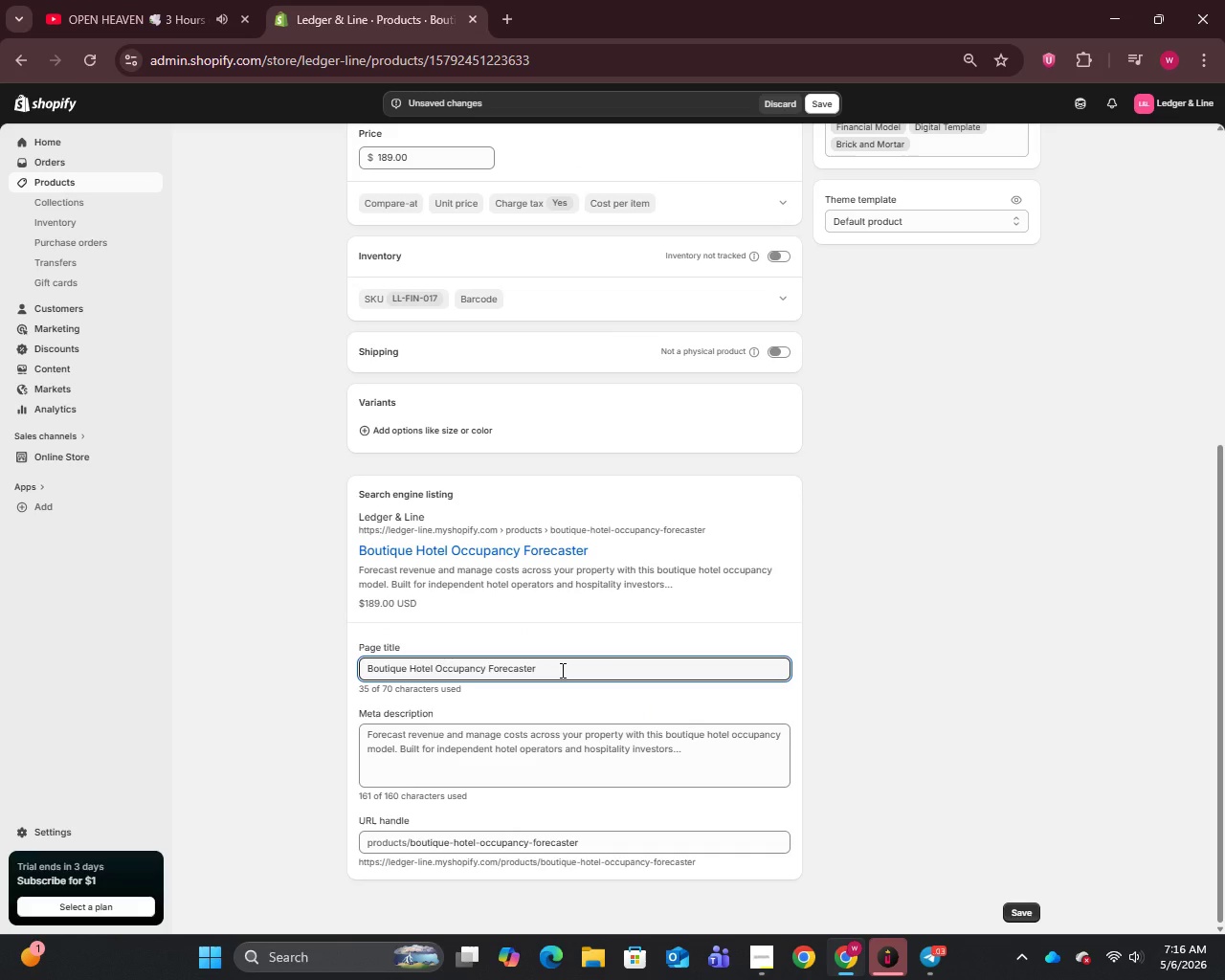 
wait(6.09)
 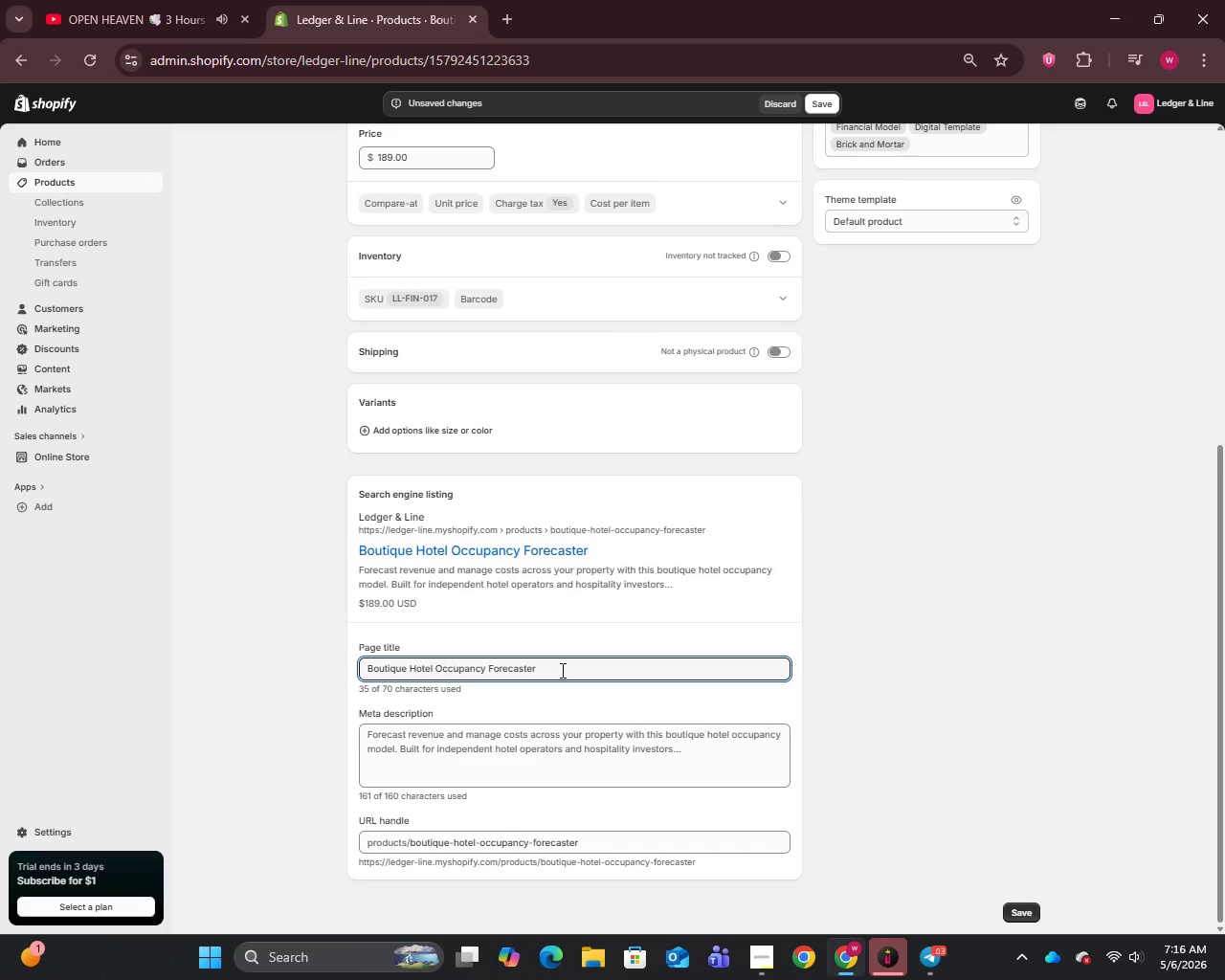 
type( | Ledger & Line)
 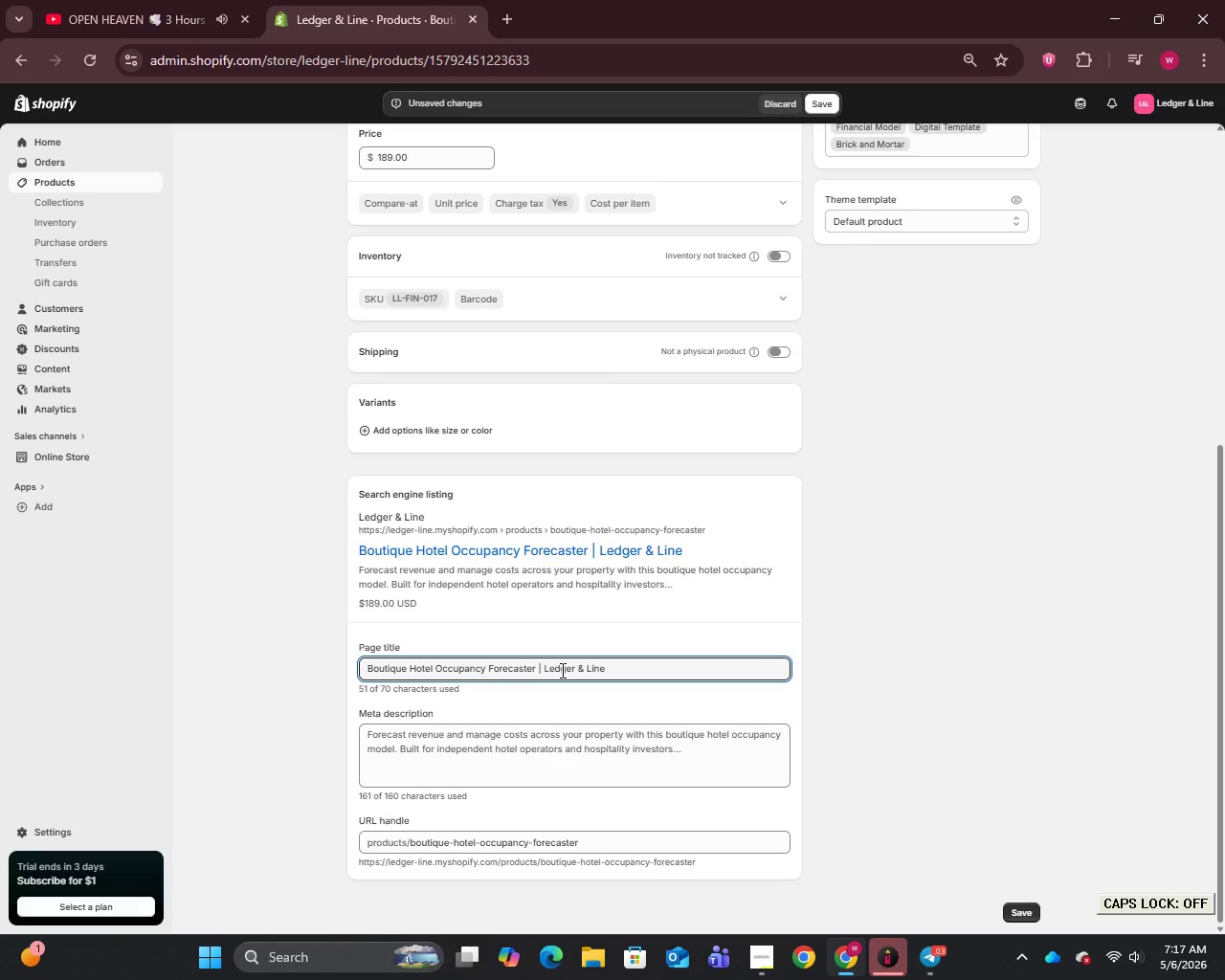 
double_click([538, 759])
 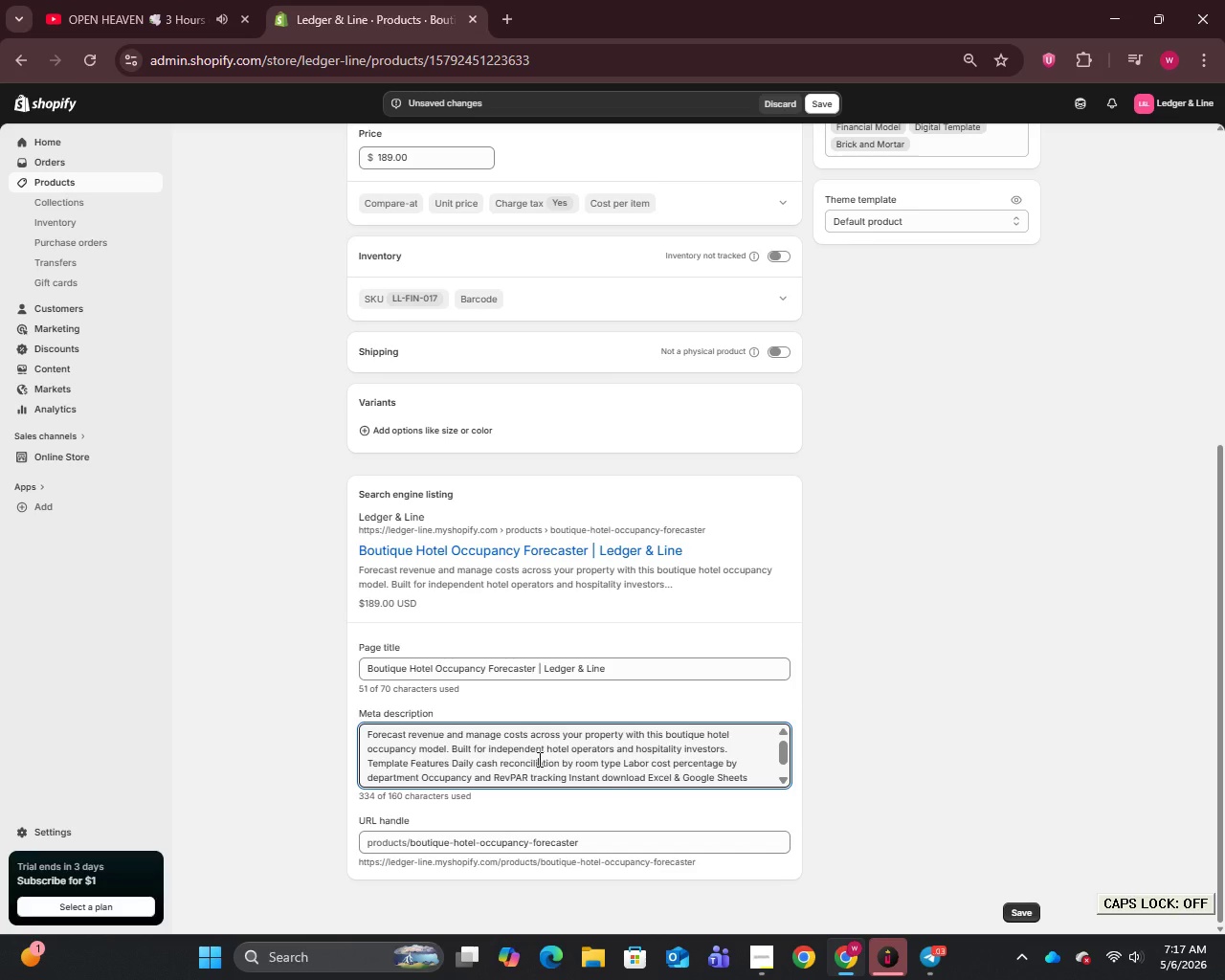 
key(Control+A)
 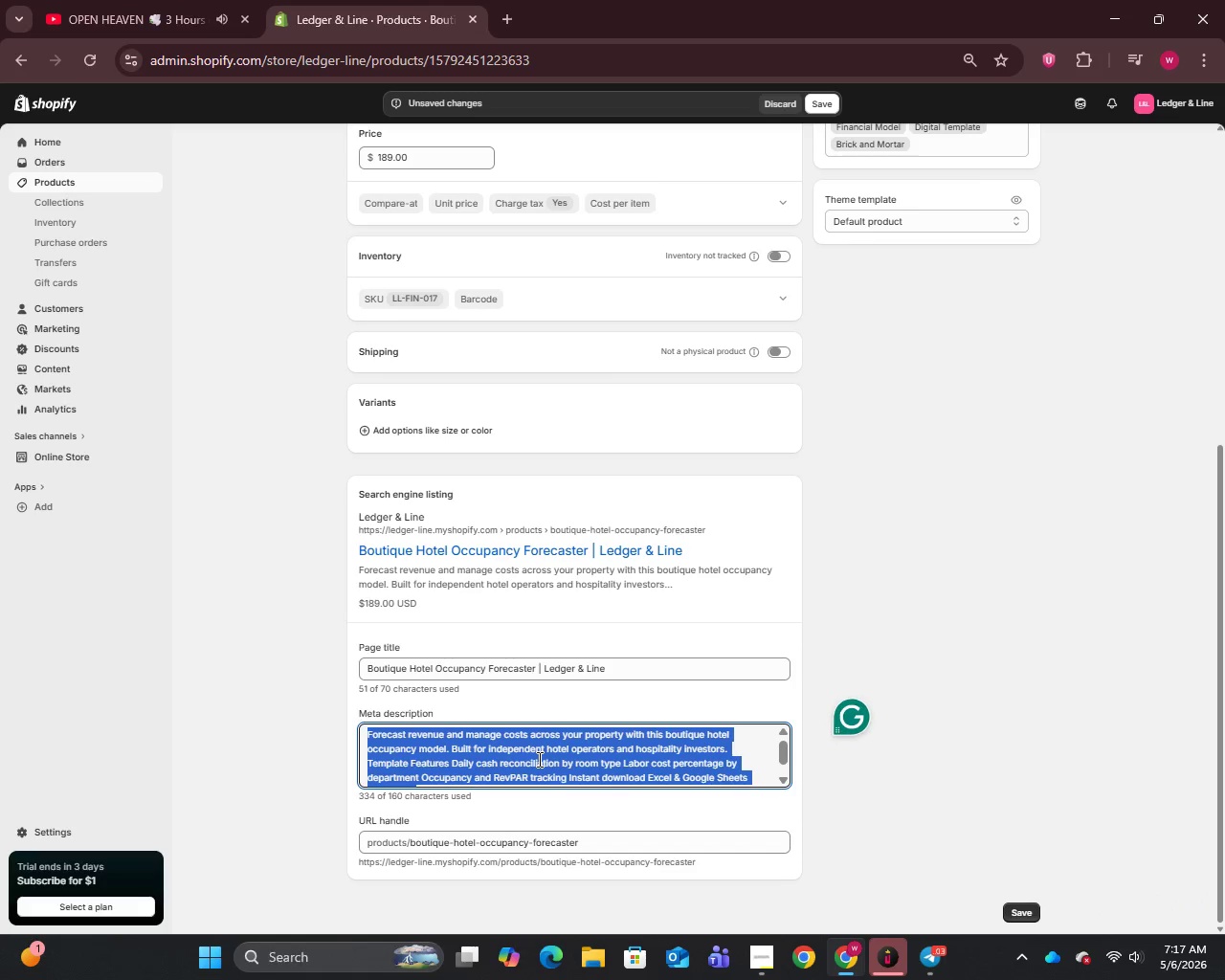 
type(Forecast hotel revenue with our Occupancy Forecaster. Daily reconciliation, labor costs & RevPAR tracking included. Instant downoad. Buy now at Ledger & Line.)
 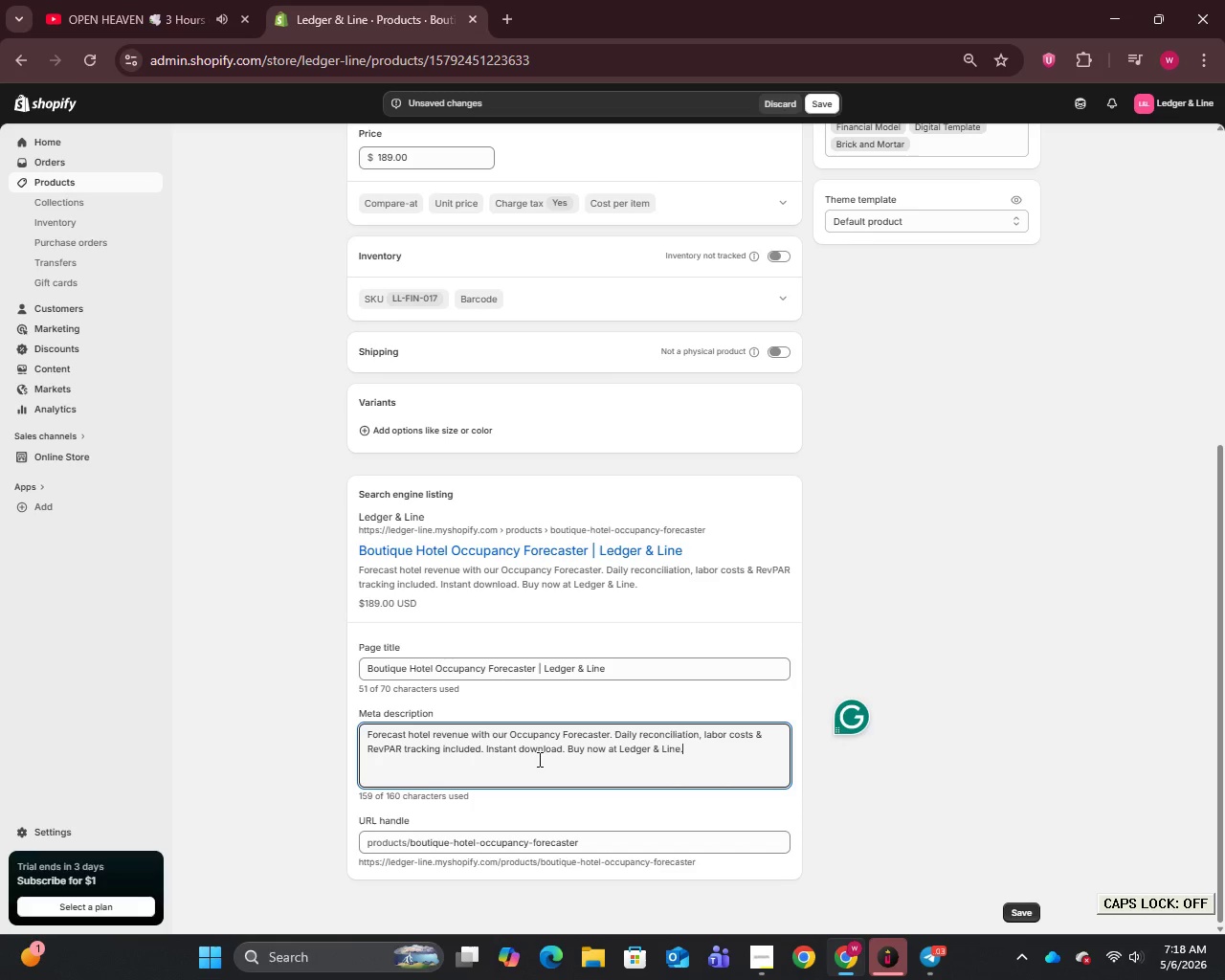 
left_click_drag(start_coordinate=[827, 91], to_coordinate=[828, 97])
 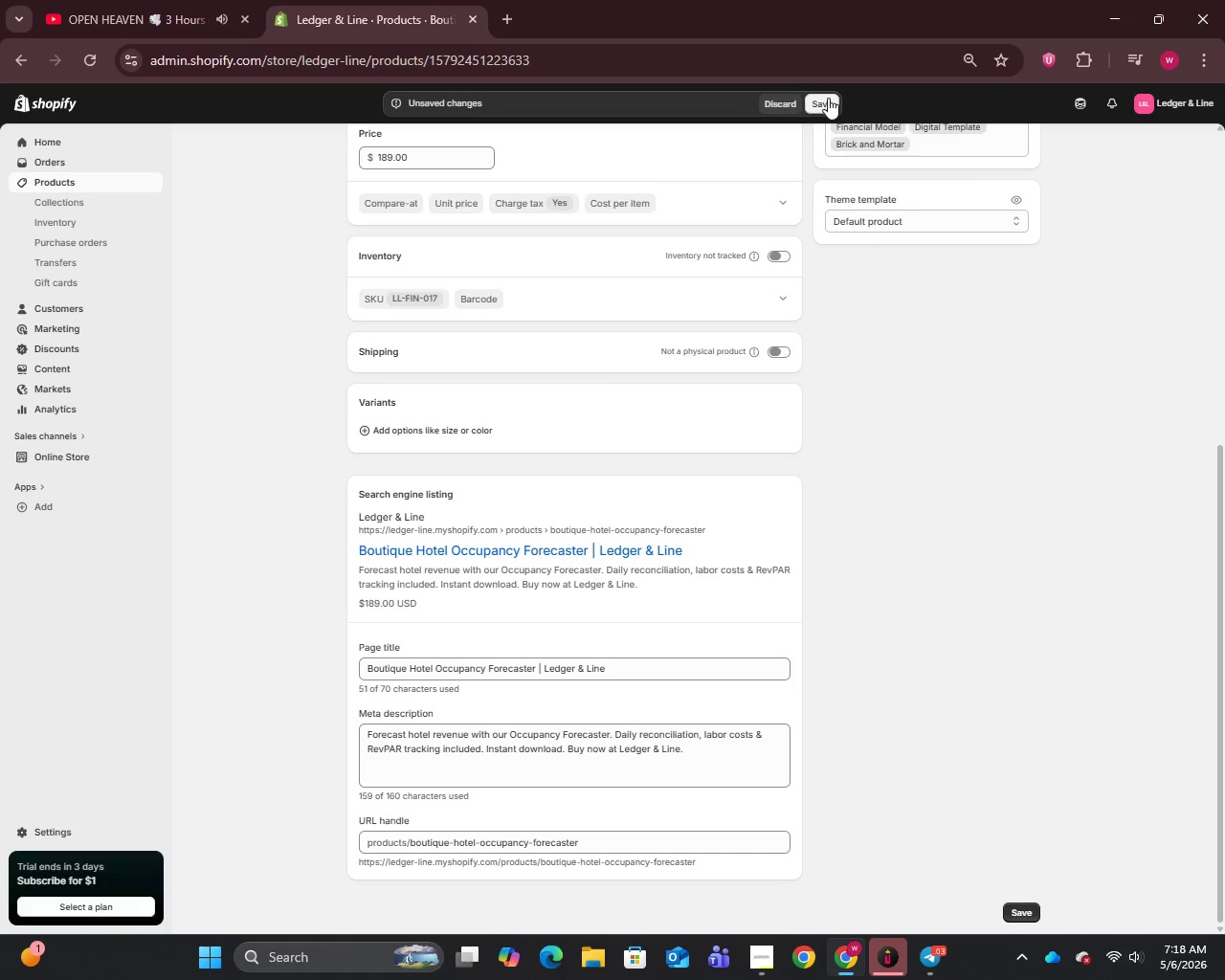 
double_click([828, 98])
 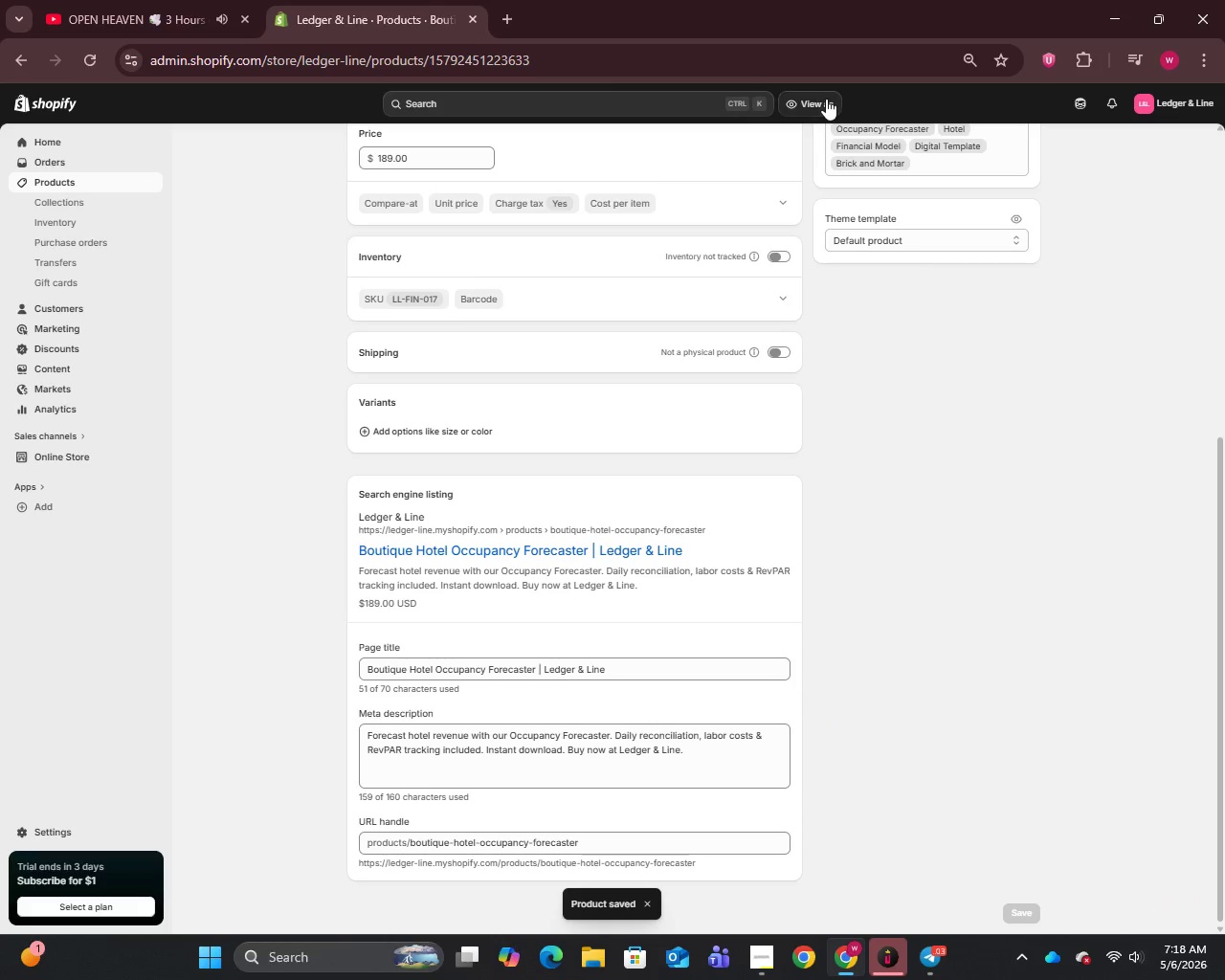 
wait(9.46)
 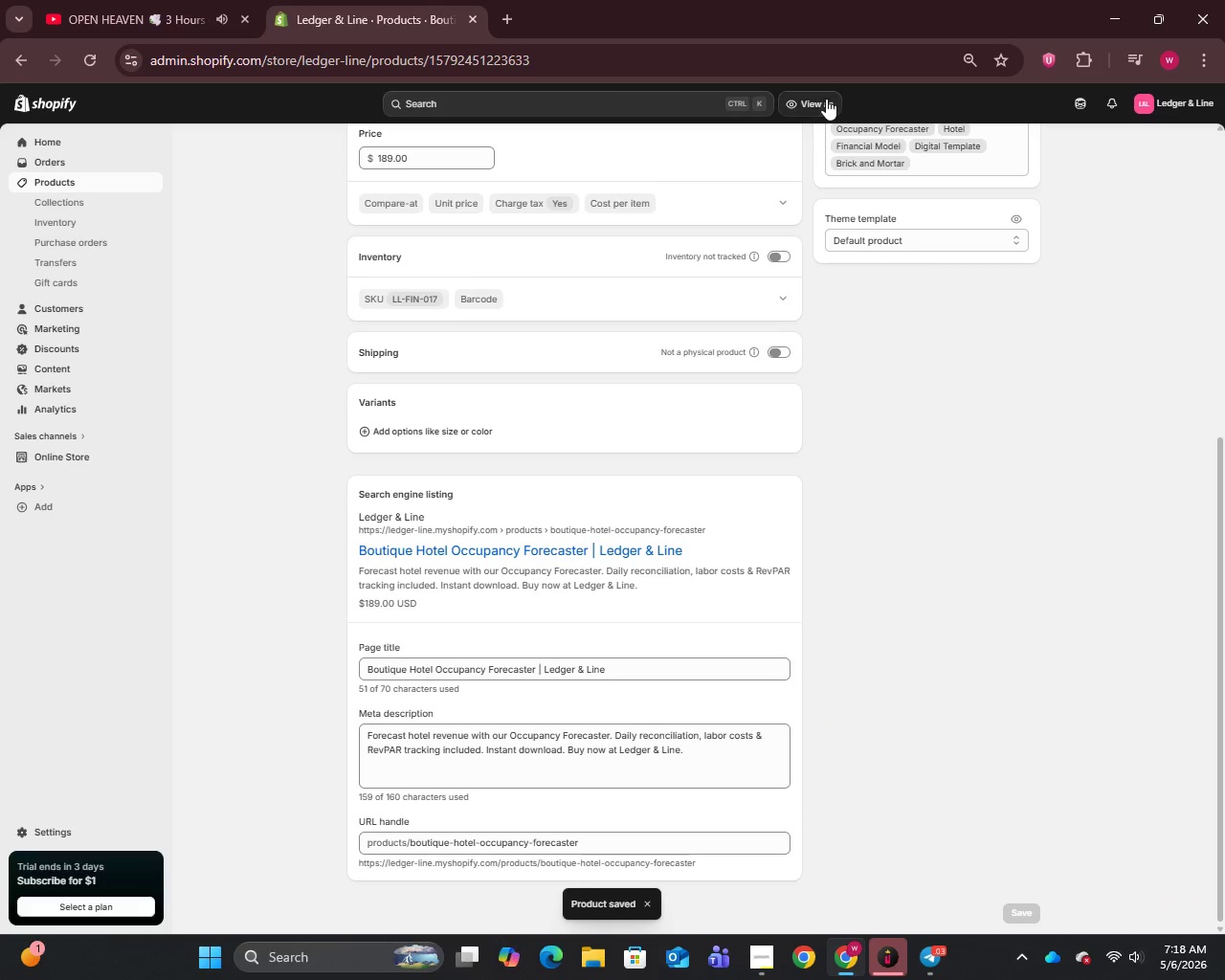 
mouse_move([831, 969])
 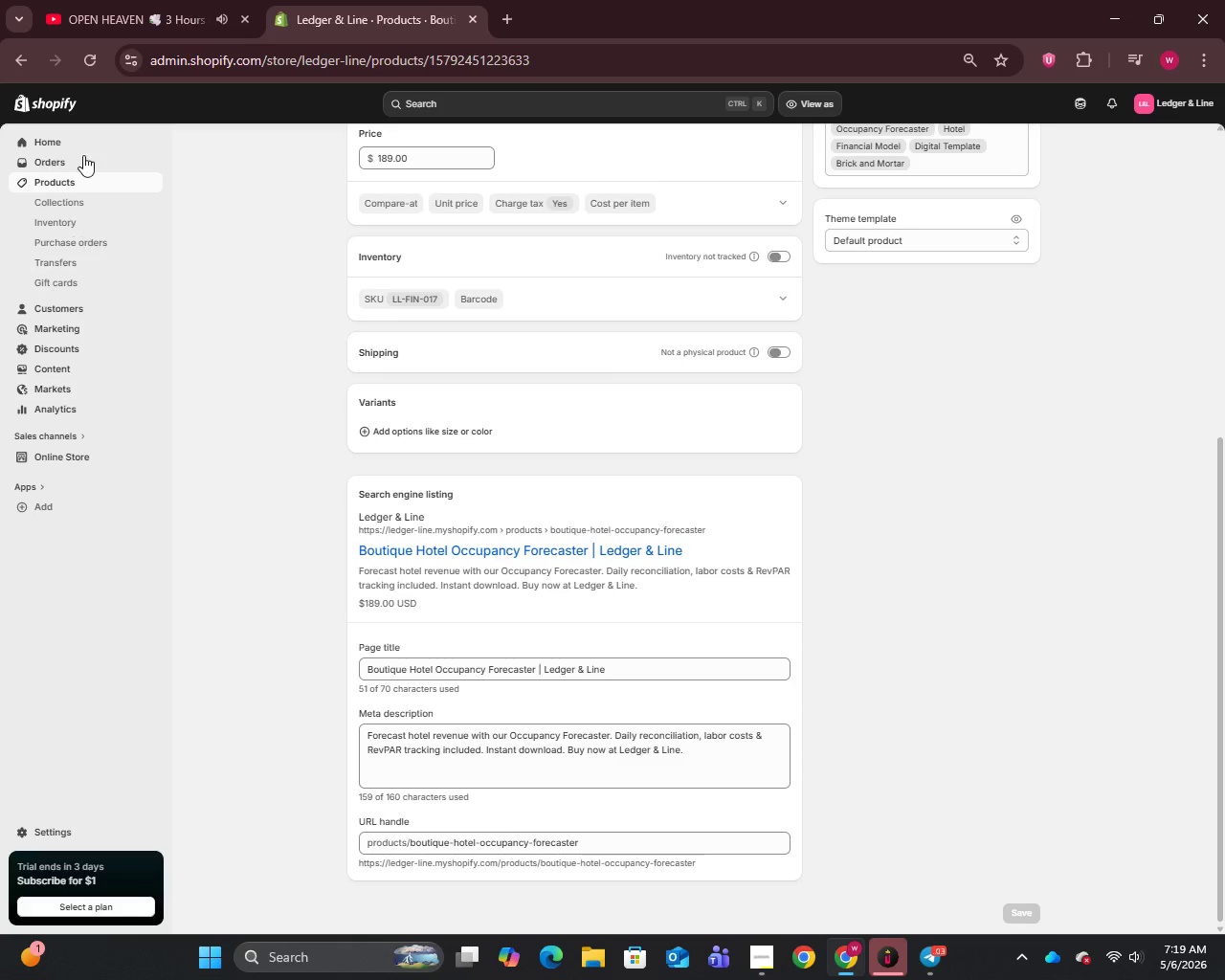 
mouse_move([62, 192])
 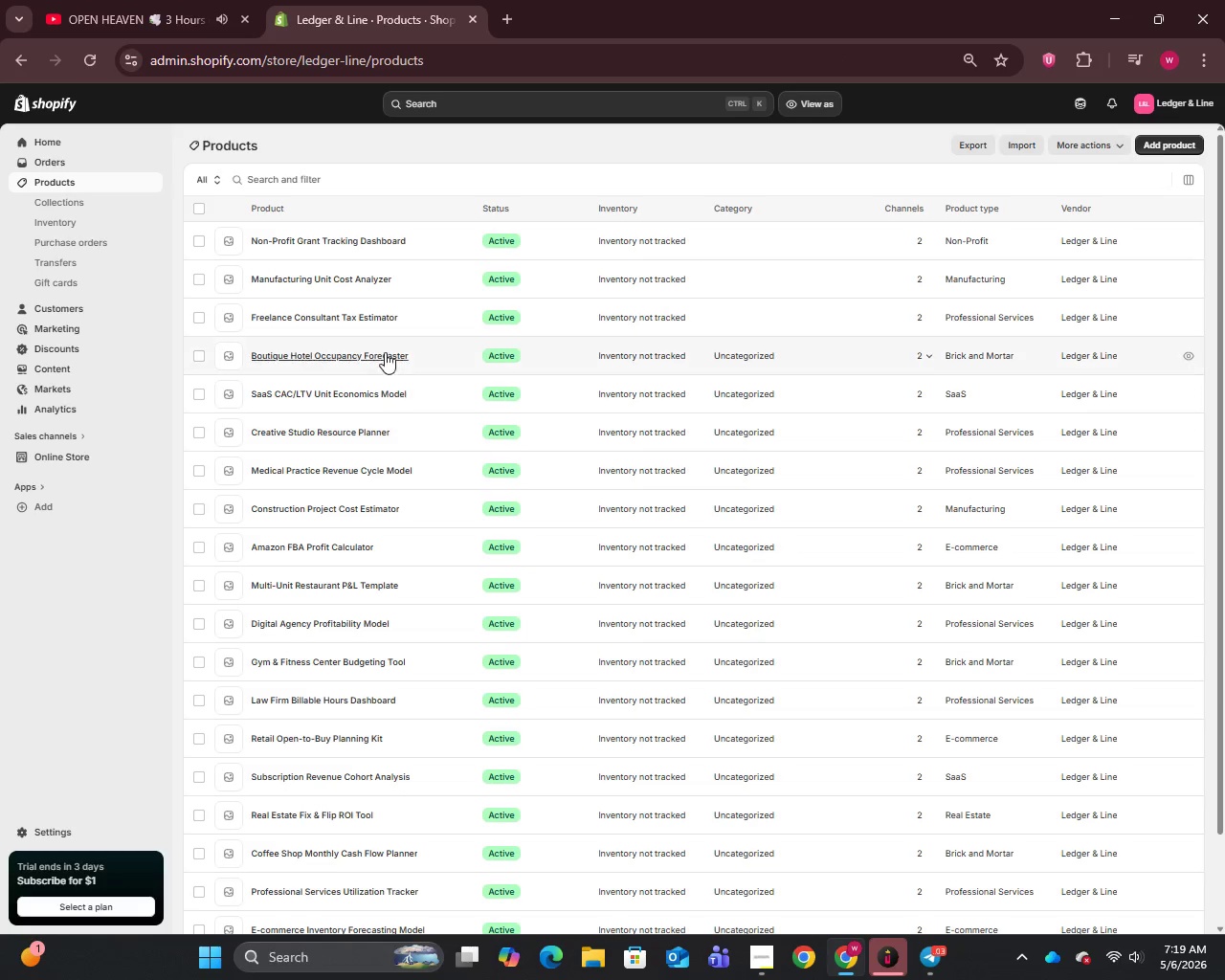 
mouse_move([333, 301])
 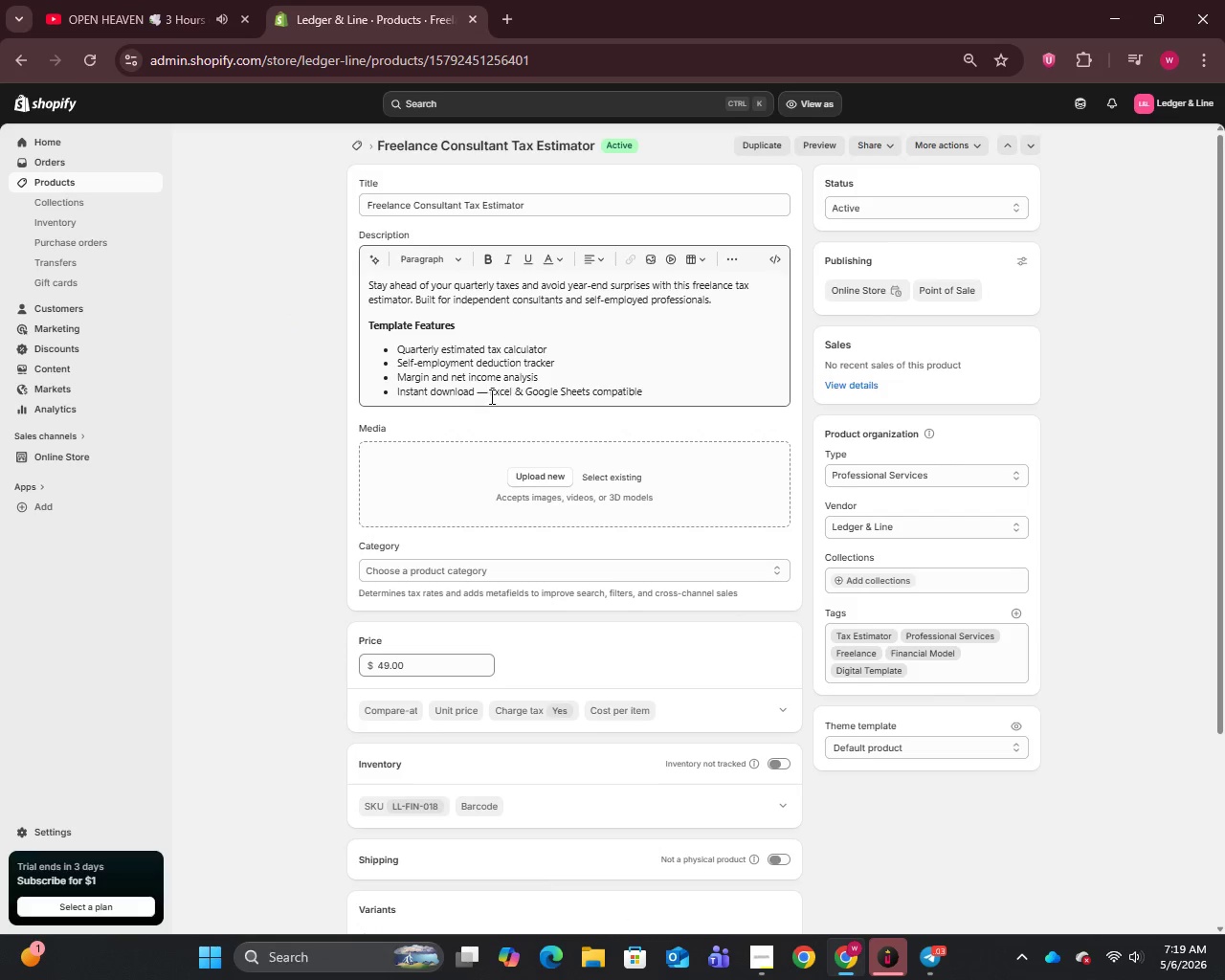 
left_click([491, 395])
 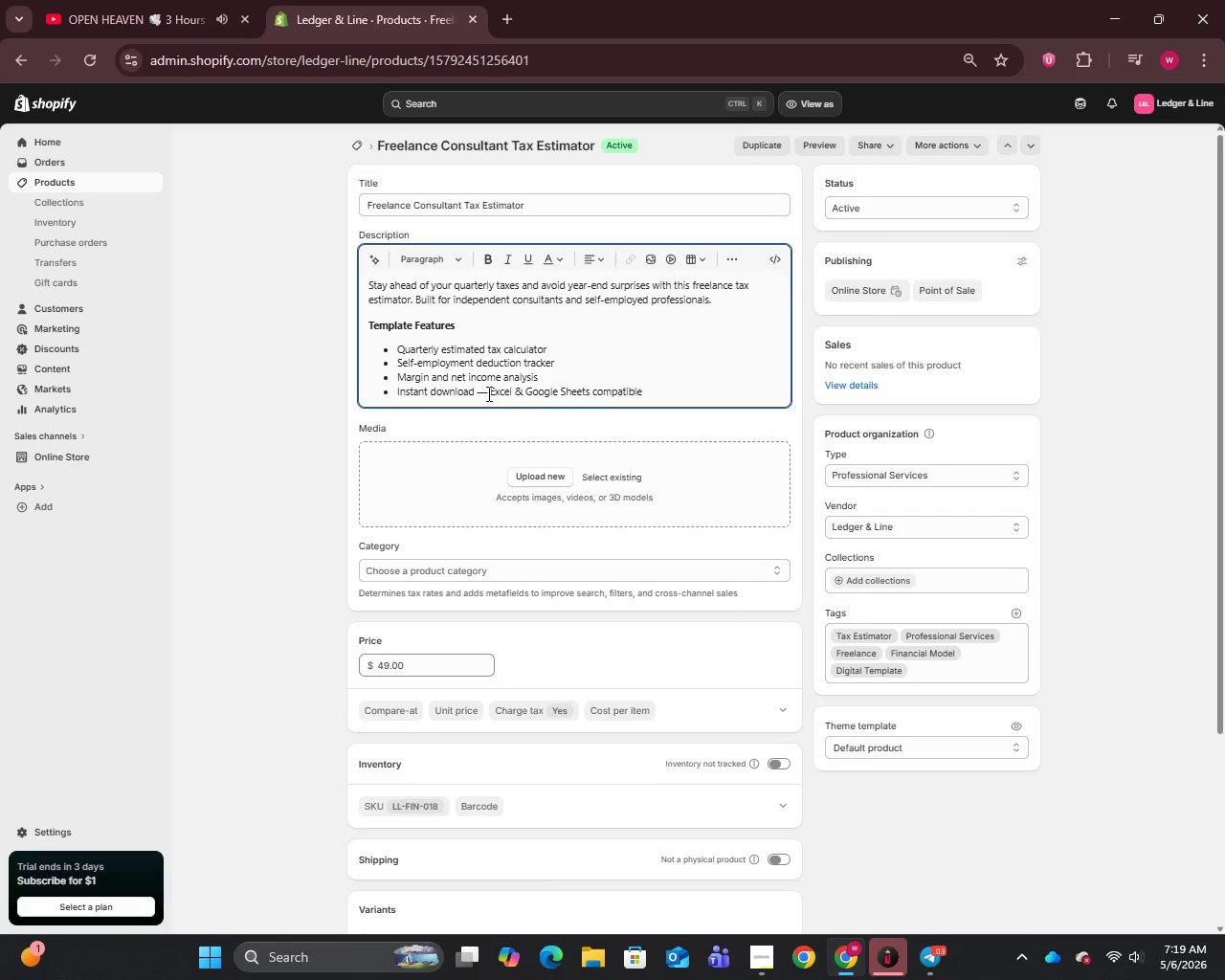 
key(Backspace)
 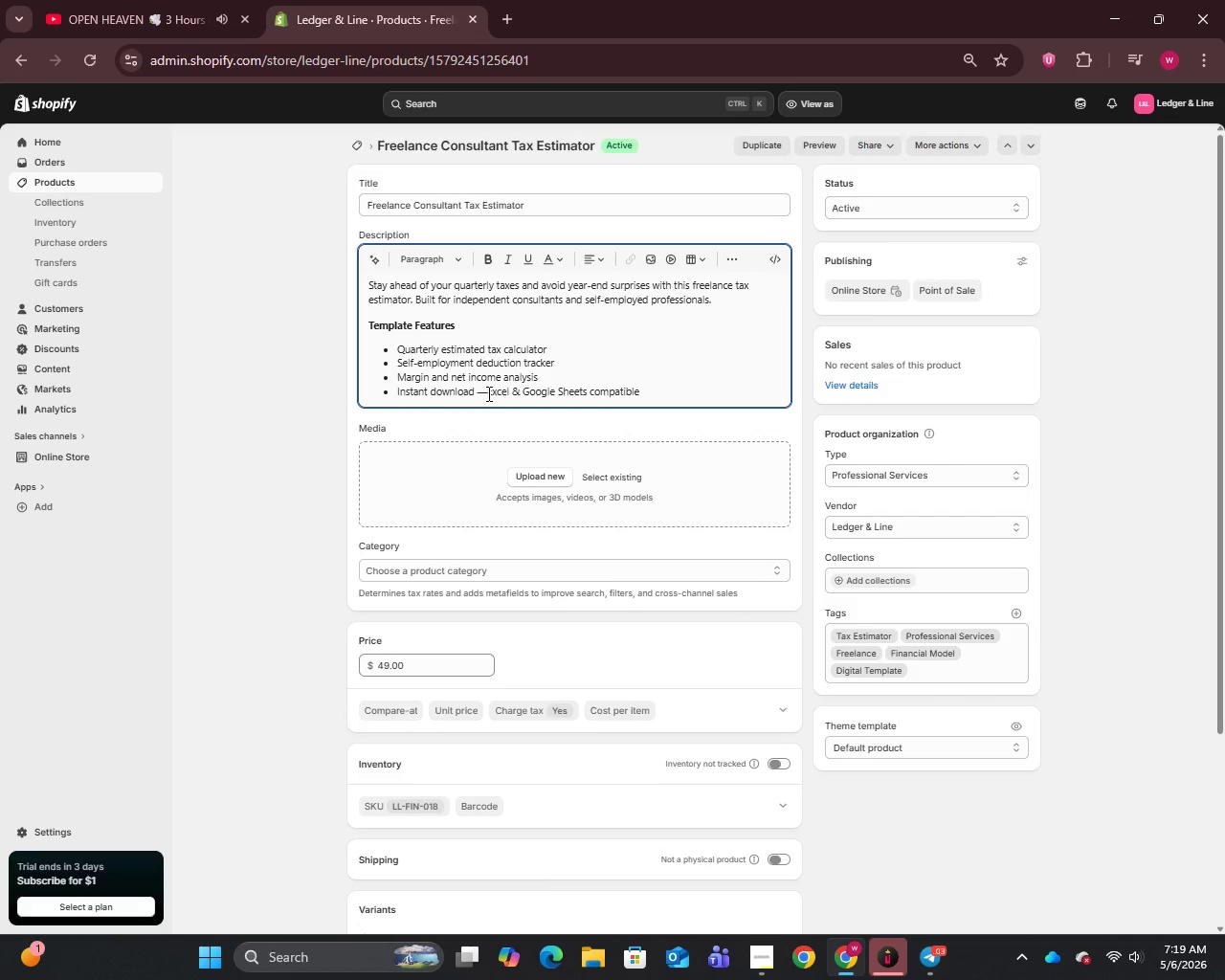 
key(Backspace)
 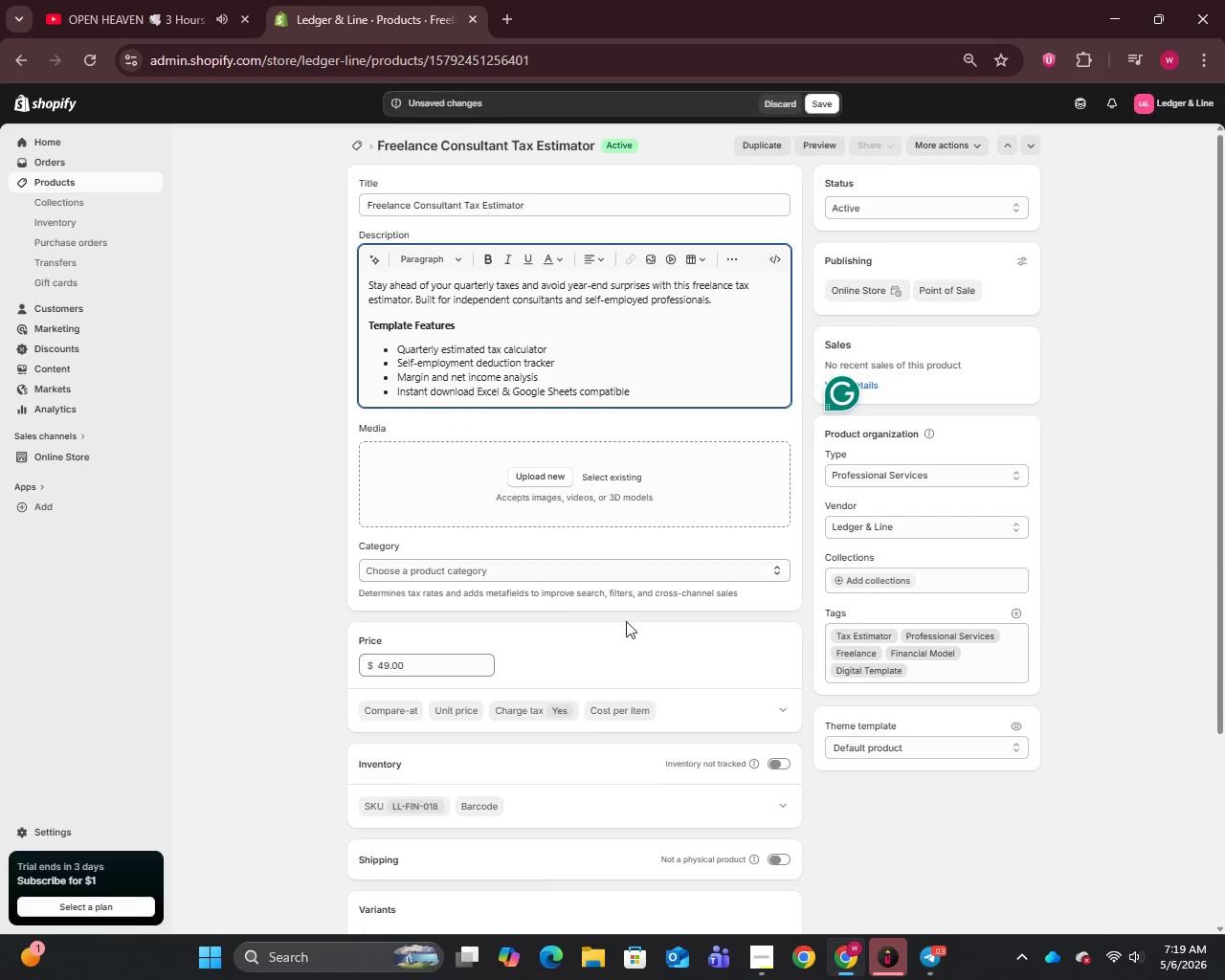 
scroll: coordinate [767, 734], scroll_direction: down, amount: 11.0
 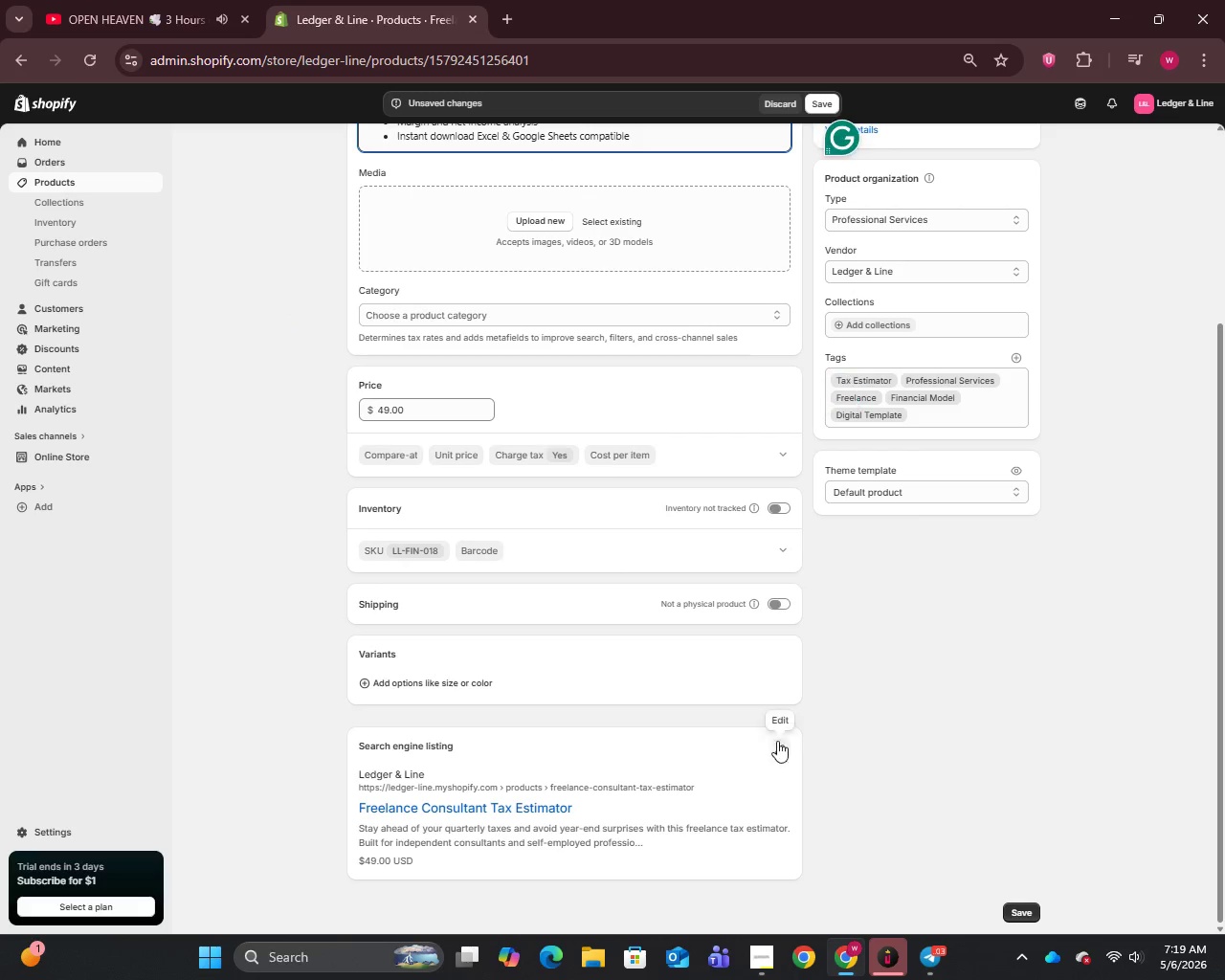 
left_click([782, 747])
 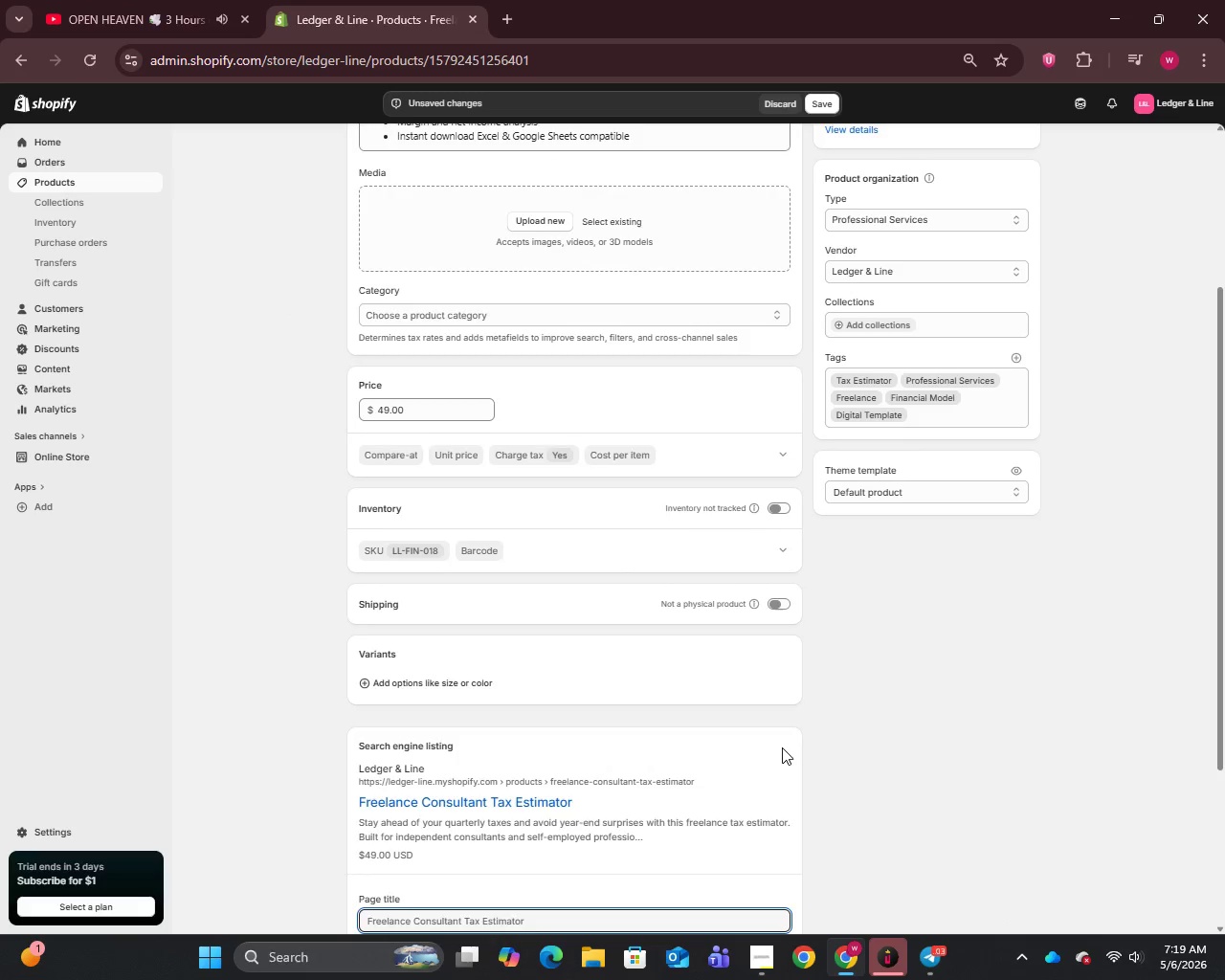 
scroll: coordinate [782, 746], scroll_direction: down, amount: 7.0
 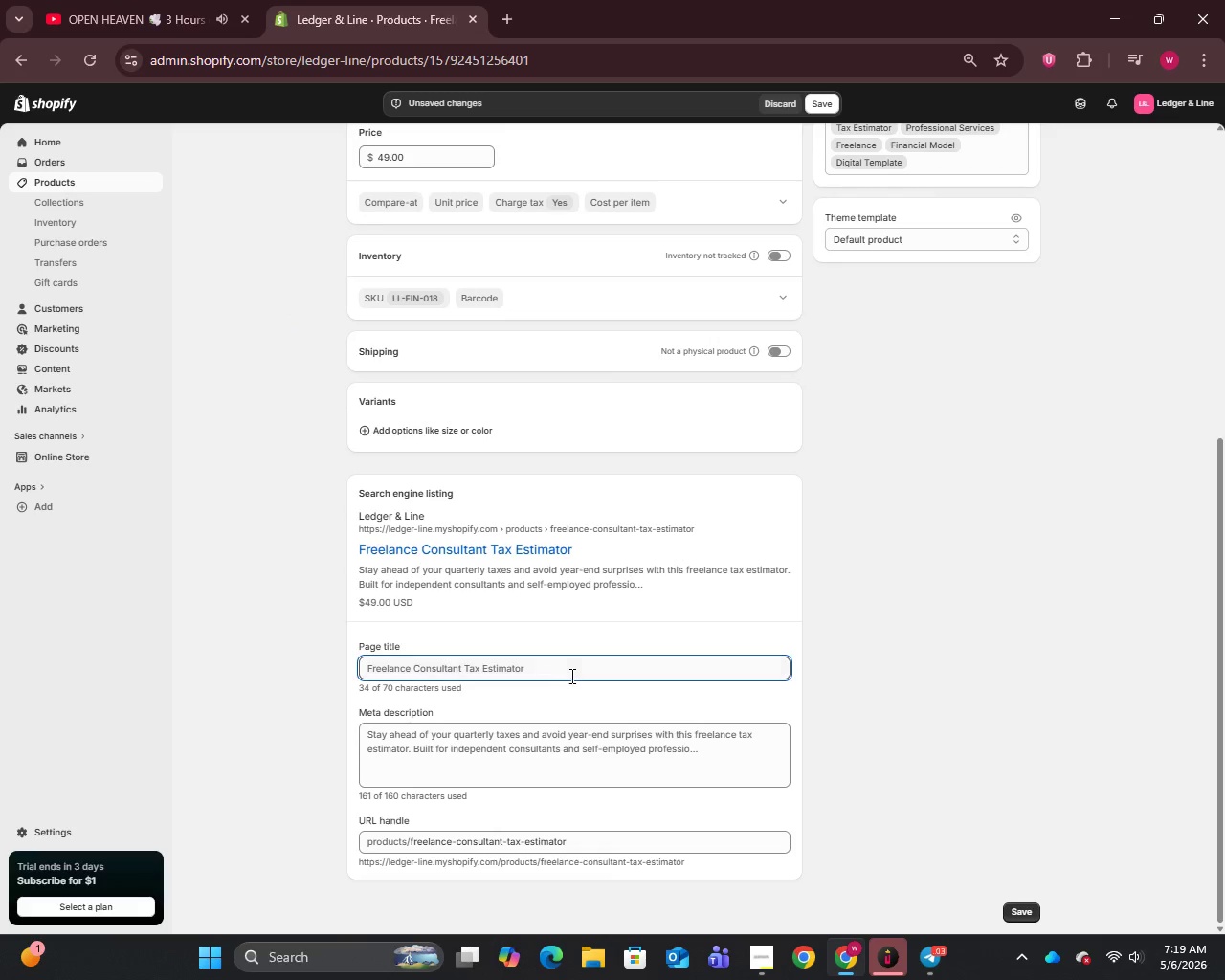 
left_click([563, 673])
 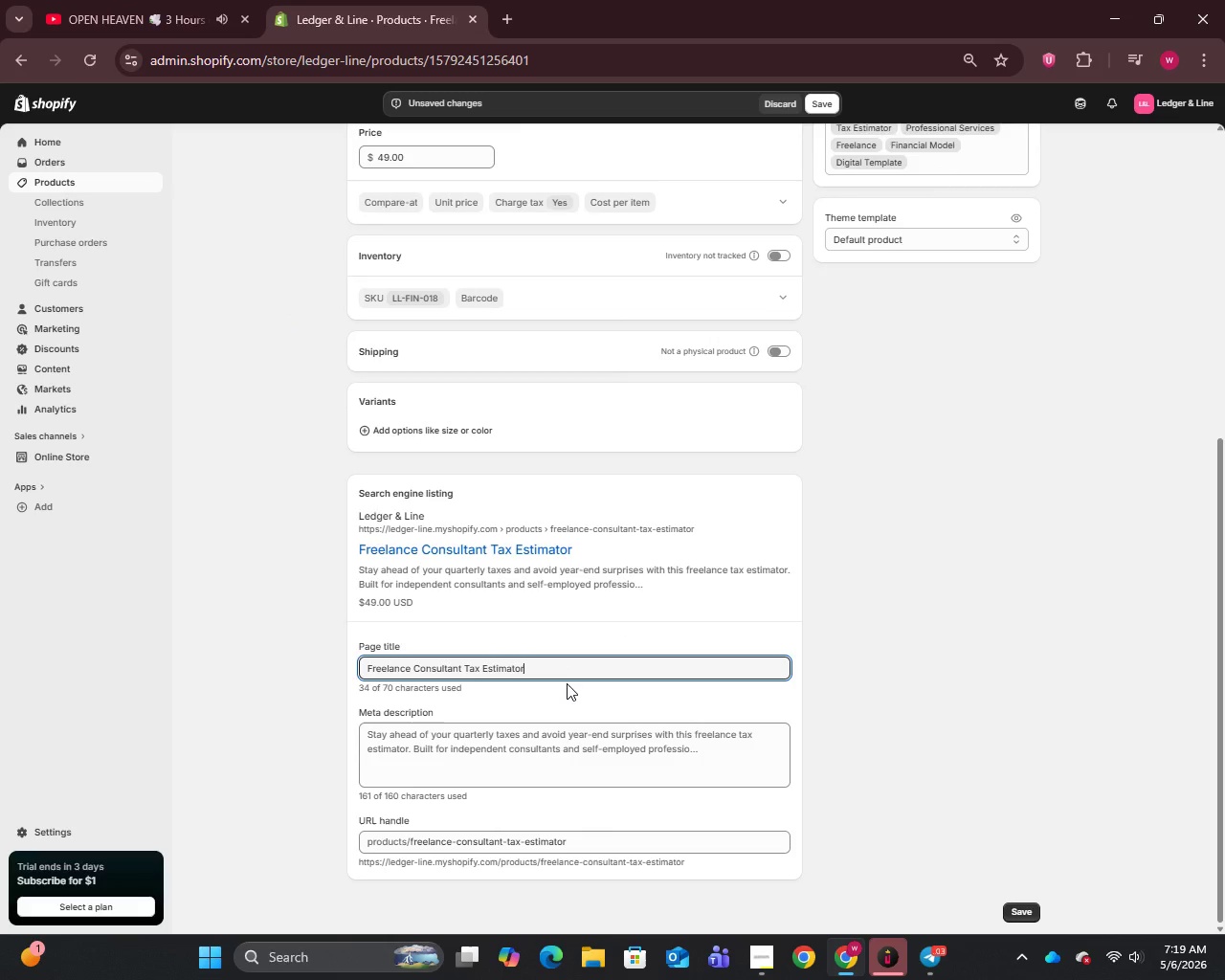 
type( | Ledger & Line)
 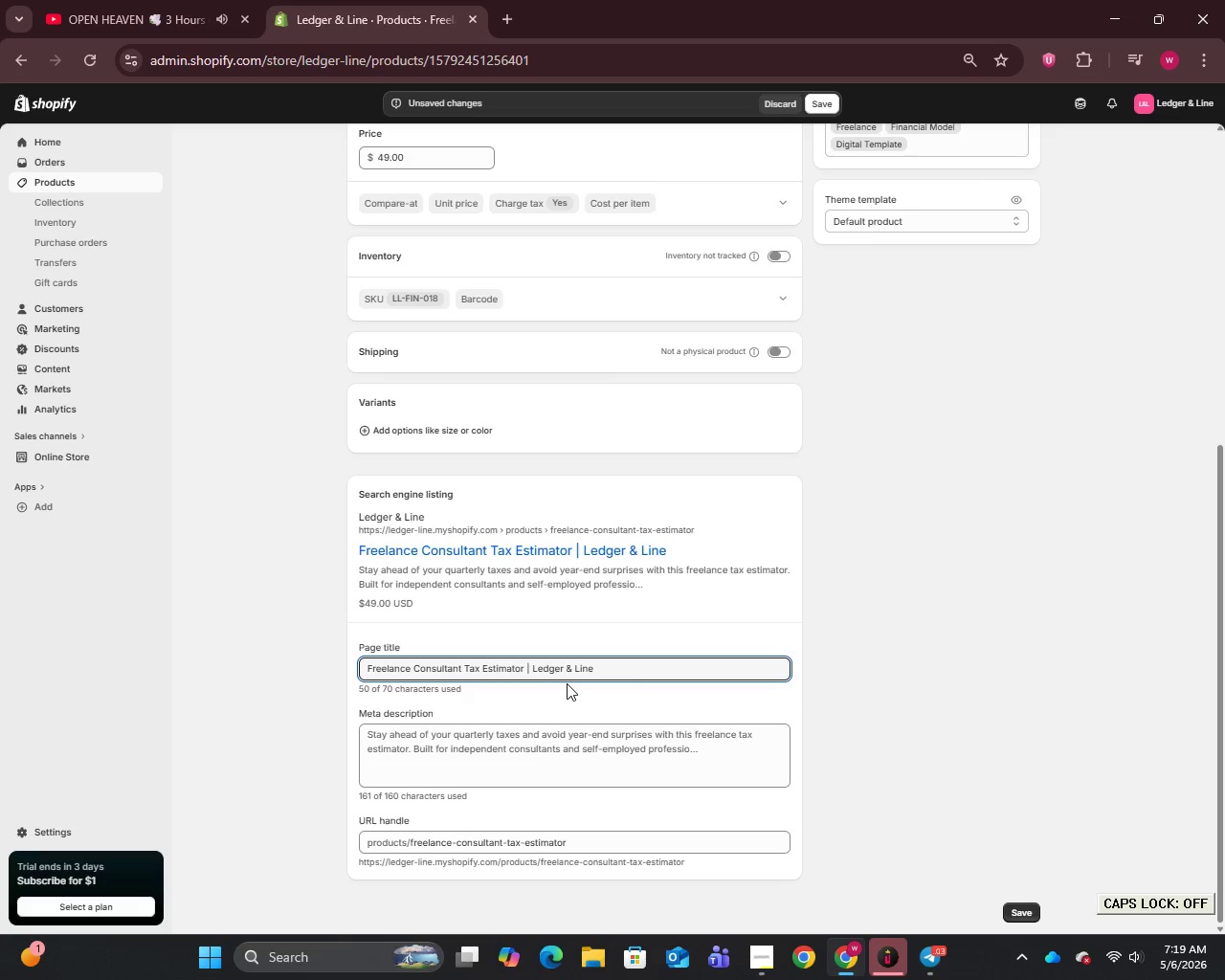 
left_click([587, 753])
 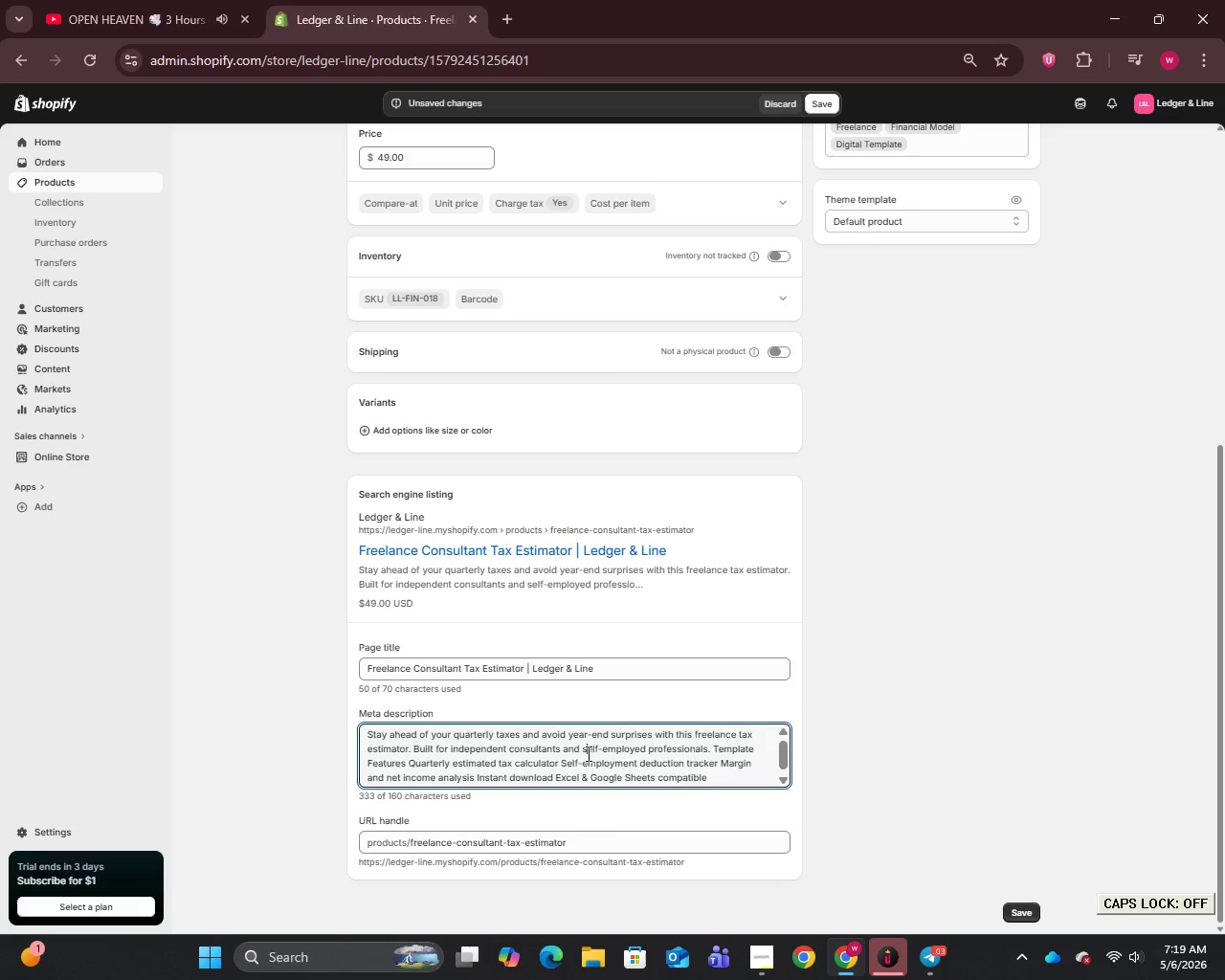 
key(Control+ControlLeft)
 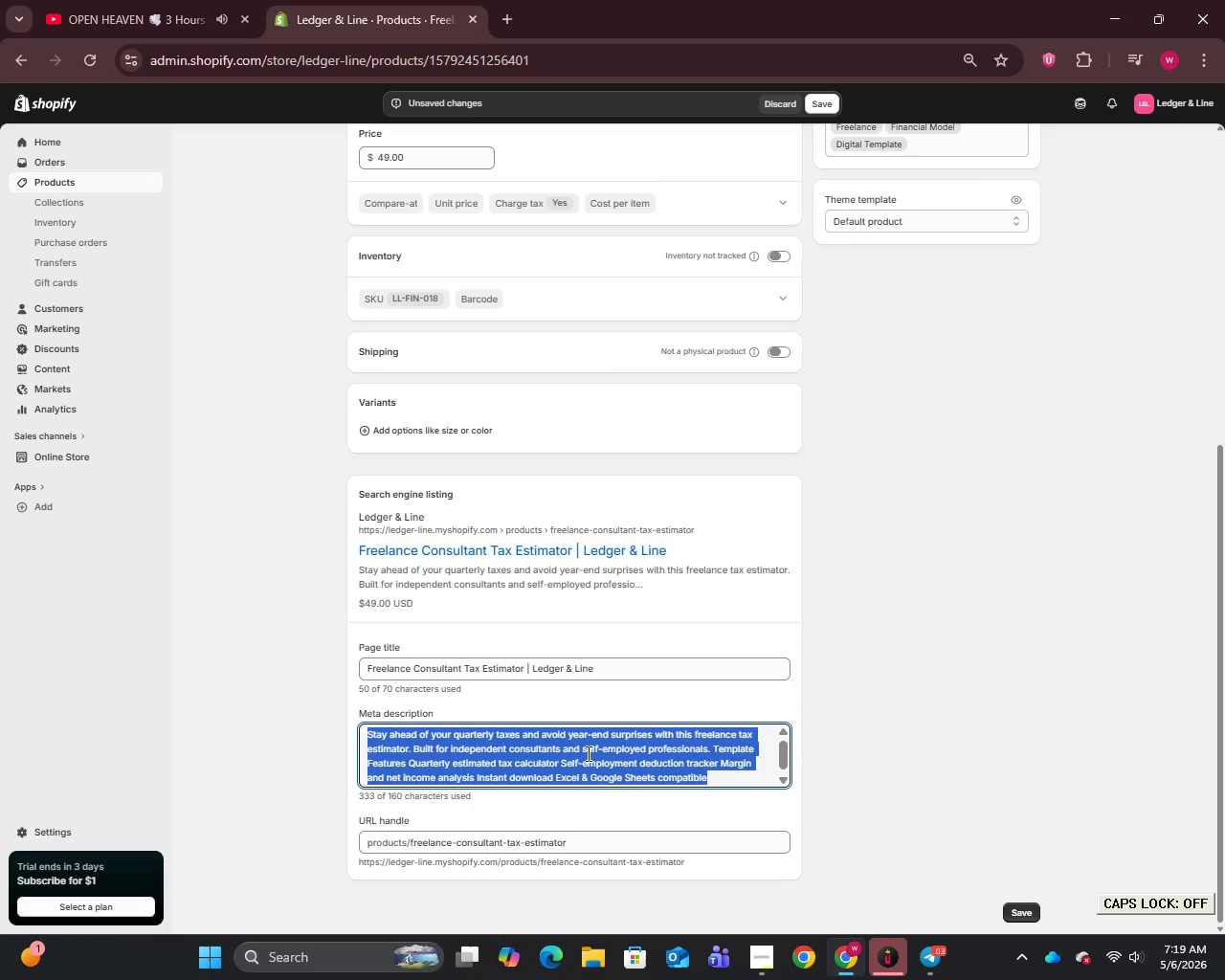 
key(Control+A)
 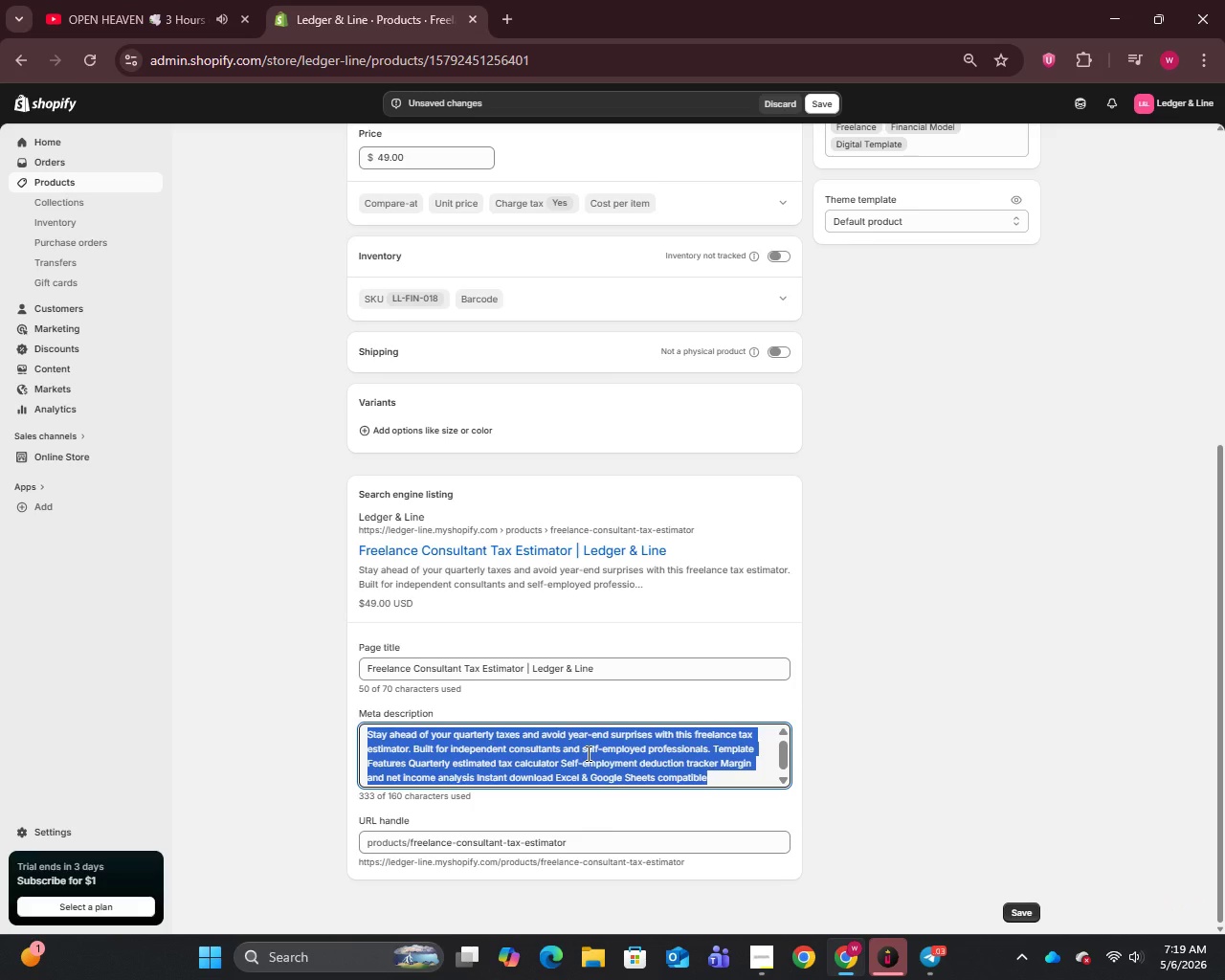 
type(Stay ahead of quarterly taxes with our Freelancer Tax Estimator. Self-employment deductions & net incomee analysis included. Instant download,.)
key(Backspace)
key(Backspace)
type(. )
 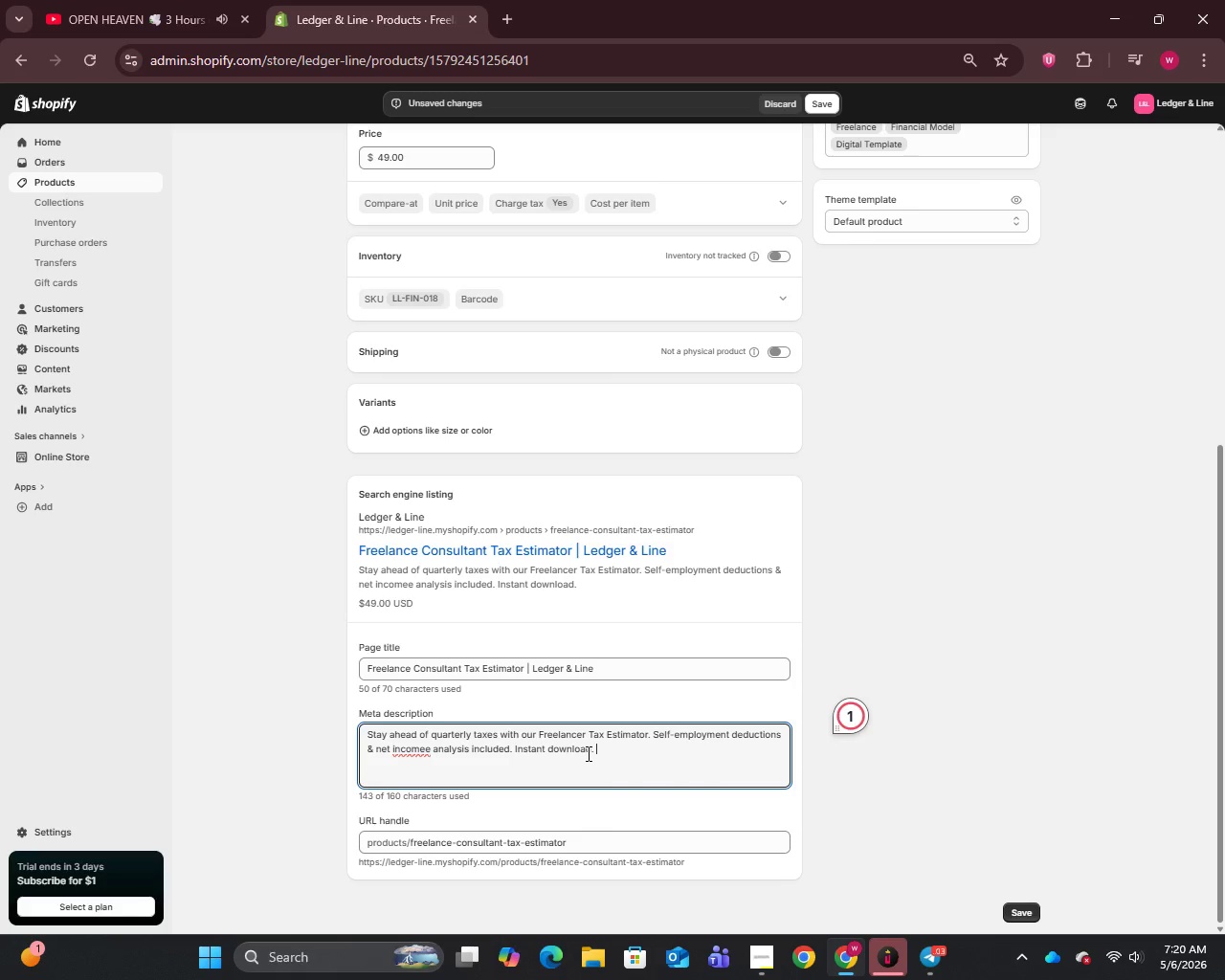 
left_click([432, 754])
 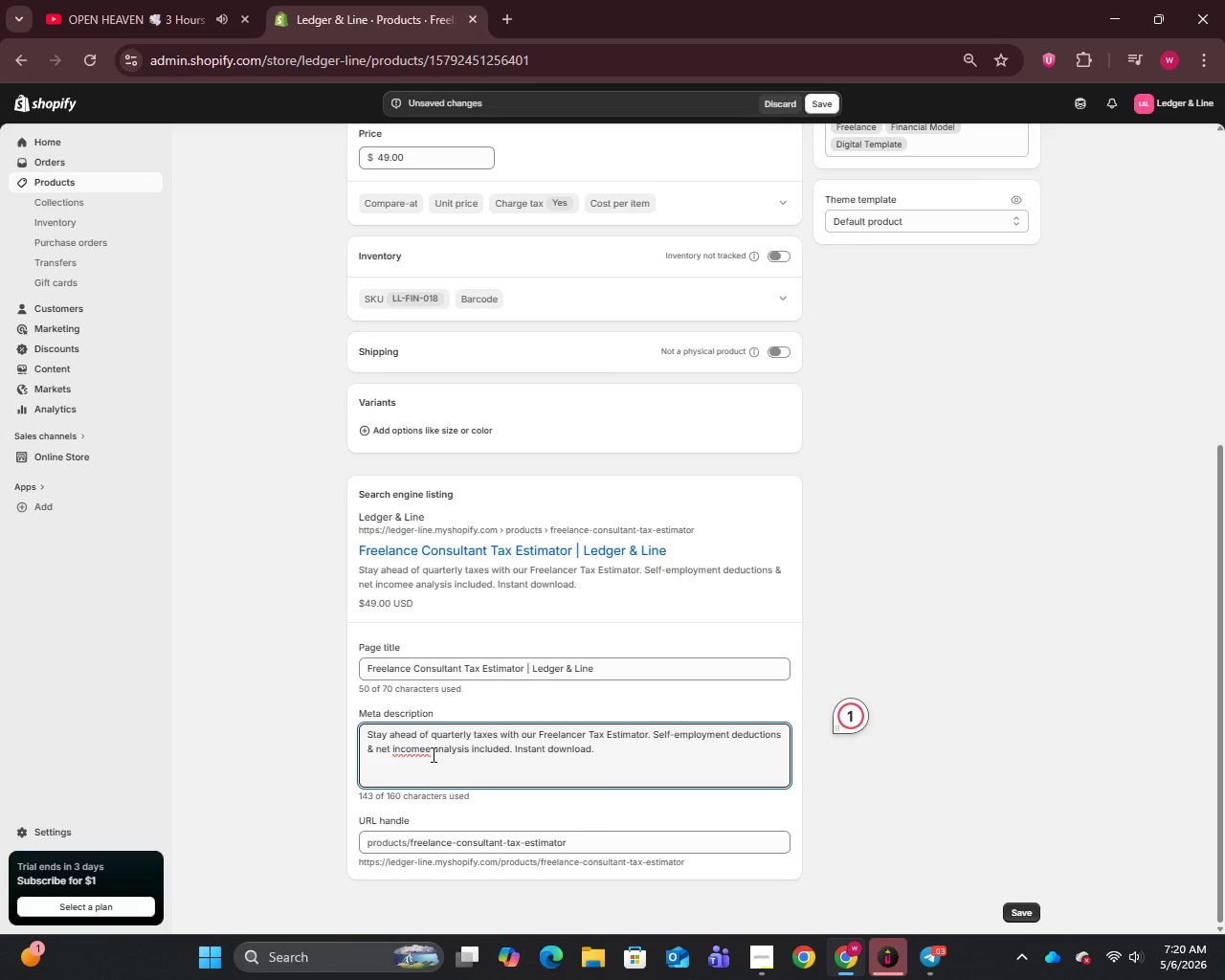 
key(Backspace)
 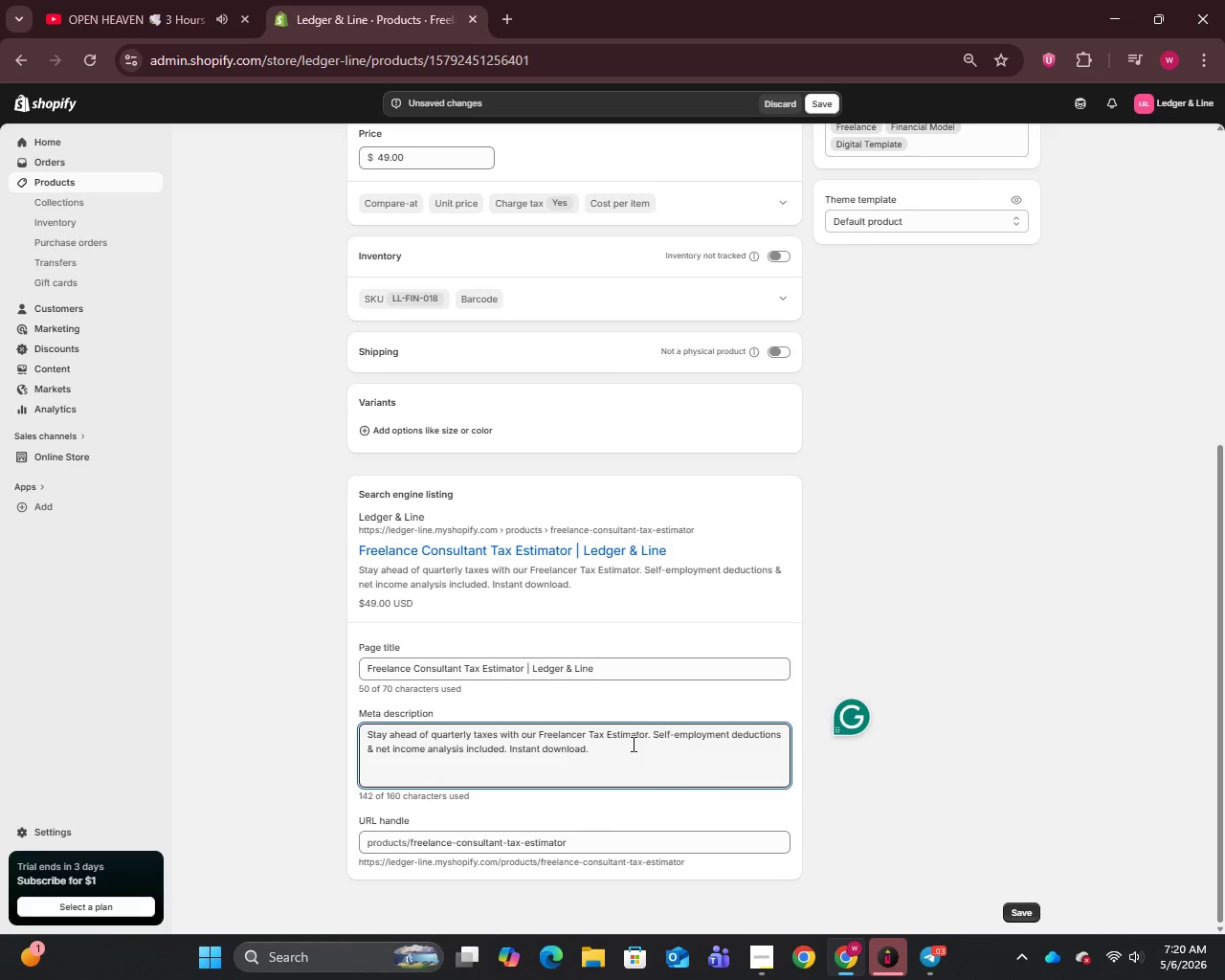 
left_click([626, 756])
 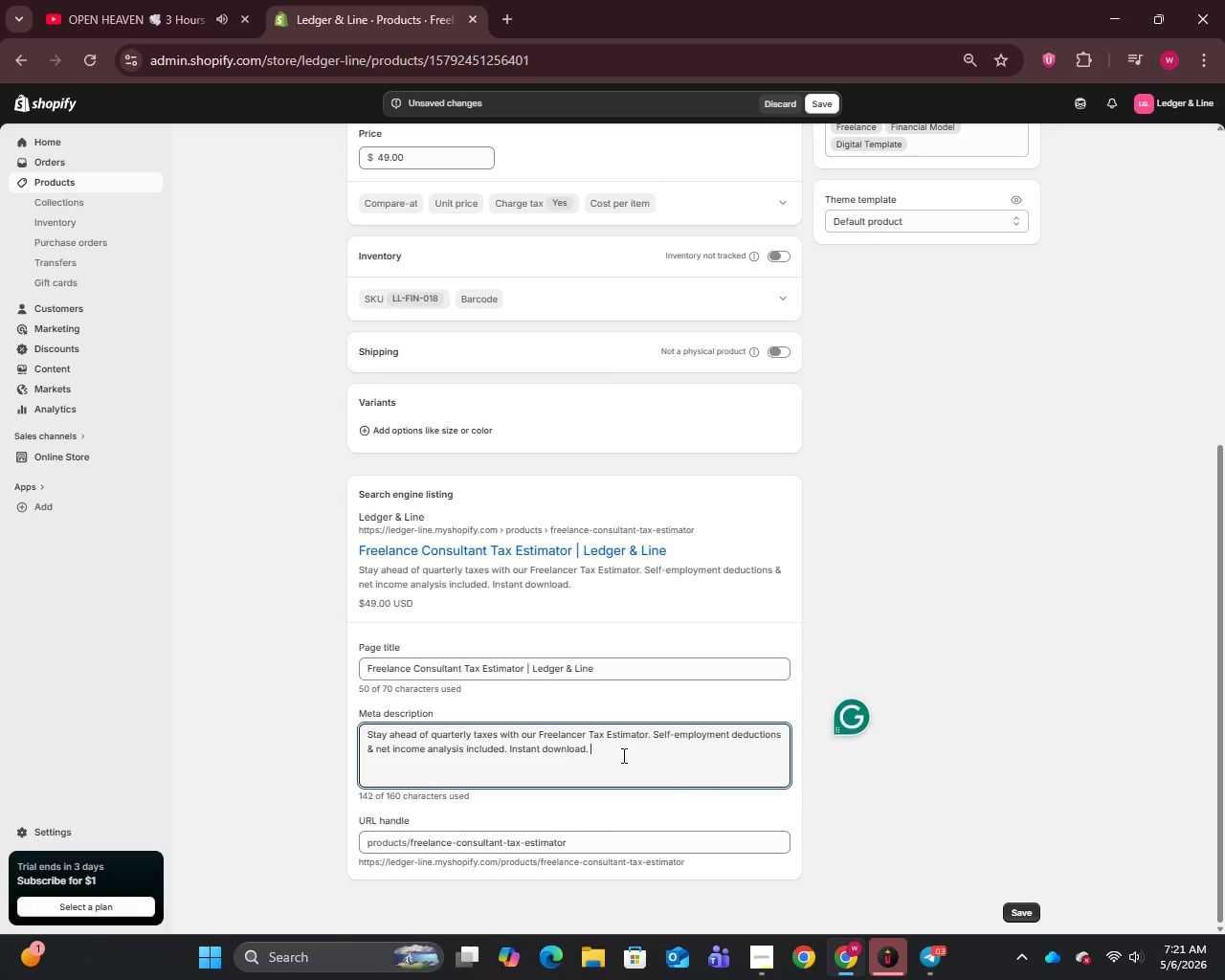 
type(Bu )
key(Backspace)
key(Backspace)
type(y)
key(Backspace)
type(uy now today.)
 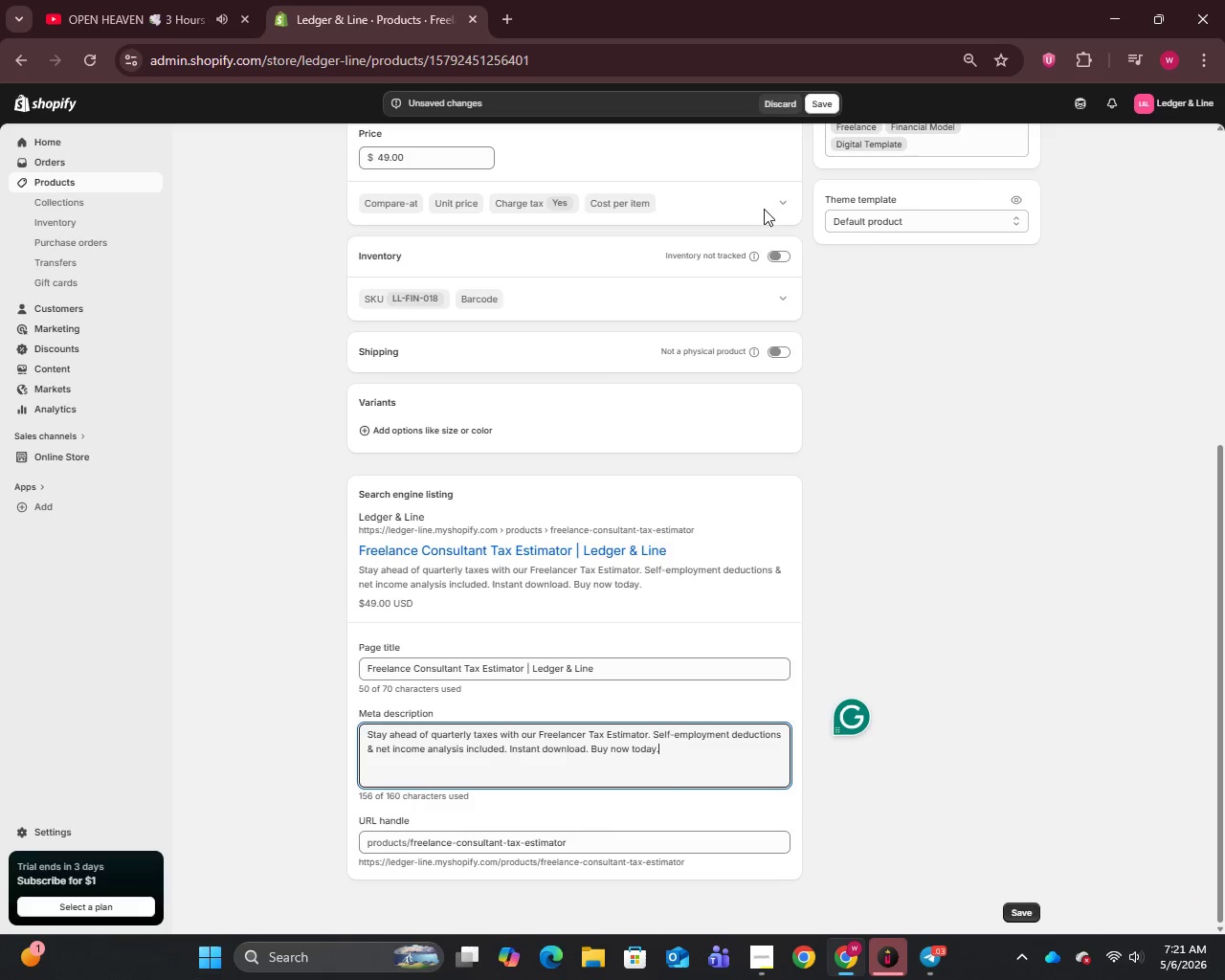 
left_click([815, 101])
 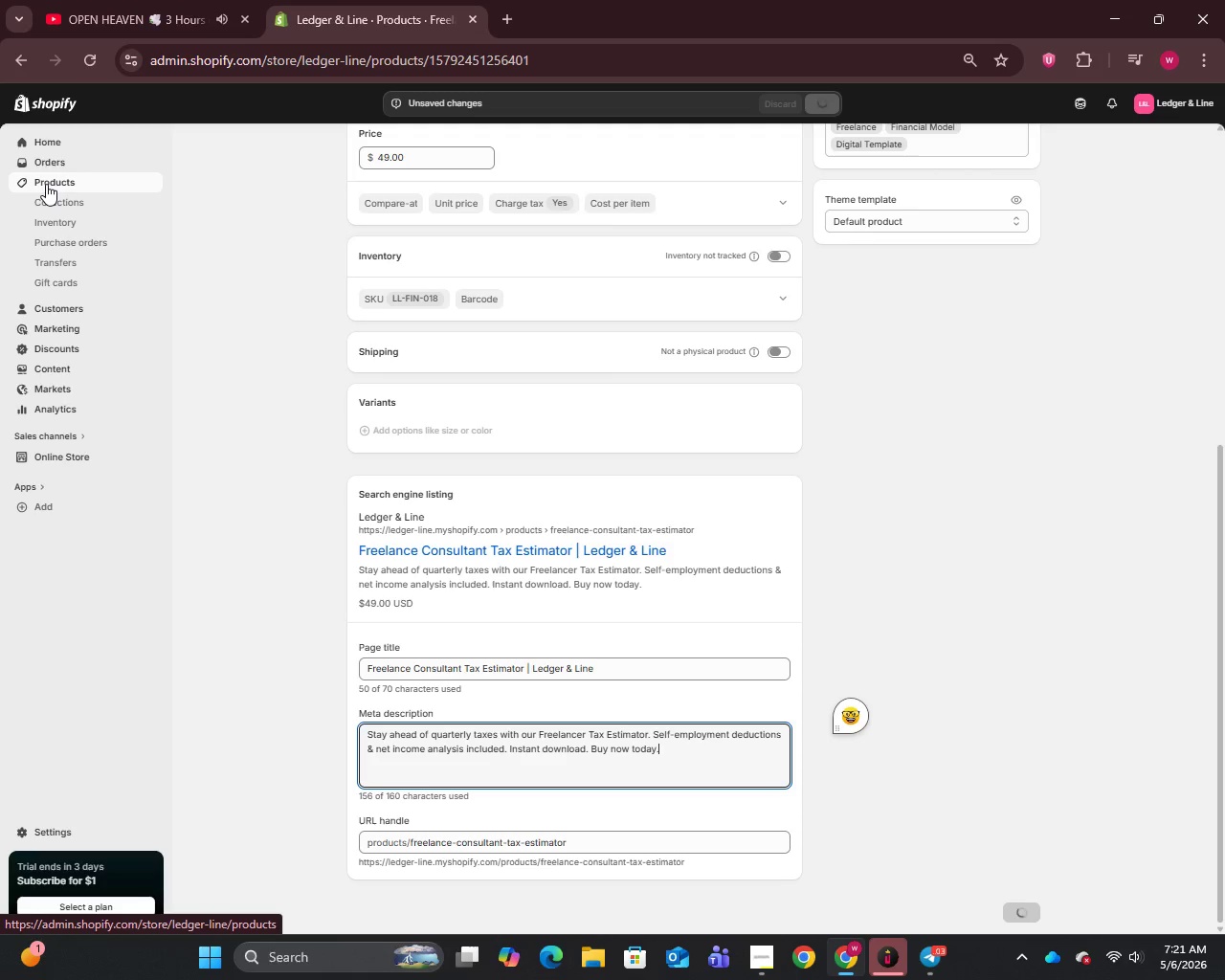 
left_click([46, 184])
 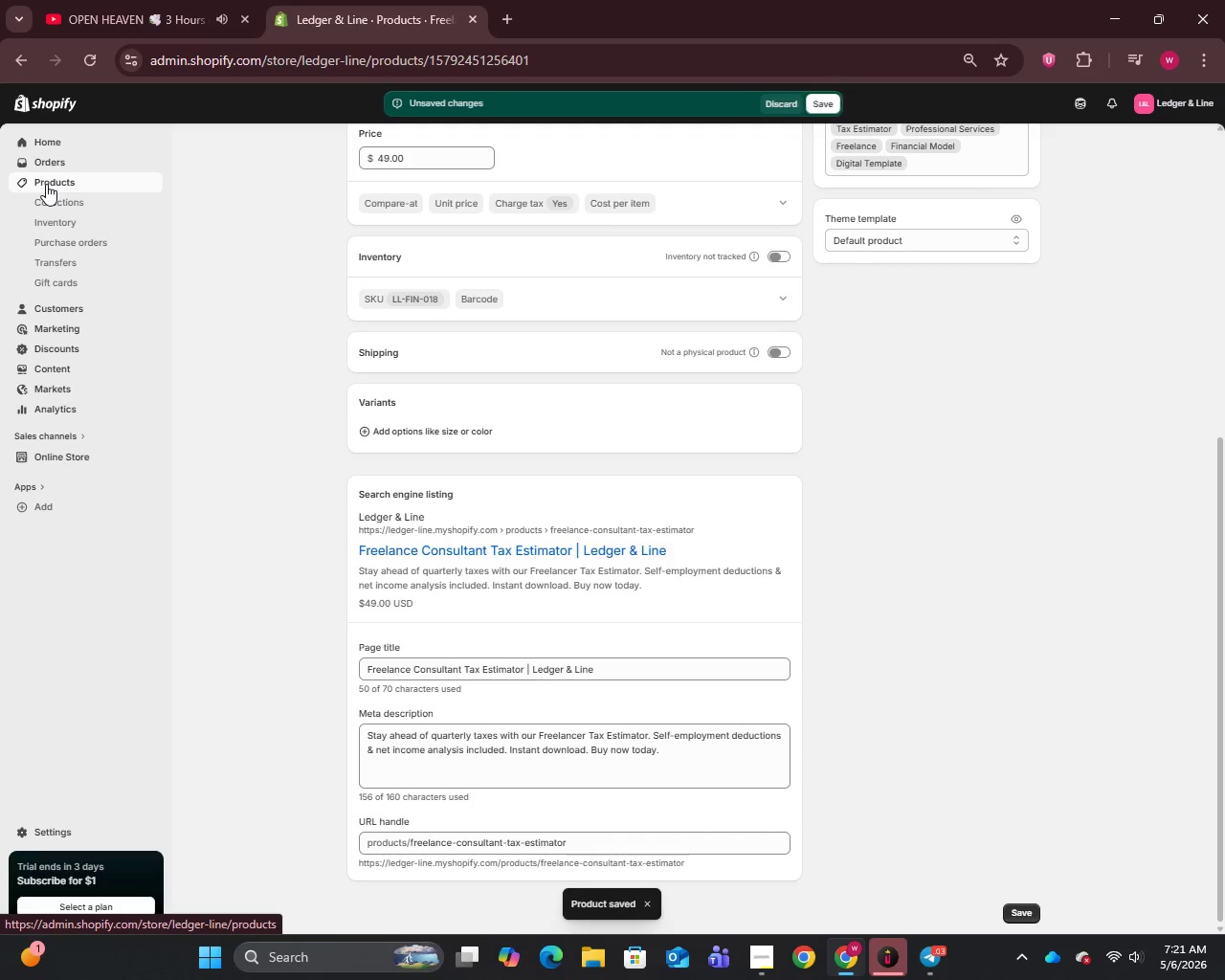 
left_click([46, 184])
 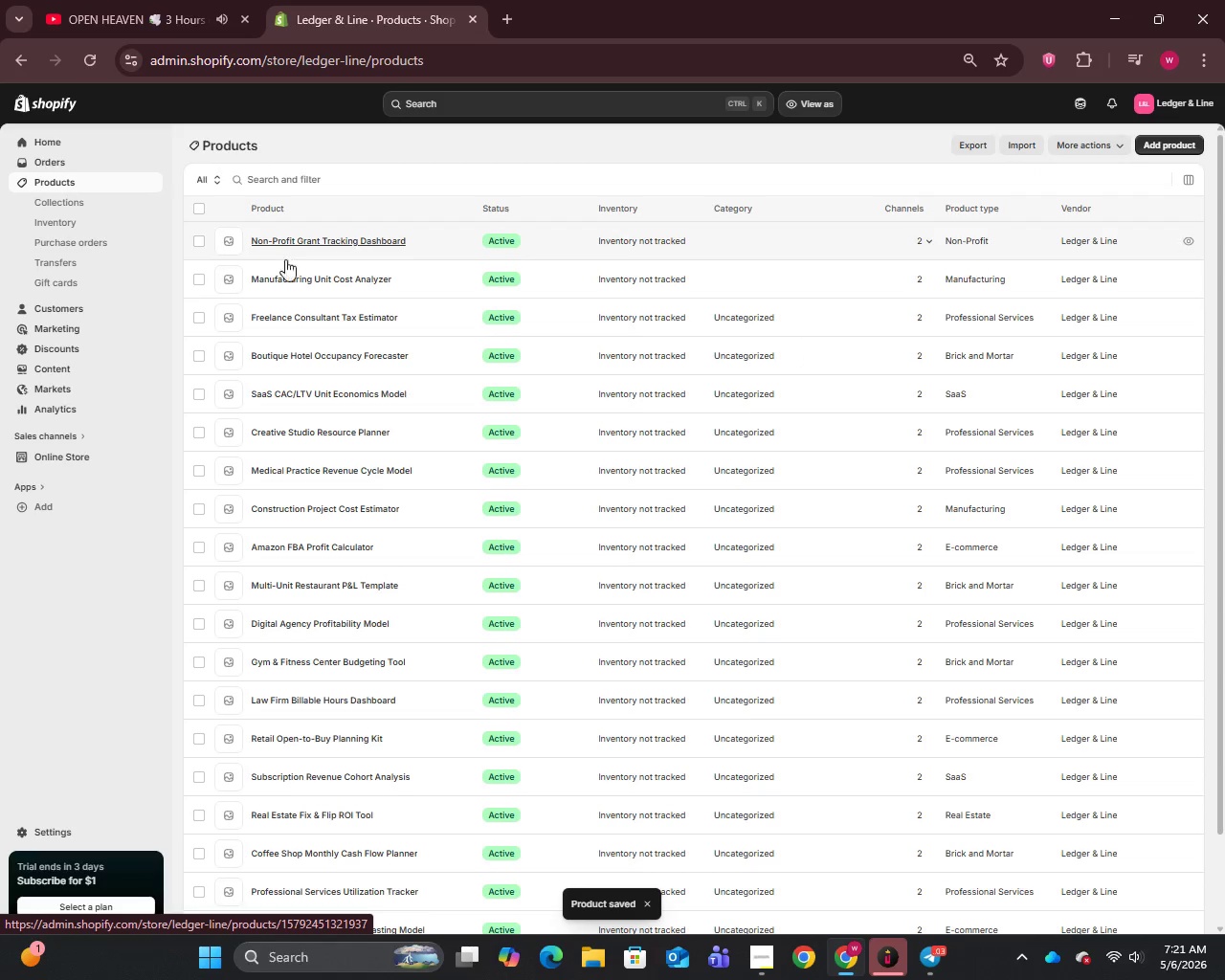 
left_click([286, 279])
 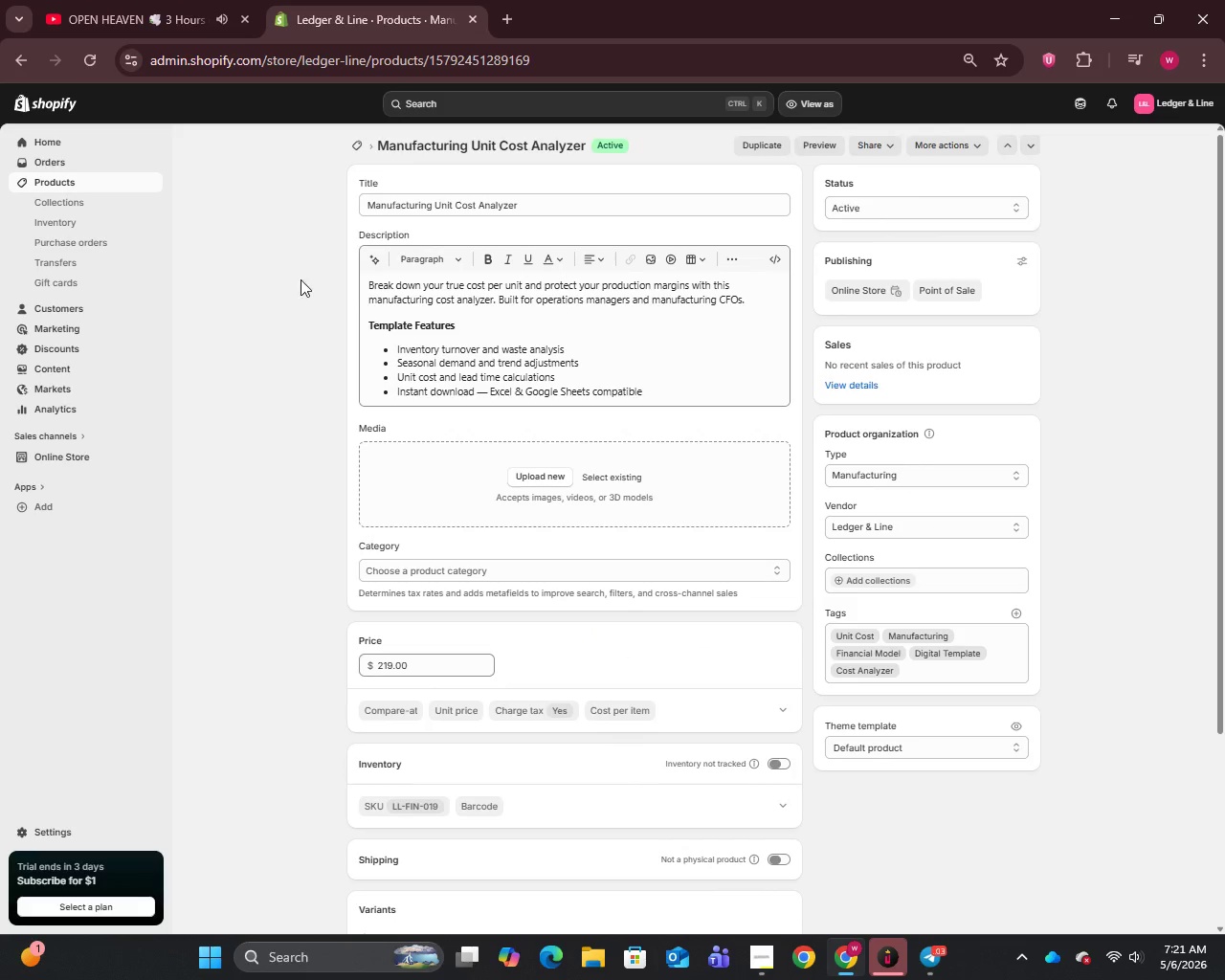 
wait(5.92)
 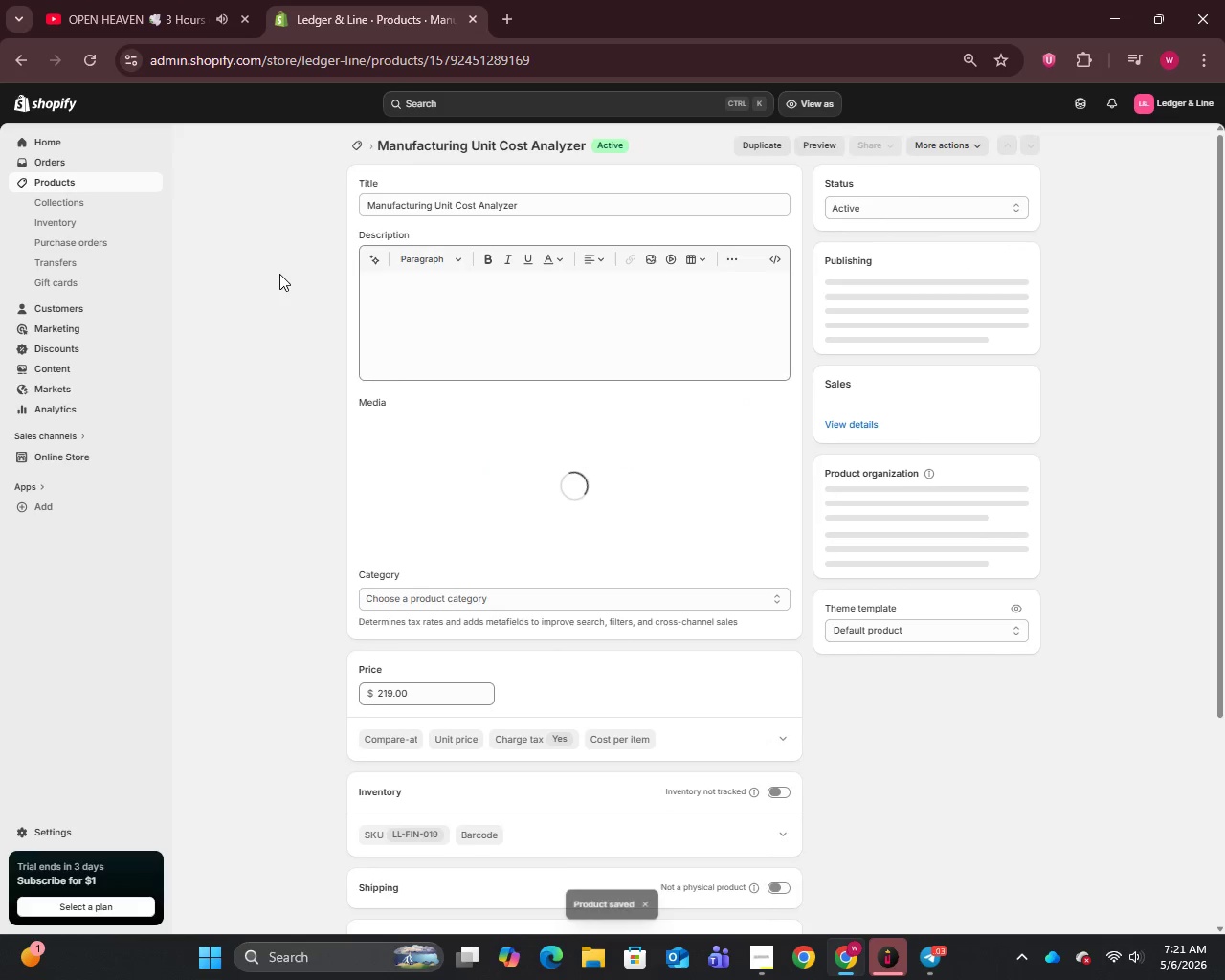 
left_click([489, 394])
 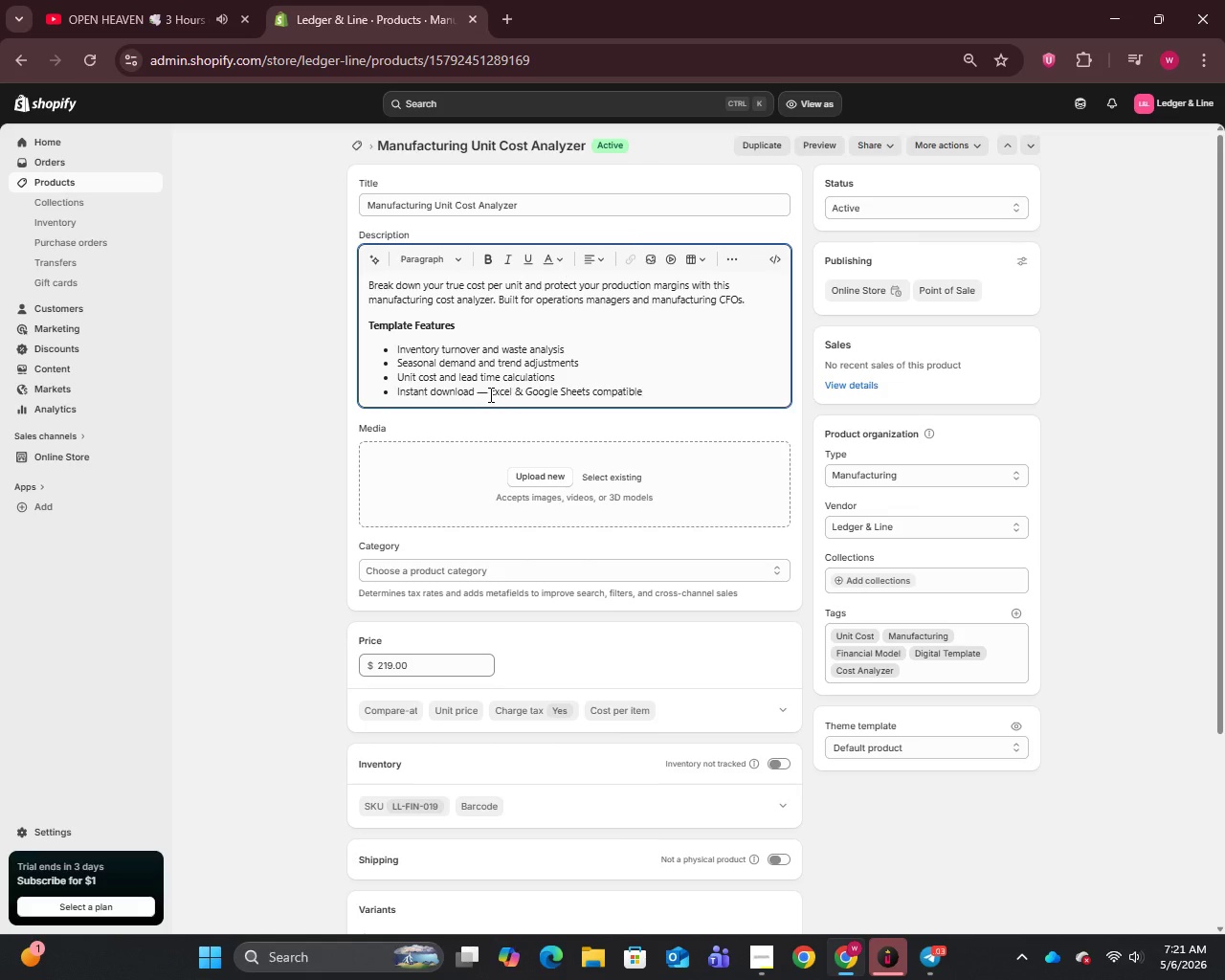 
key(Backspace)
 